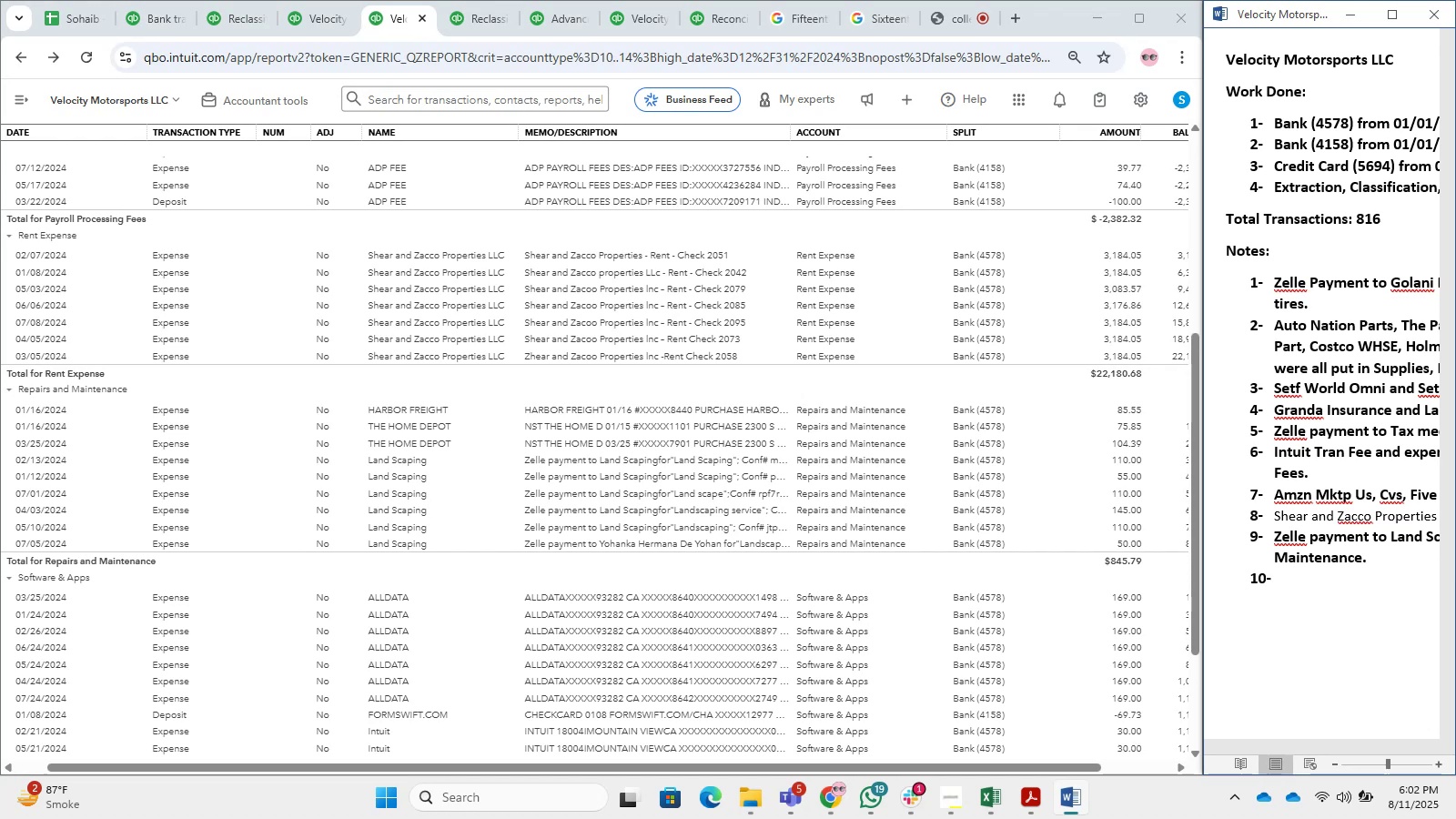 
wait(33.86)
 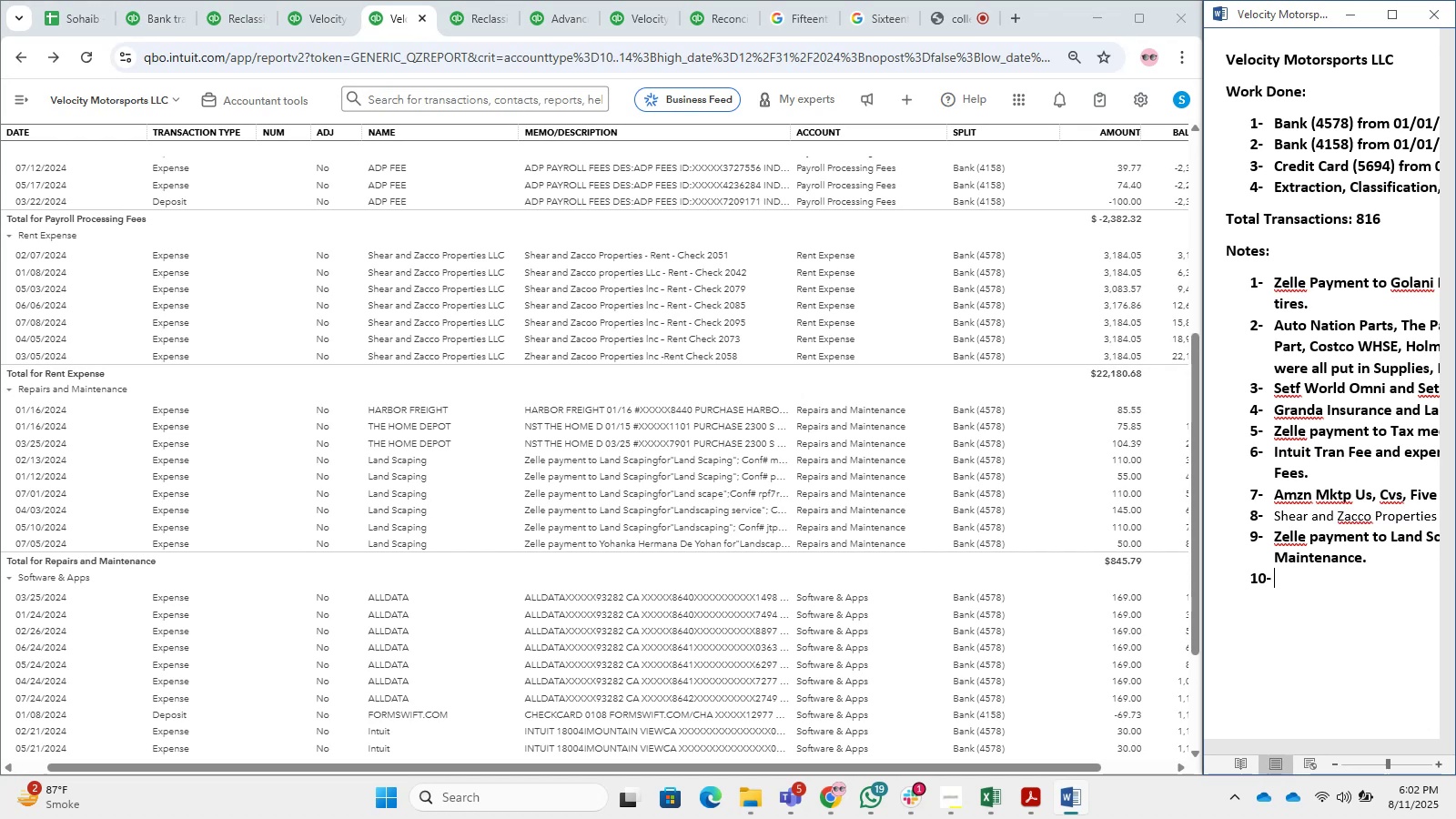 
type(All D)
key(Backspace)
key(Backspace)
type(Data)
 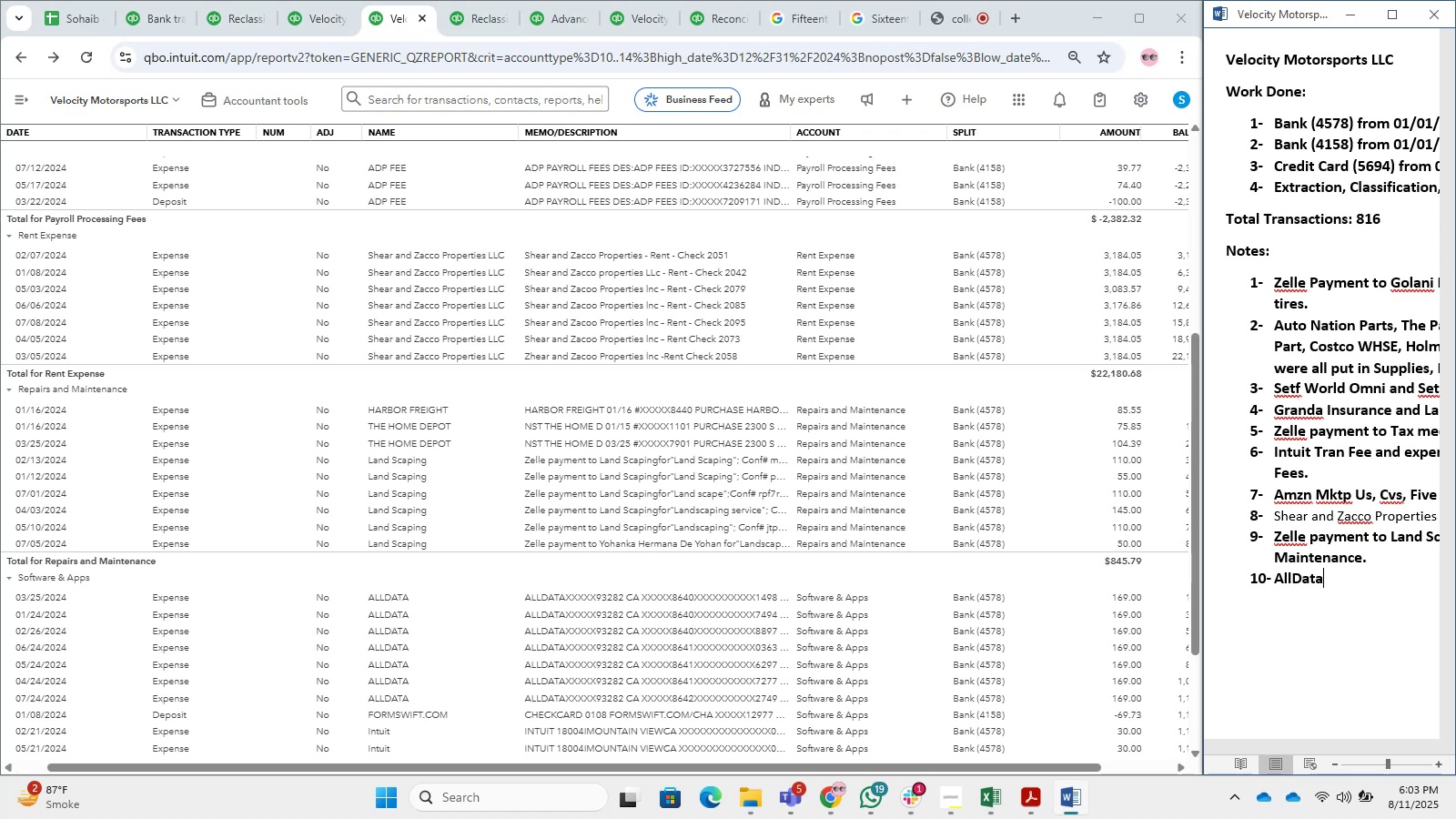 
key(ArrowLeft)
 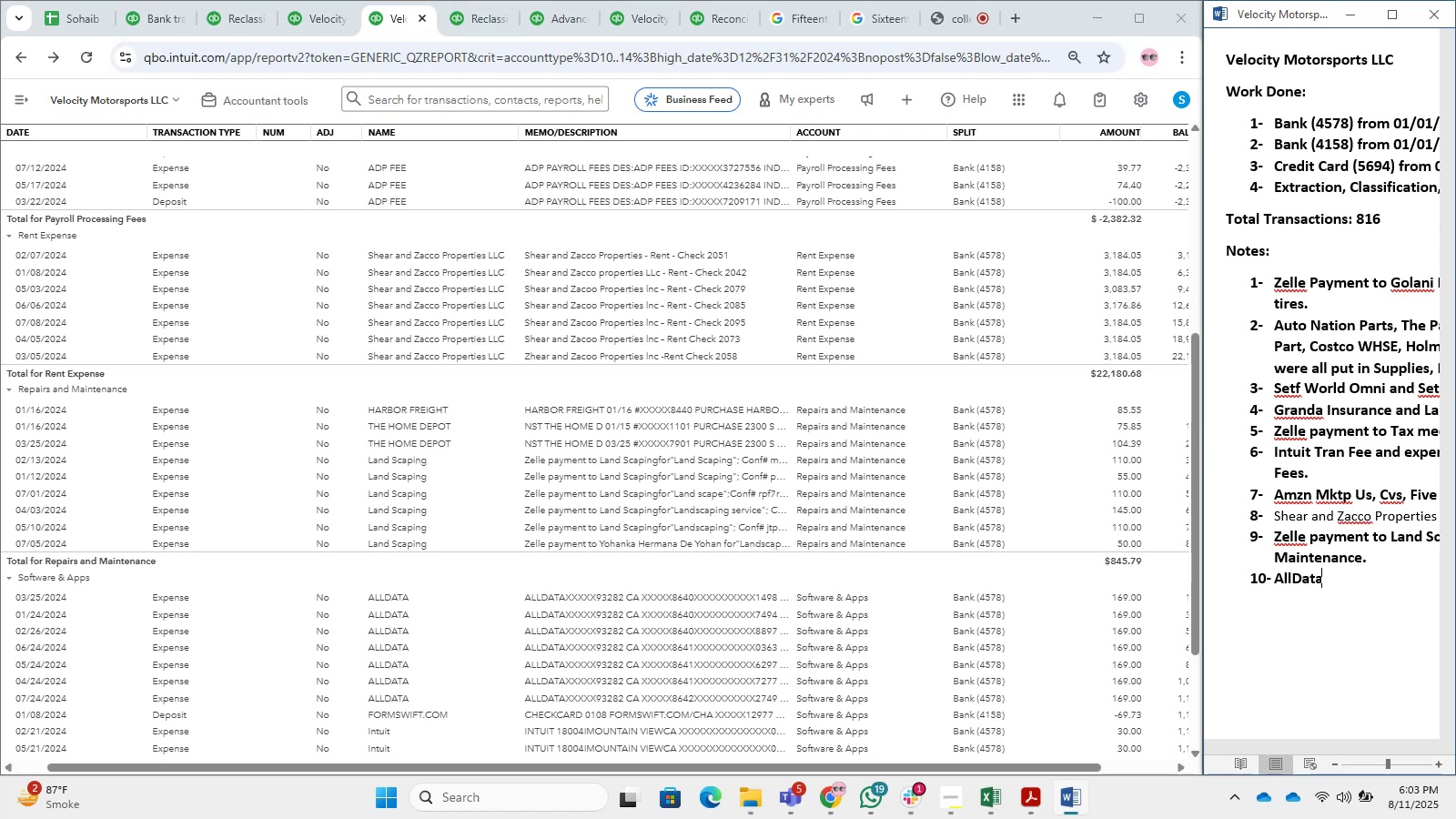 
key(ArrowLeft)
 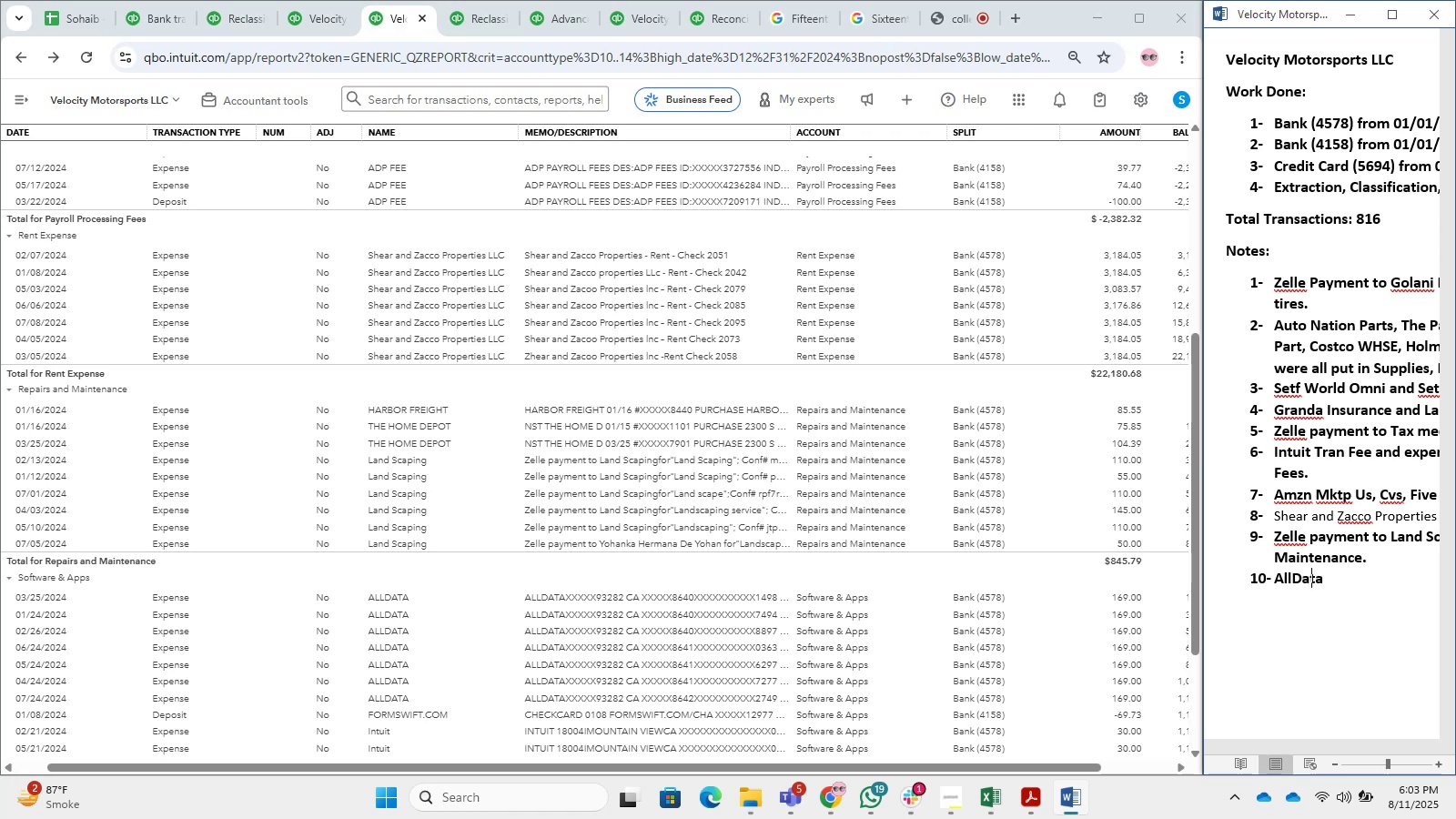 
key(ArrowLeft)
 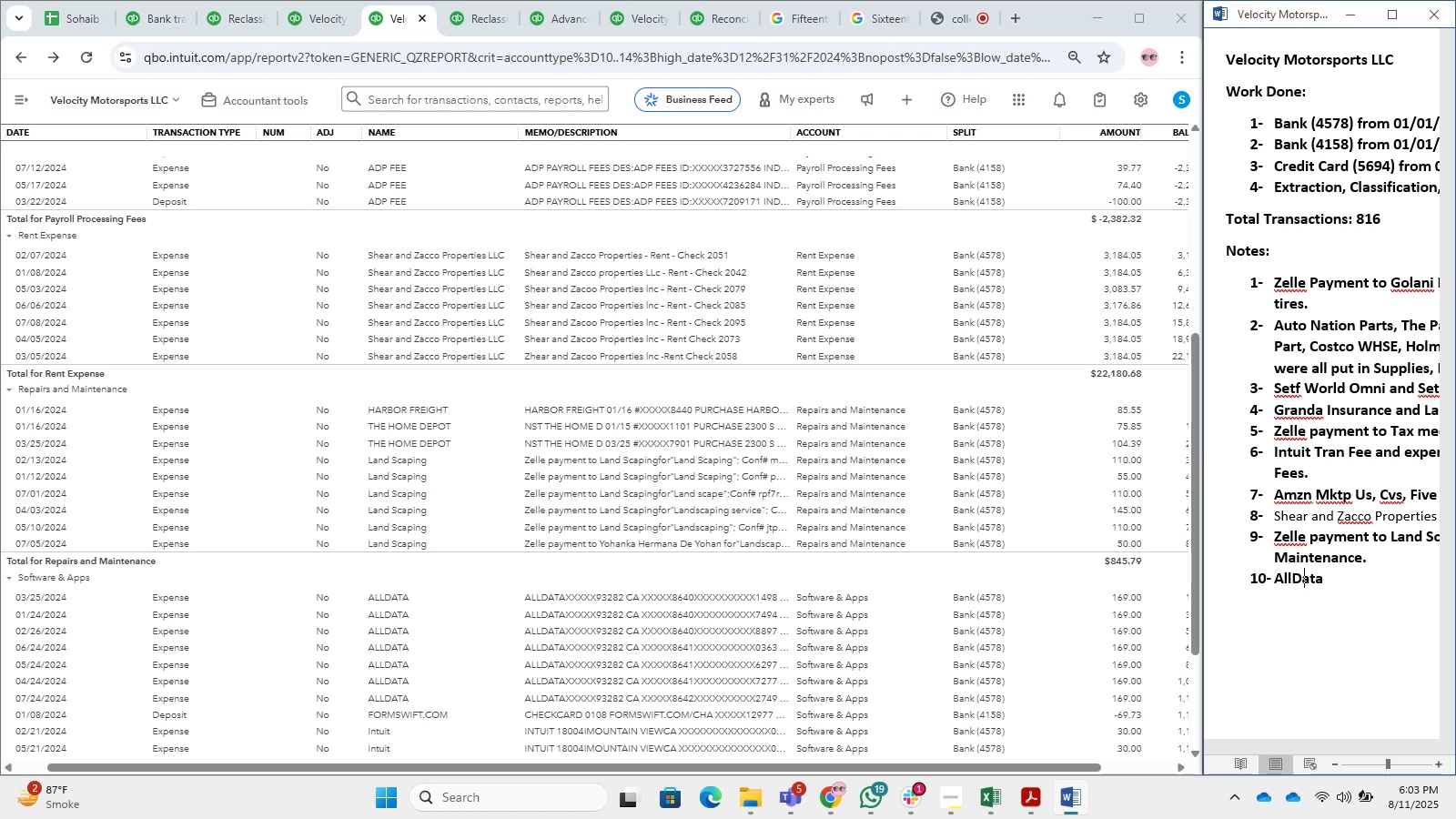 
key(ArrowLeft)
 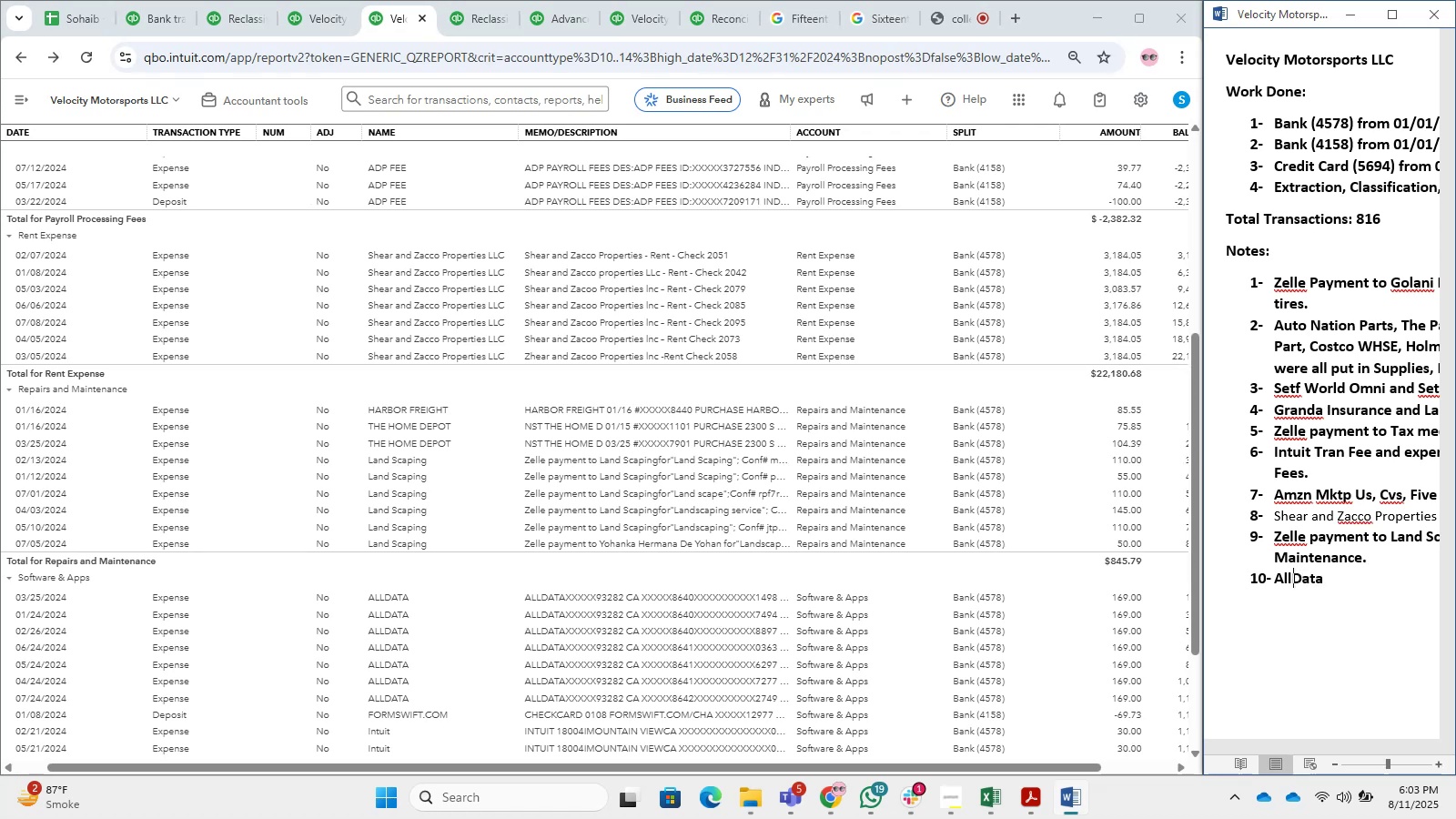 
key(Space)
 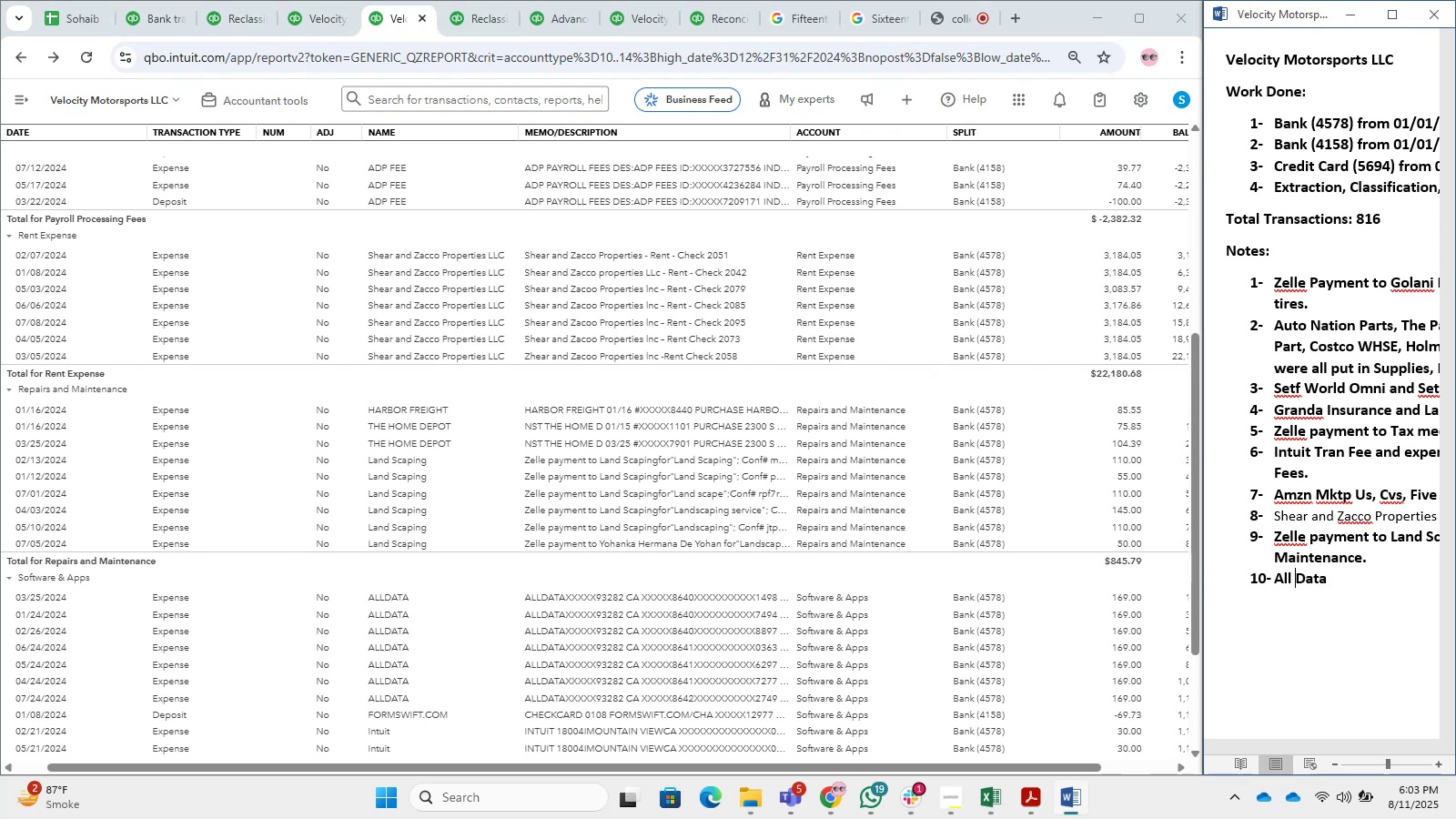 
key(Backspace)
 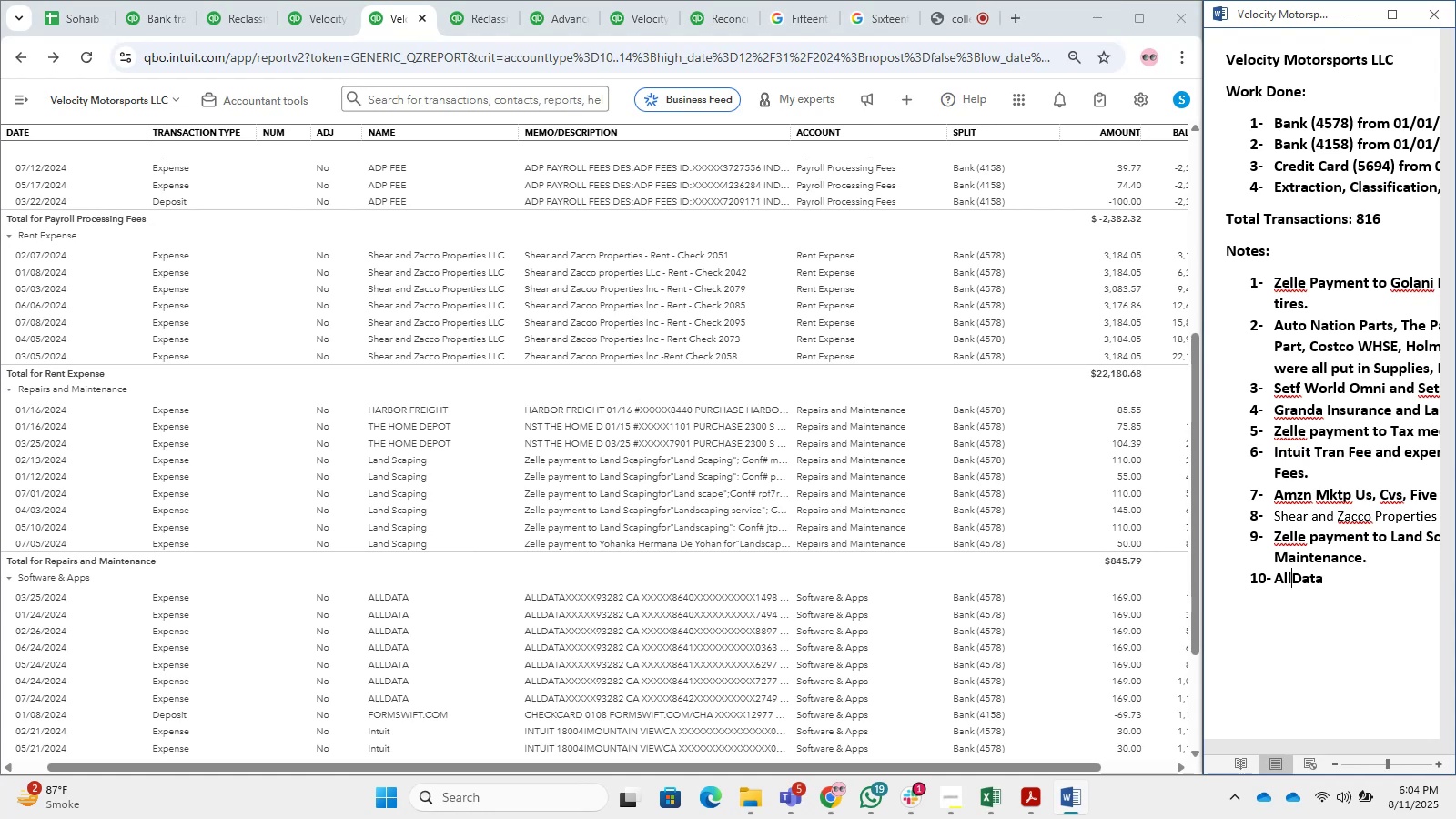 
wait(88.44)
 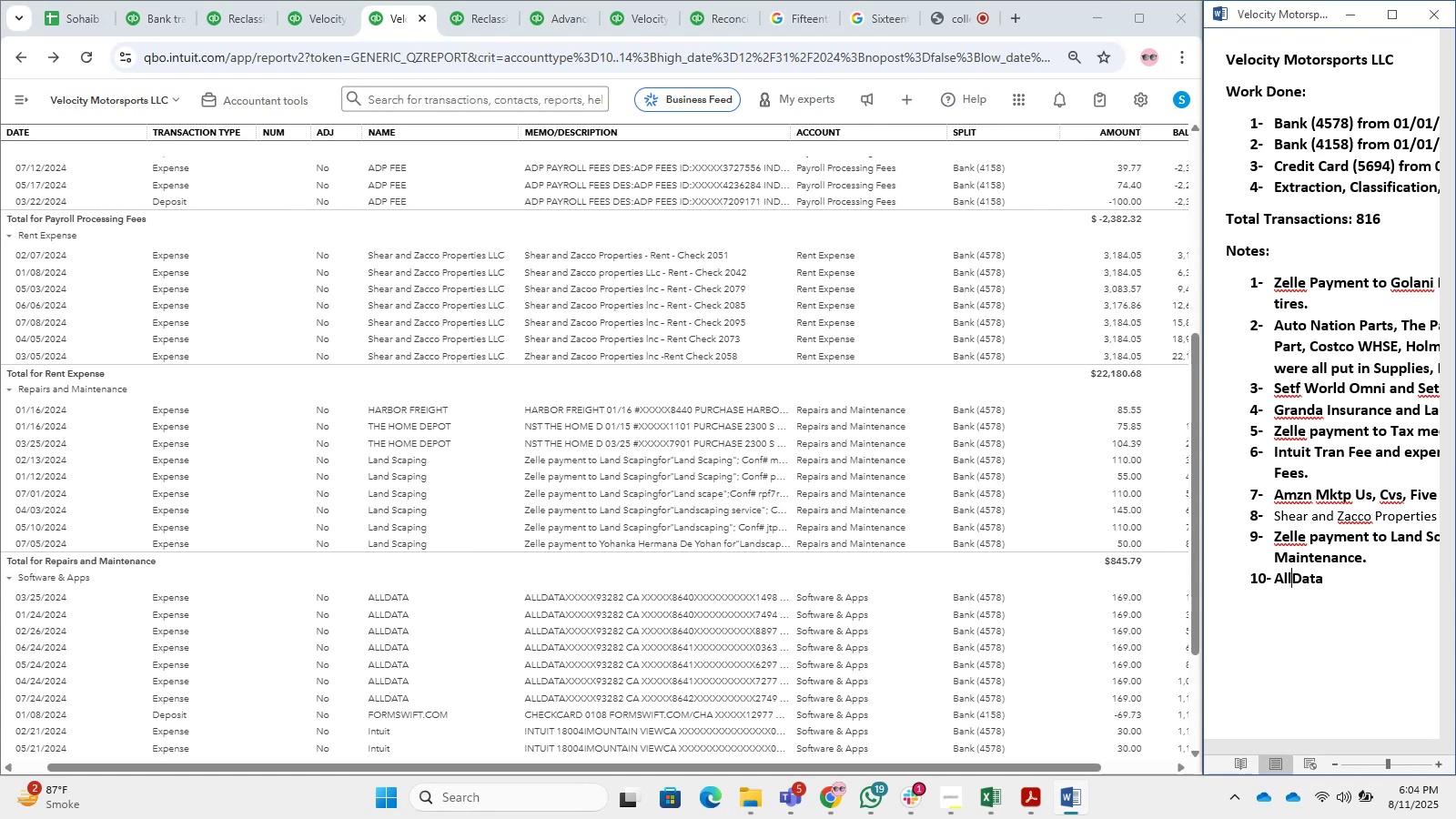 
scroll: coordinate [810, 454], scroll_direction: down, amount: 3.0
 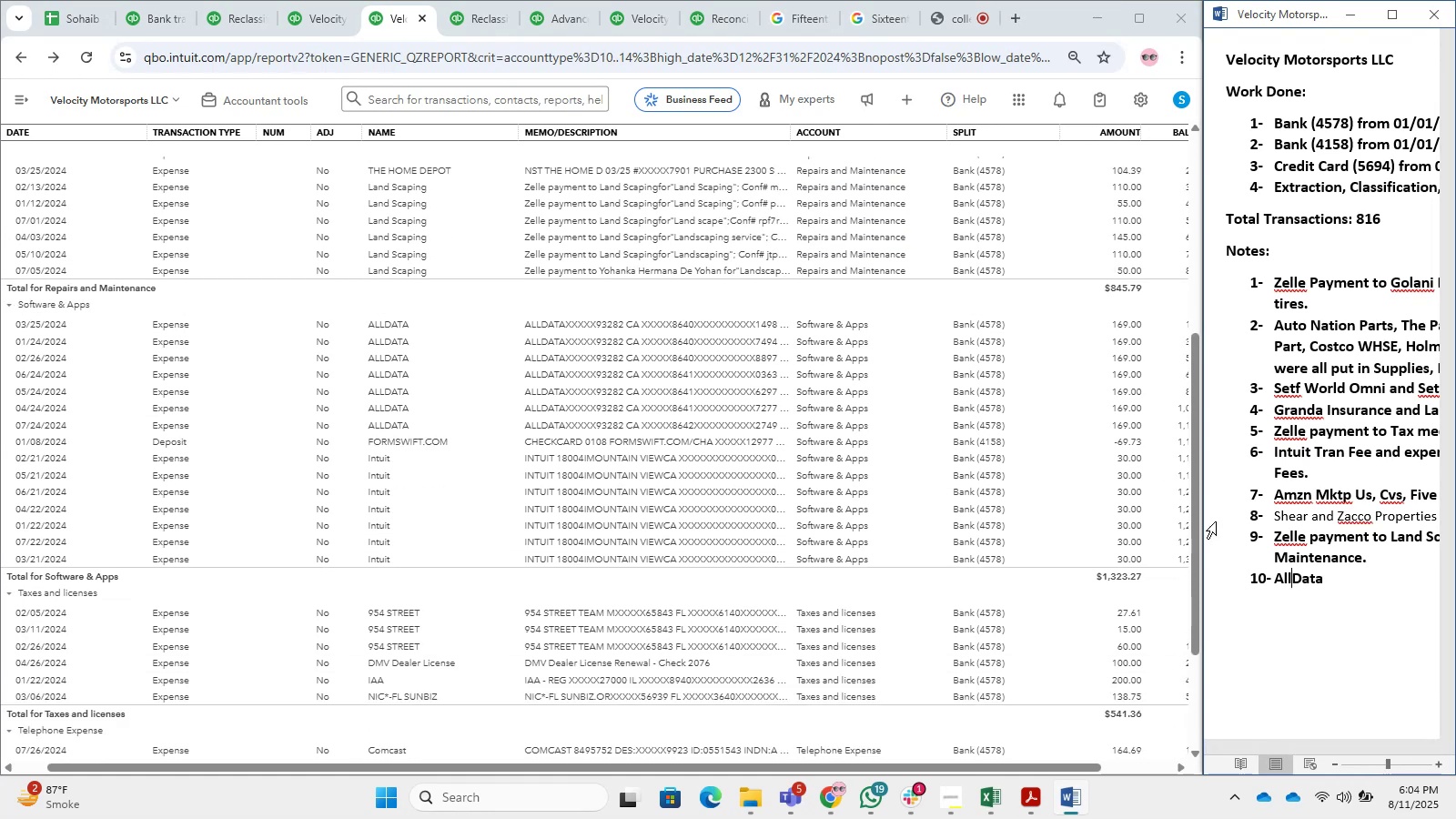 
left_click([1346, 576])
 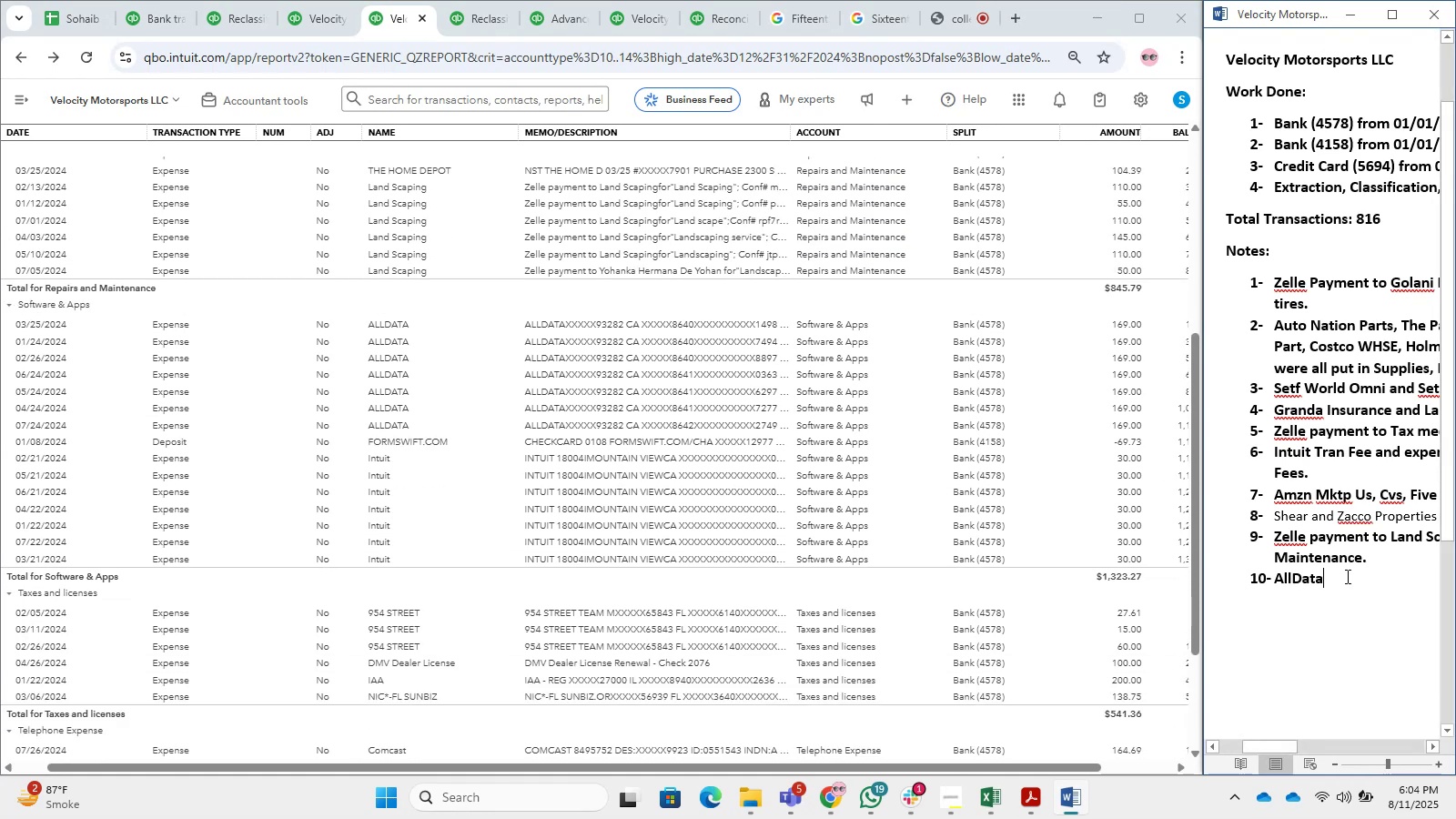 
type( and Intuit wewe )
key(Backspace)
key(Backspace)
key(Backspace)
type(re both put in Software and apps.)
key(NumpadEnter)
 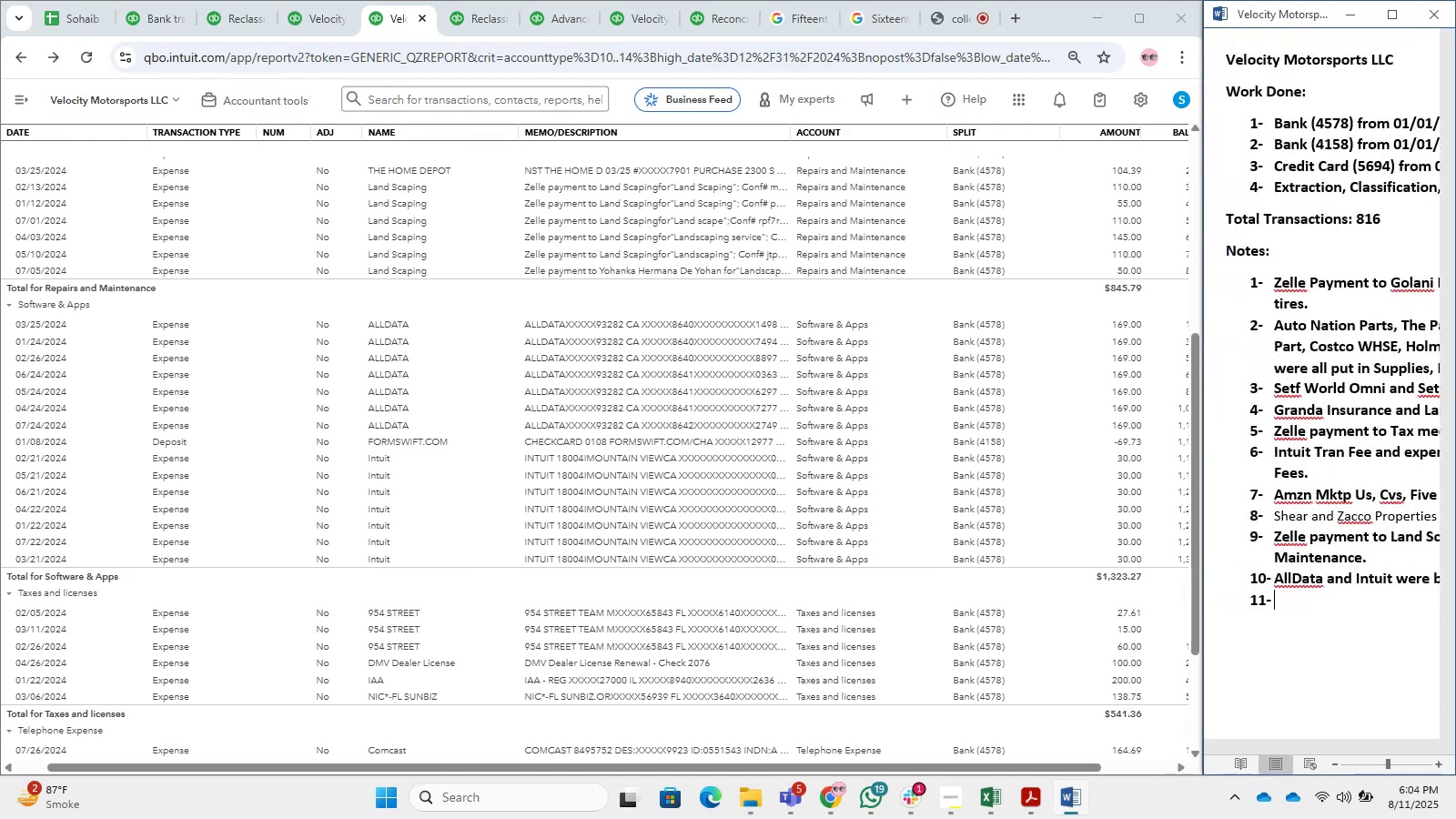 
scroll: coordinate [413, 475], scroll_direction: down, amount: 4.0
 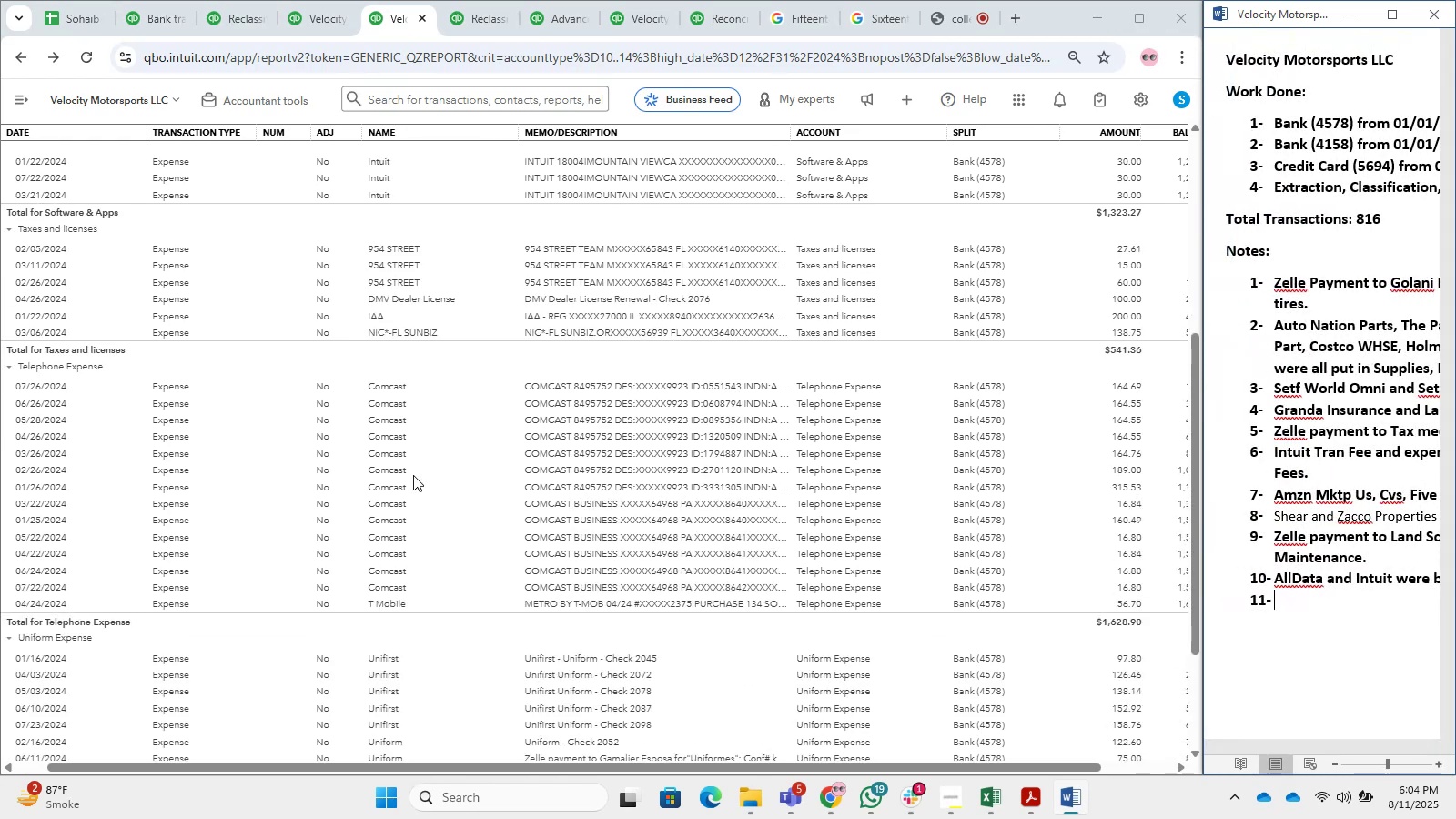 
type(comcast and t)
key(Backspace)
type(T mobile were both put in telephone expene)
key(Backspace)
type(se,)
key(Backspace)
type(.)
 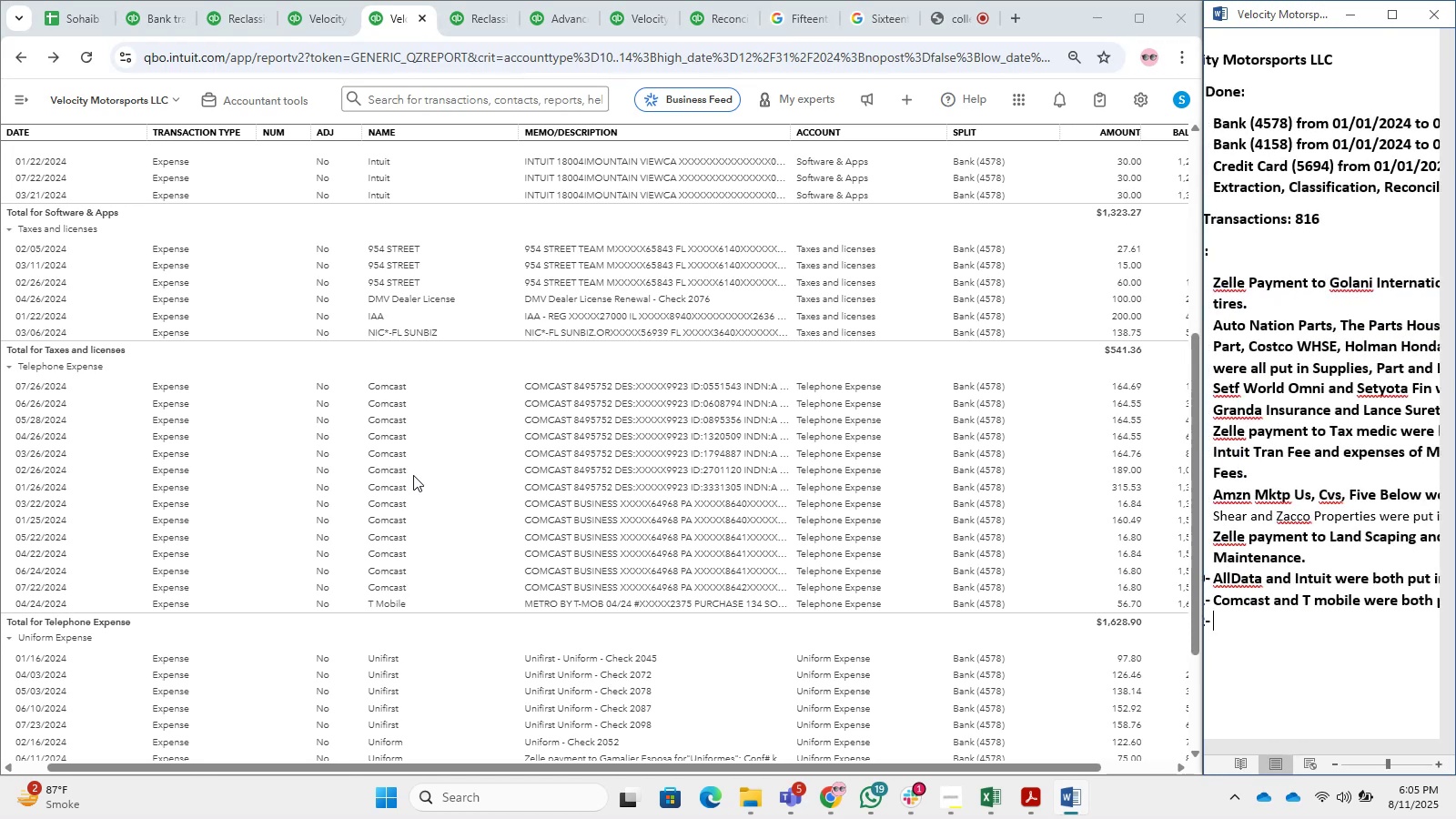 
 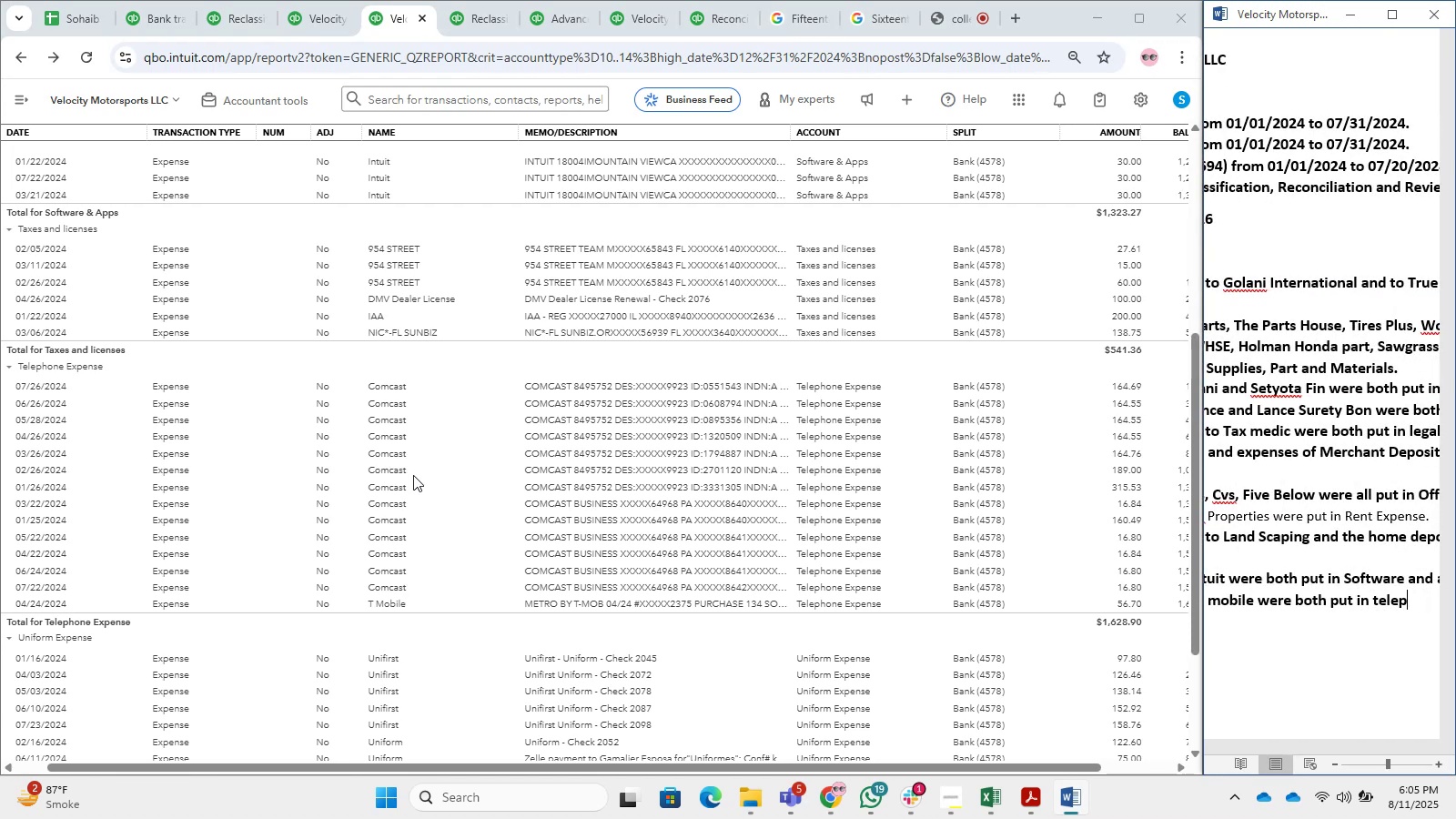 
key(Enter)
 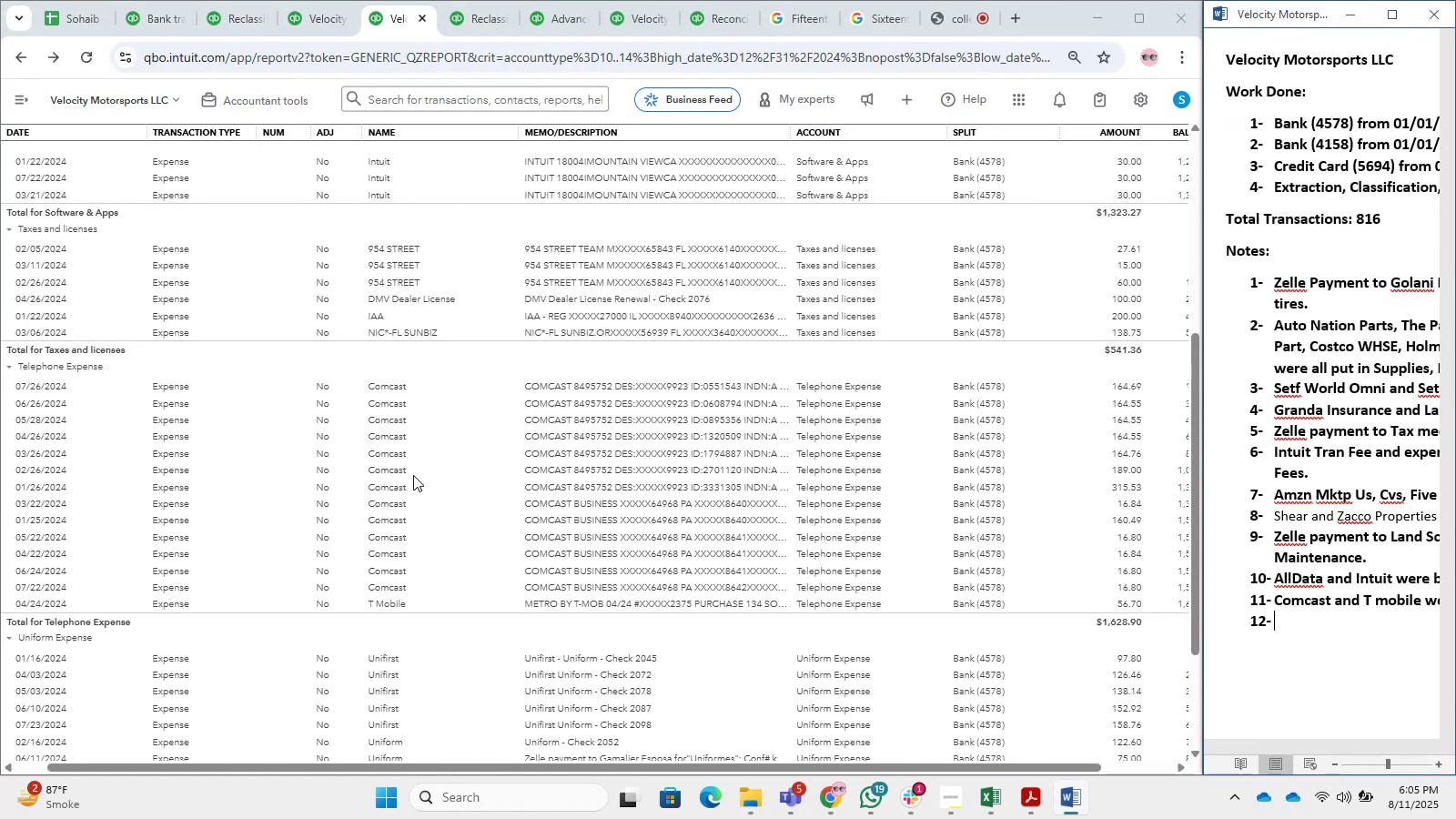 
scroll: coordinate [671, 362], scroll_direction: down, amount: 6.0
 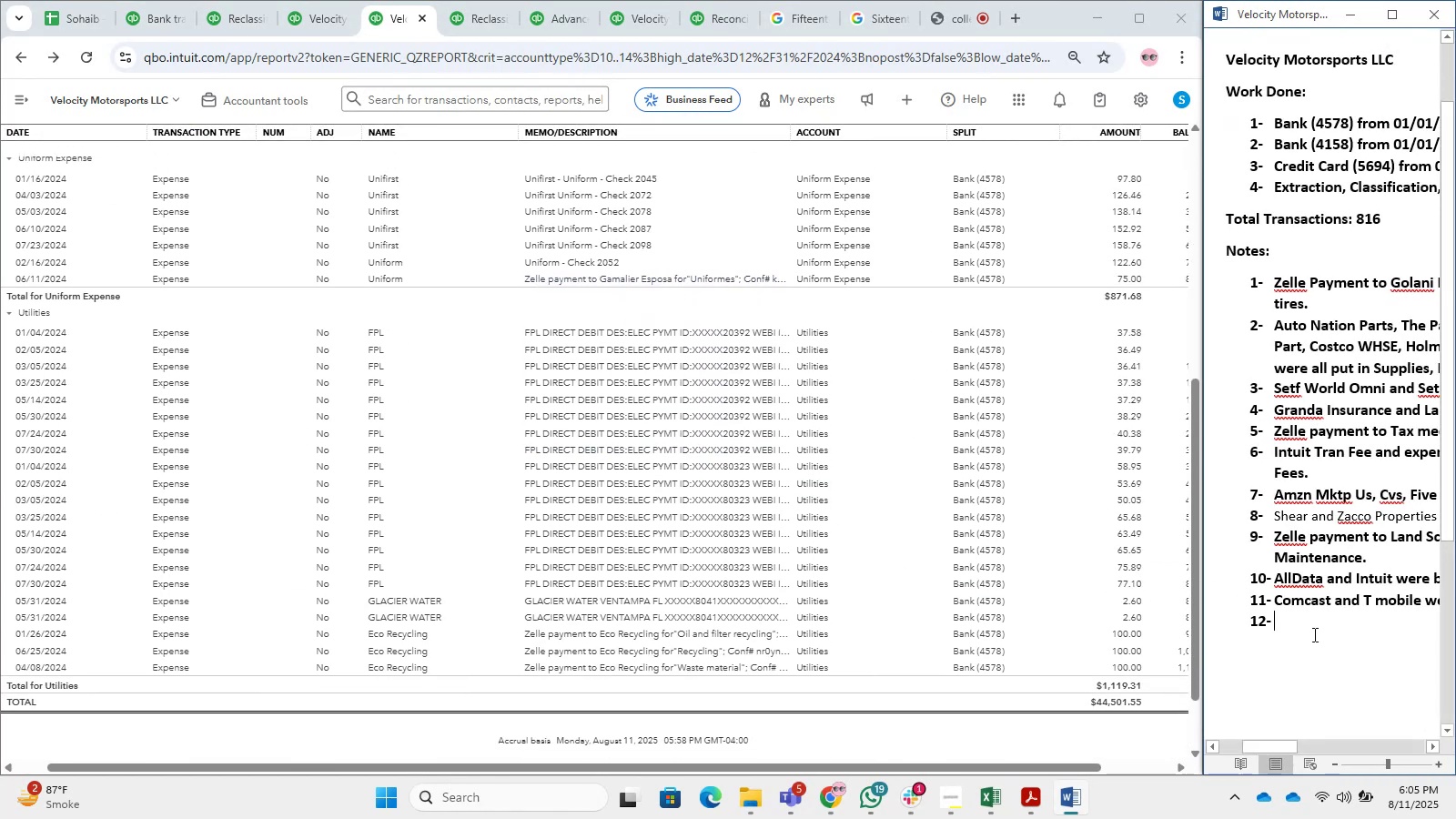 
left_click([1317, 621])
 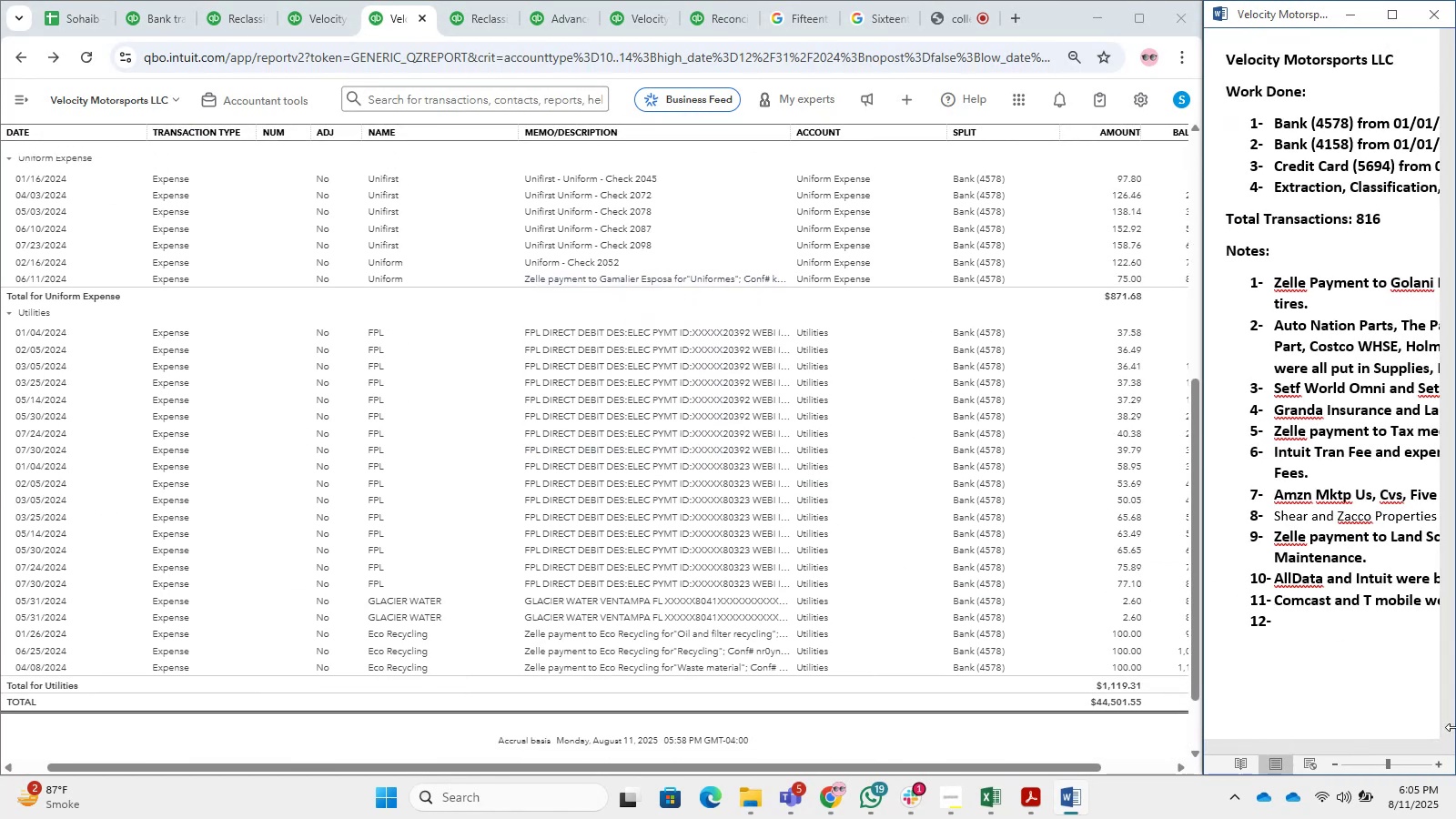 
type(Eco recycling and Galci)
key(Backspace)
key(Backspace)
key(Backspace)
key(Backspace)
key(Backspace)
type(Fpl Direct Debit were boht i Utliitl)
key(Backspace)
key(Backspace)
key(Backspace)
type(ties.)
 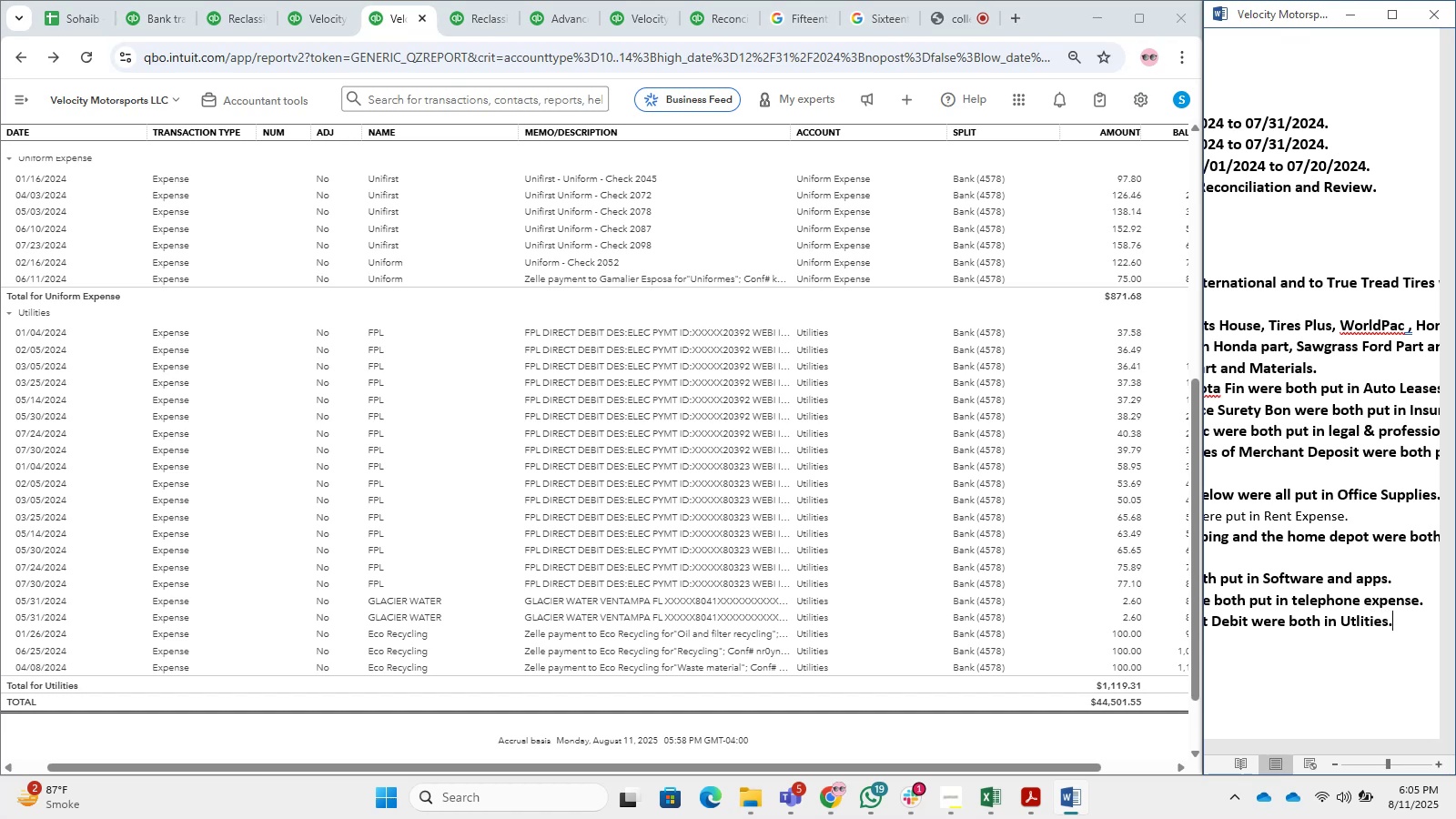 
scroll: coordinate [703, 217], scroll_direction: down, amount: 1.0
 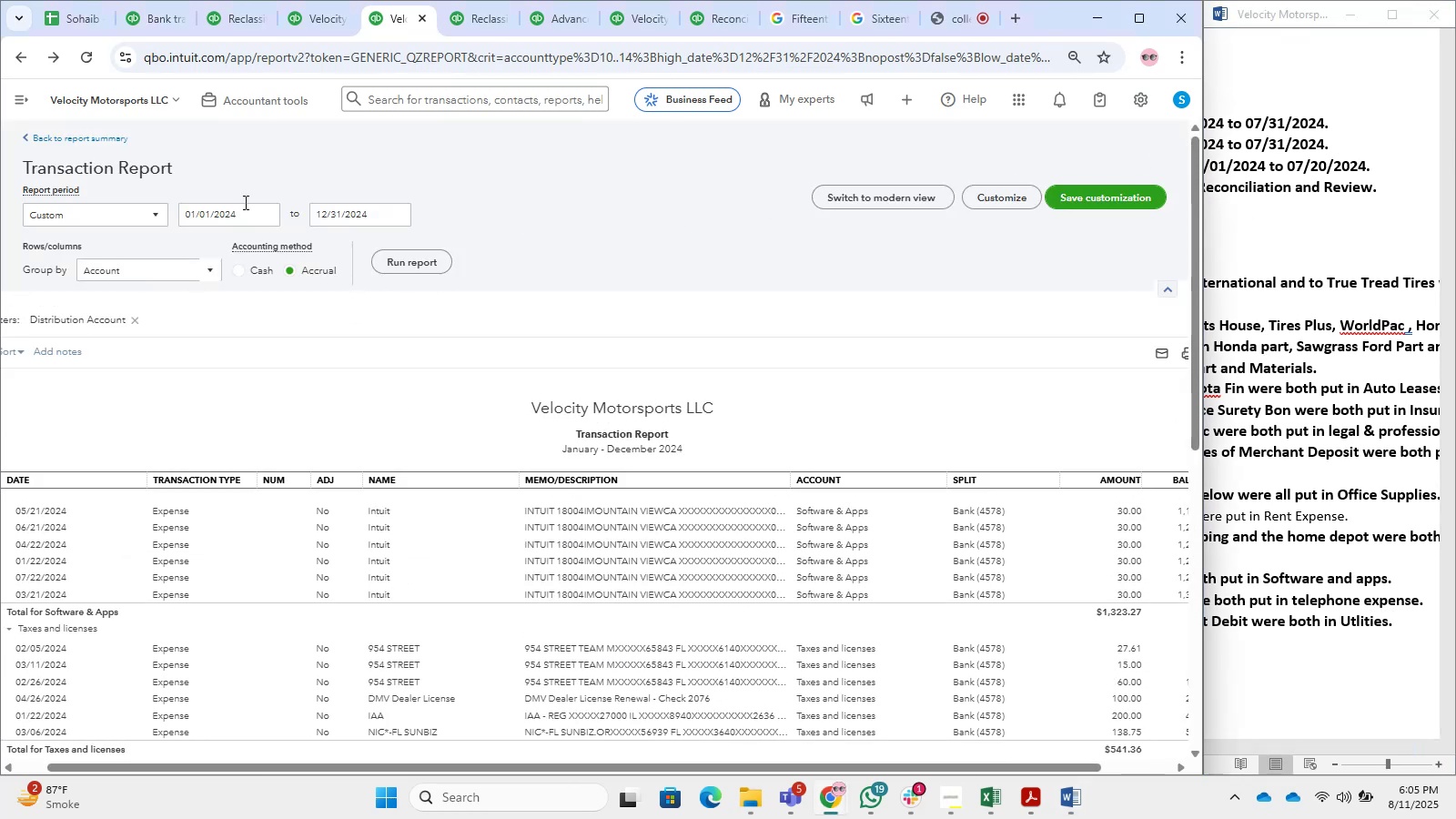 
left_click([60, 139])
 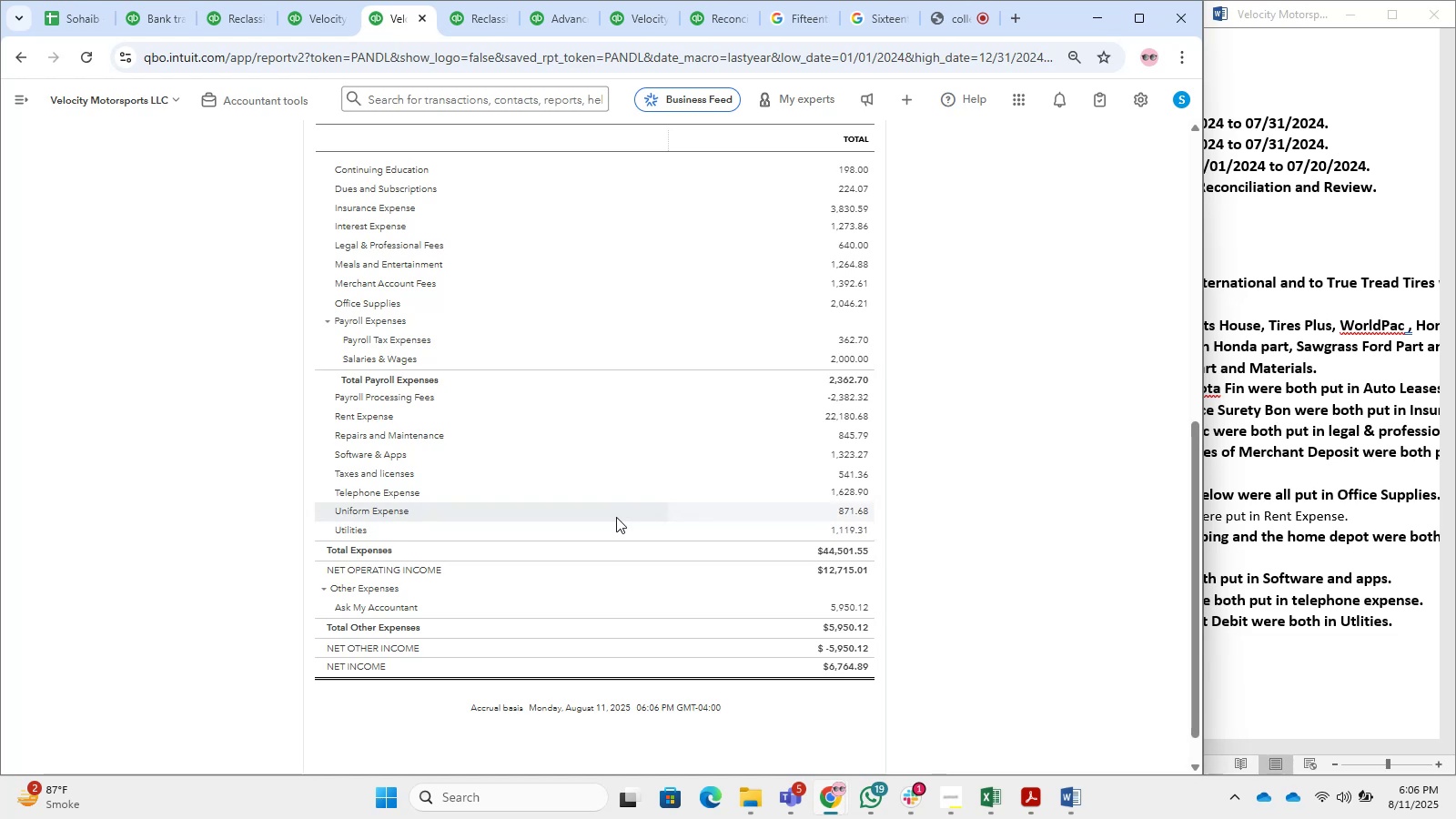 
wait(36.09)
 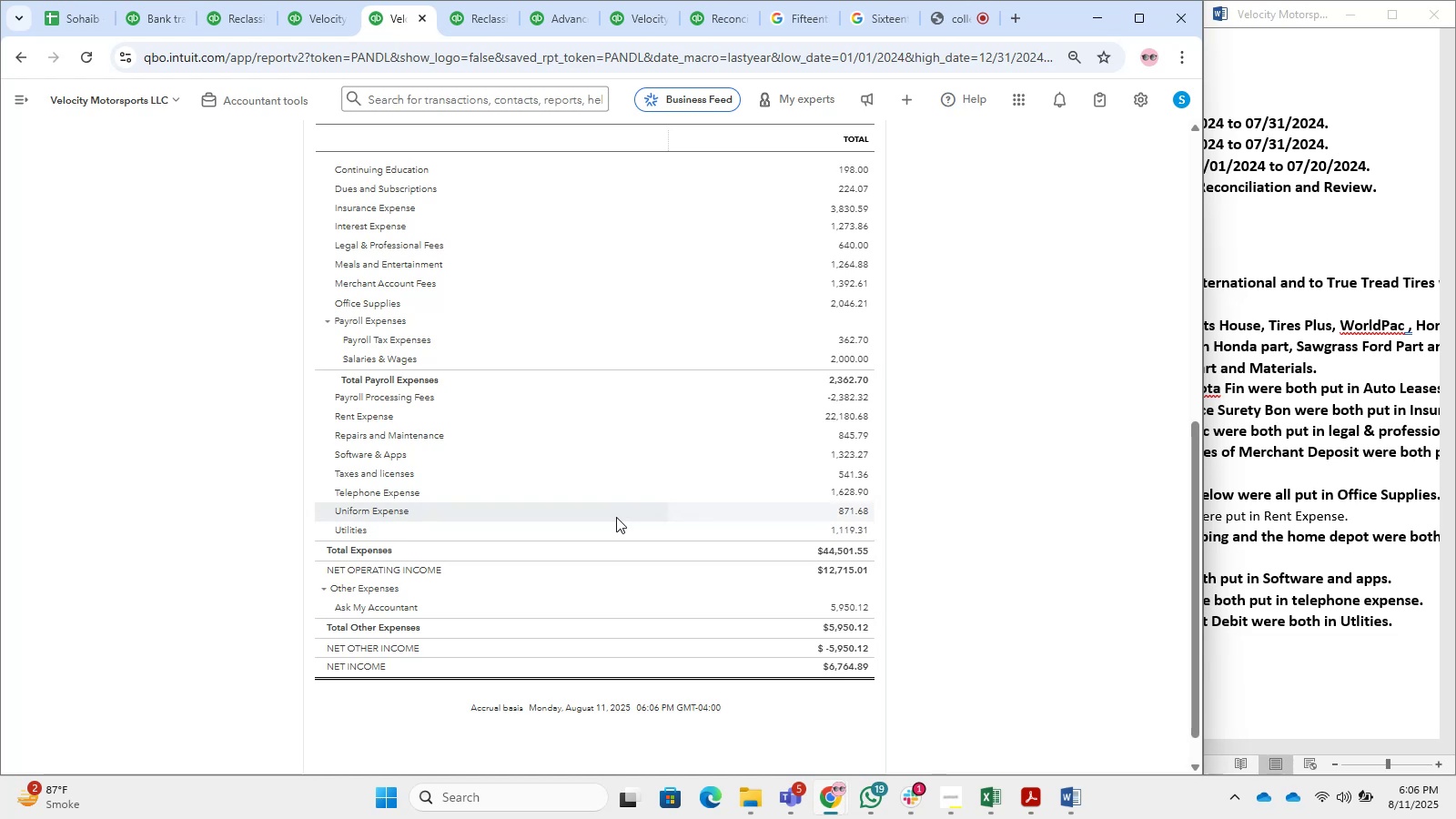 
left_click([860, 605])
 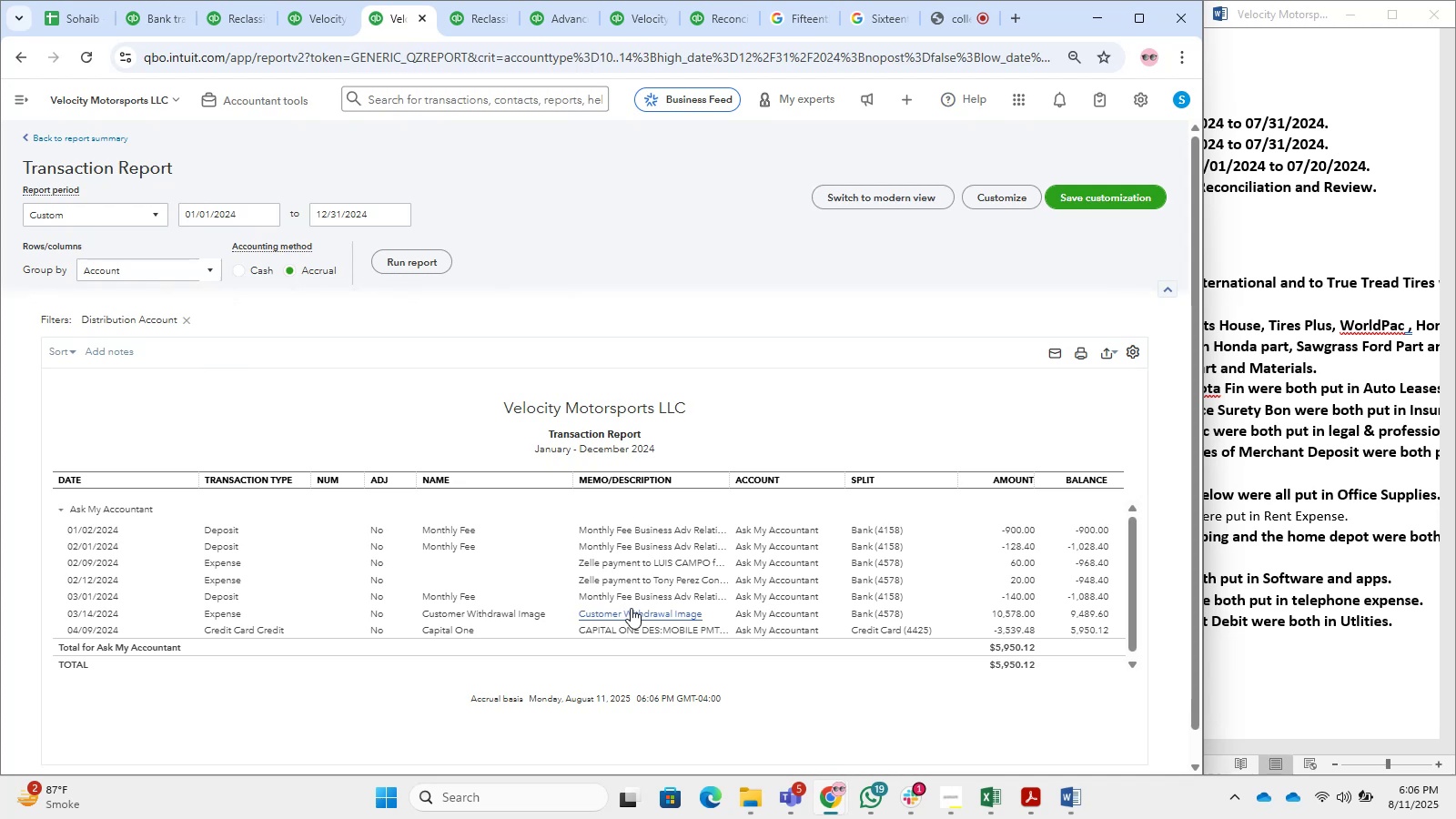 
wait(21.68)
 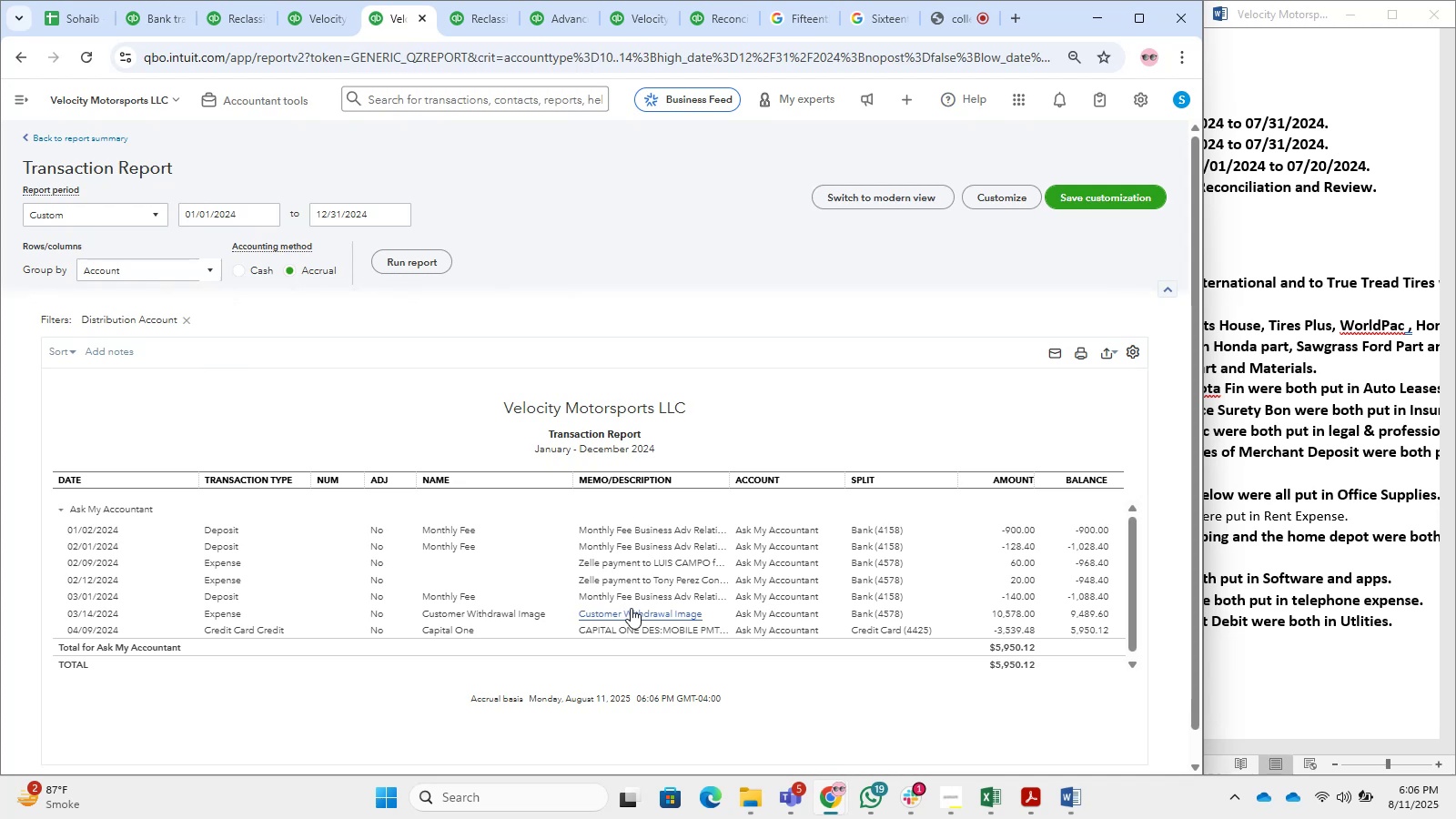 
left_click([976, 484])
 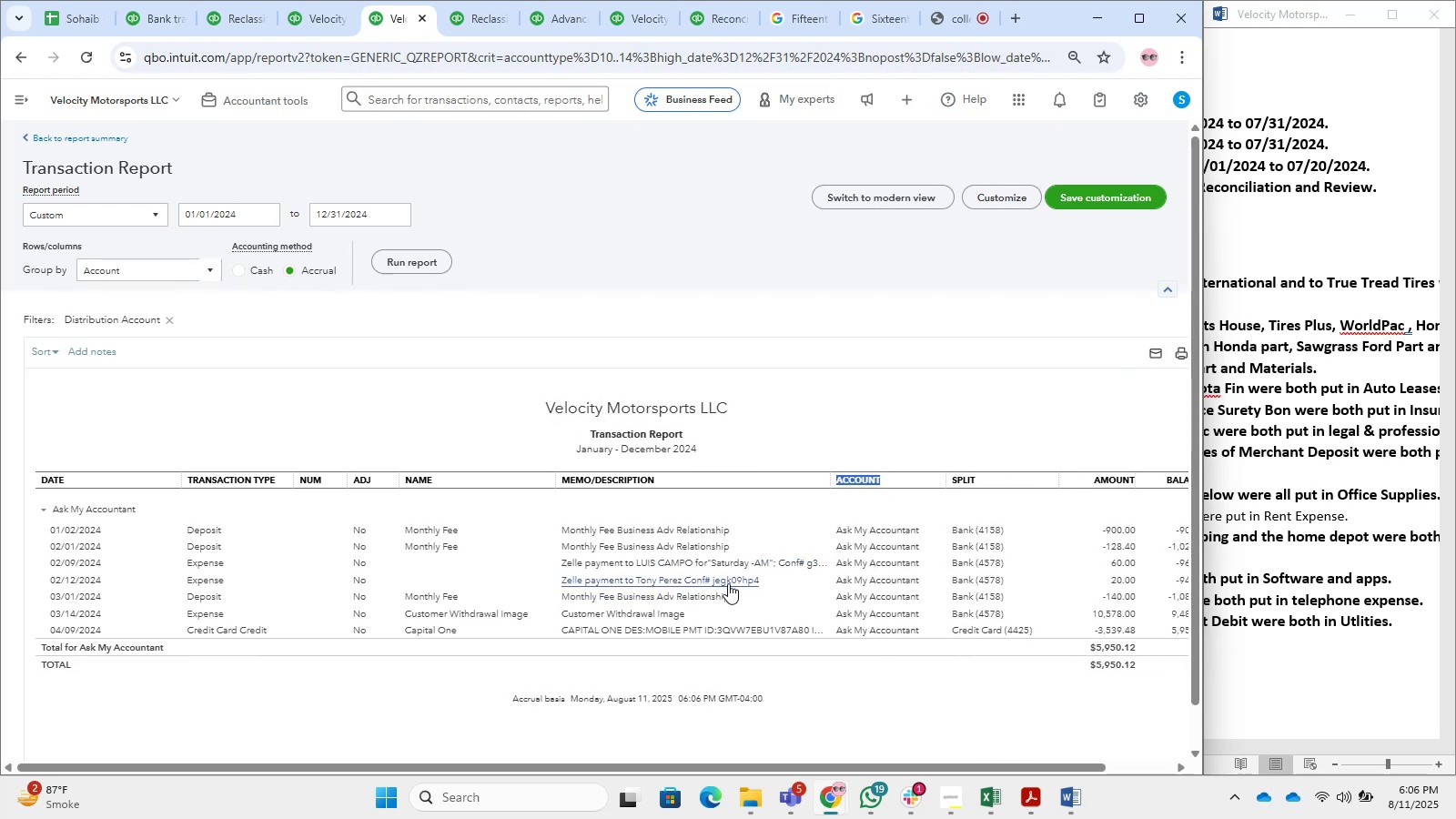 
wait(9.46)
 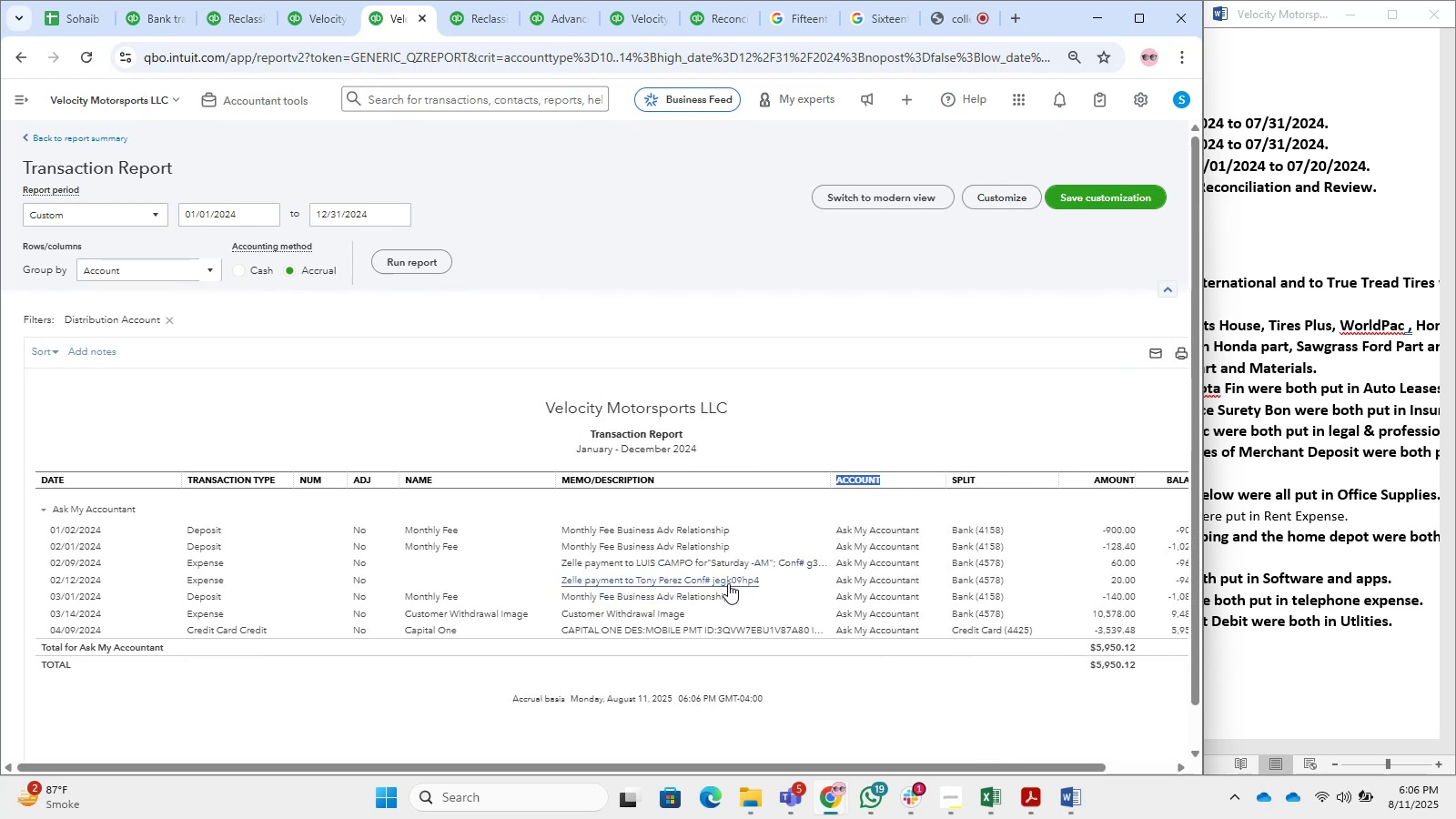 
double_click([621, 618])
 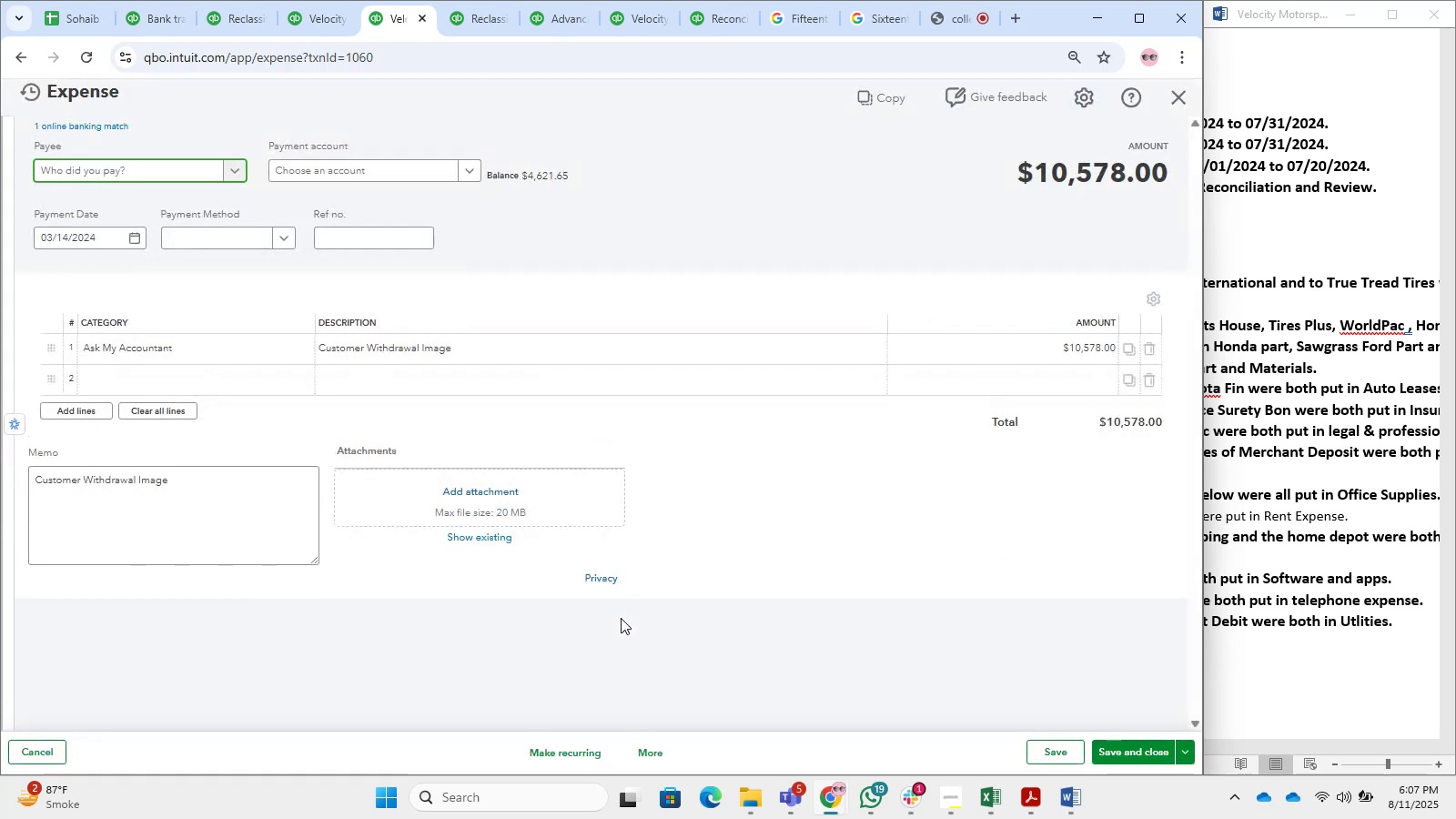 
left_click([114, 363])
 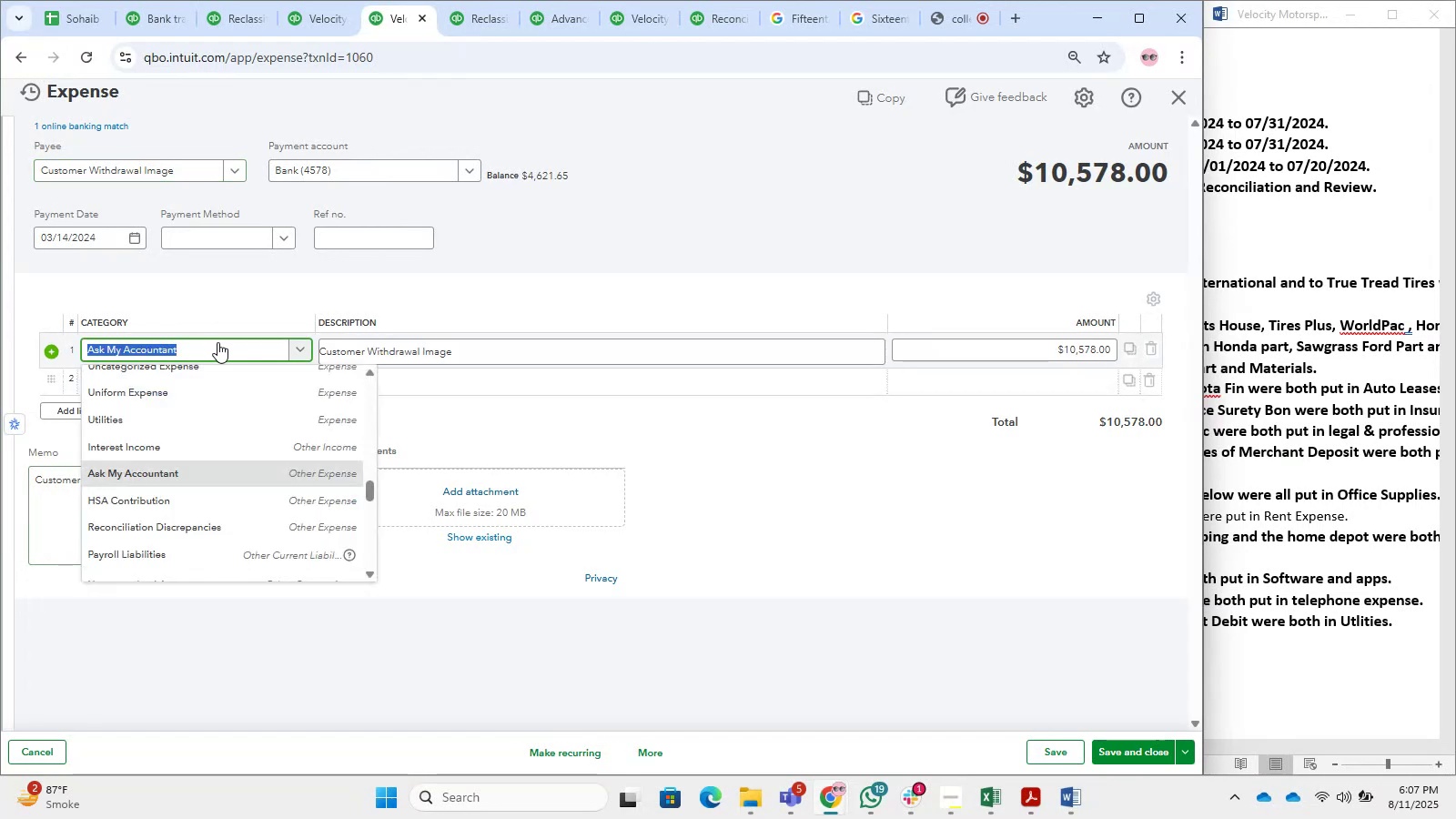 
type(cost)
key(Backspace)
key(Backspace)
key(Backspace)
key(Backspace)
key(Backspace)
type(supplies)
 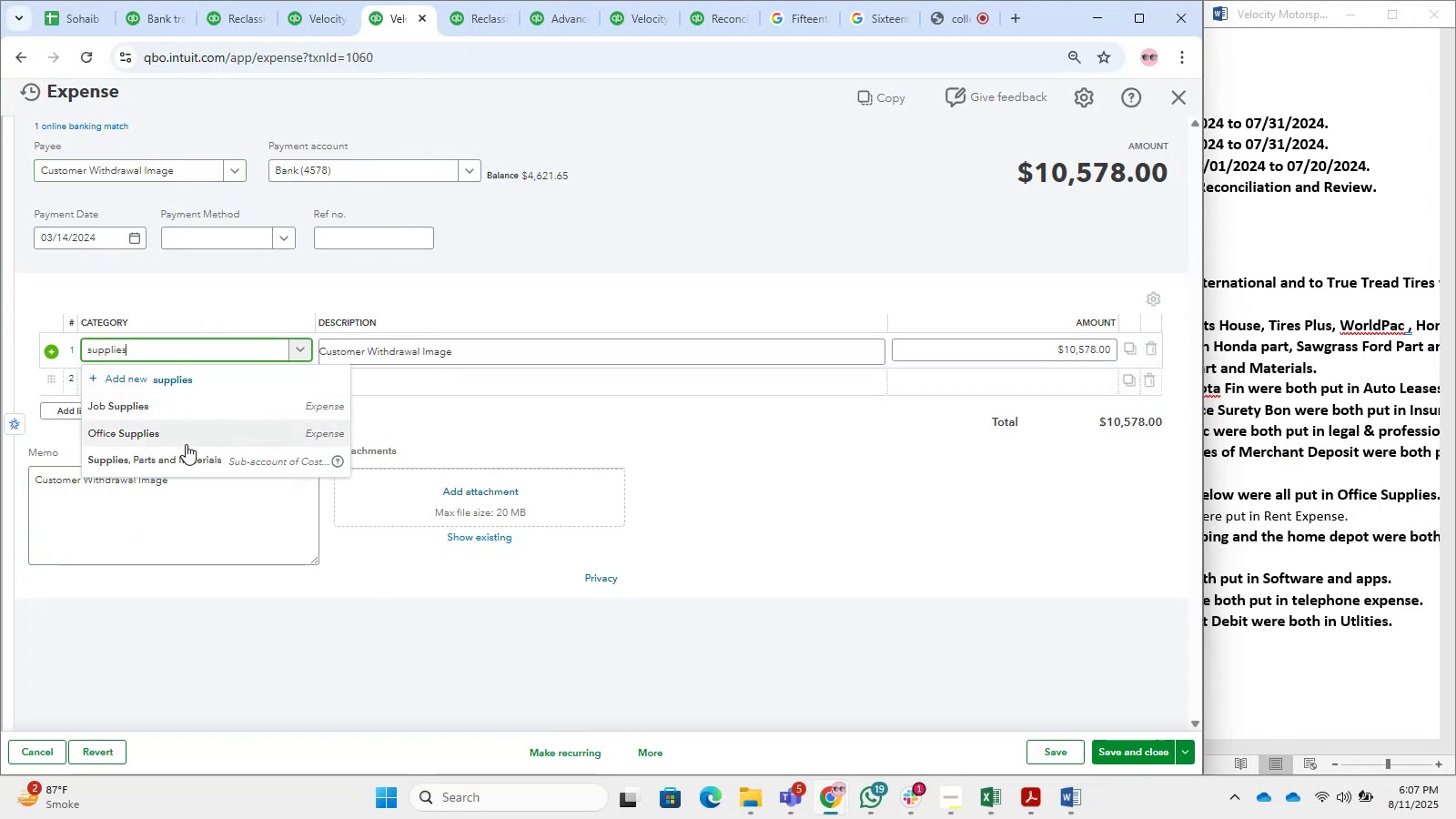 
left_click([202, 460])
 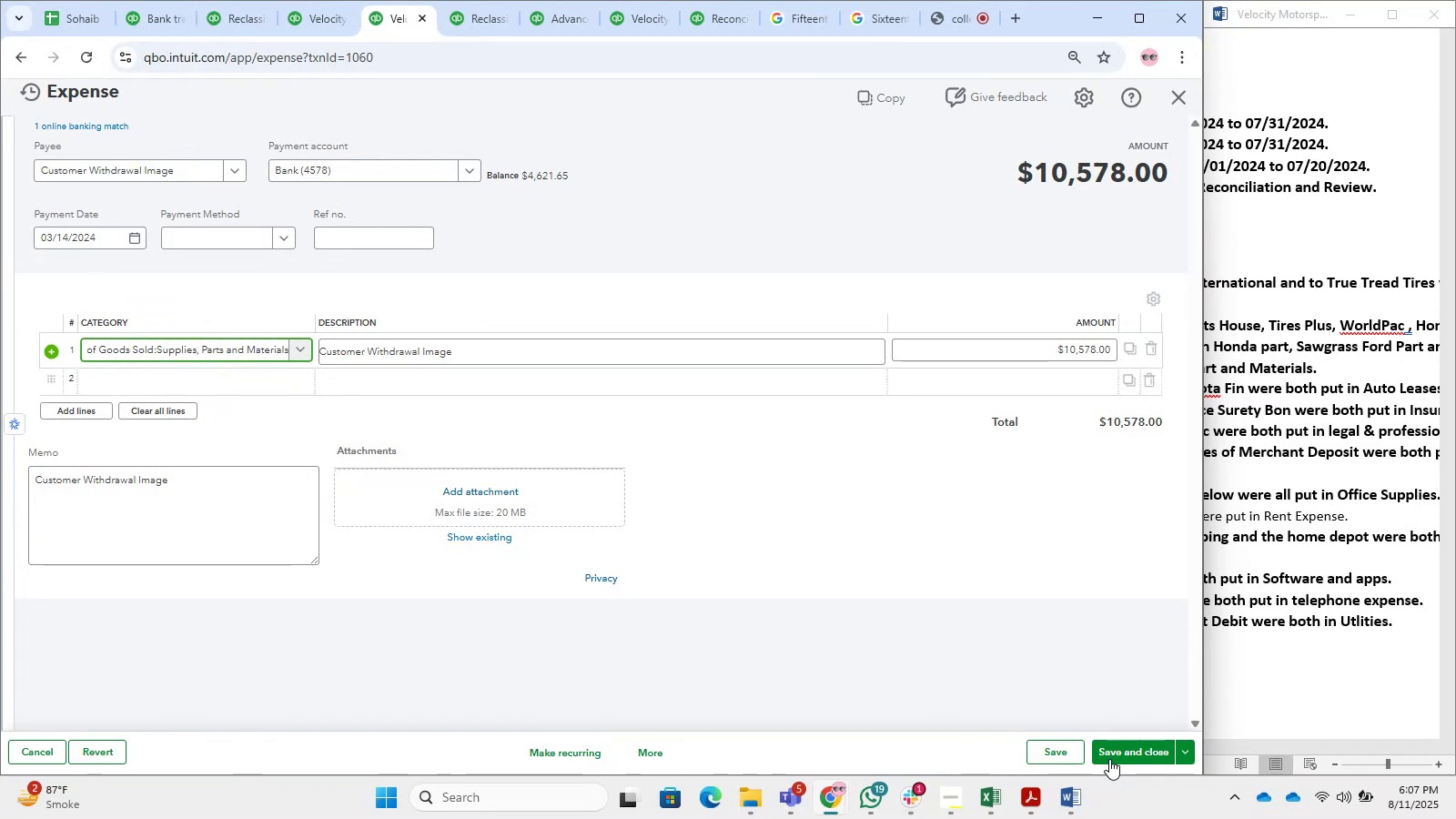 
left_click([1135, 749])
 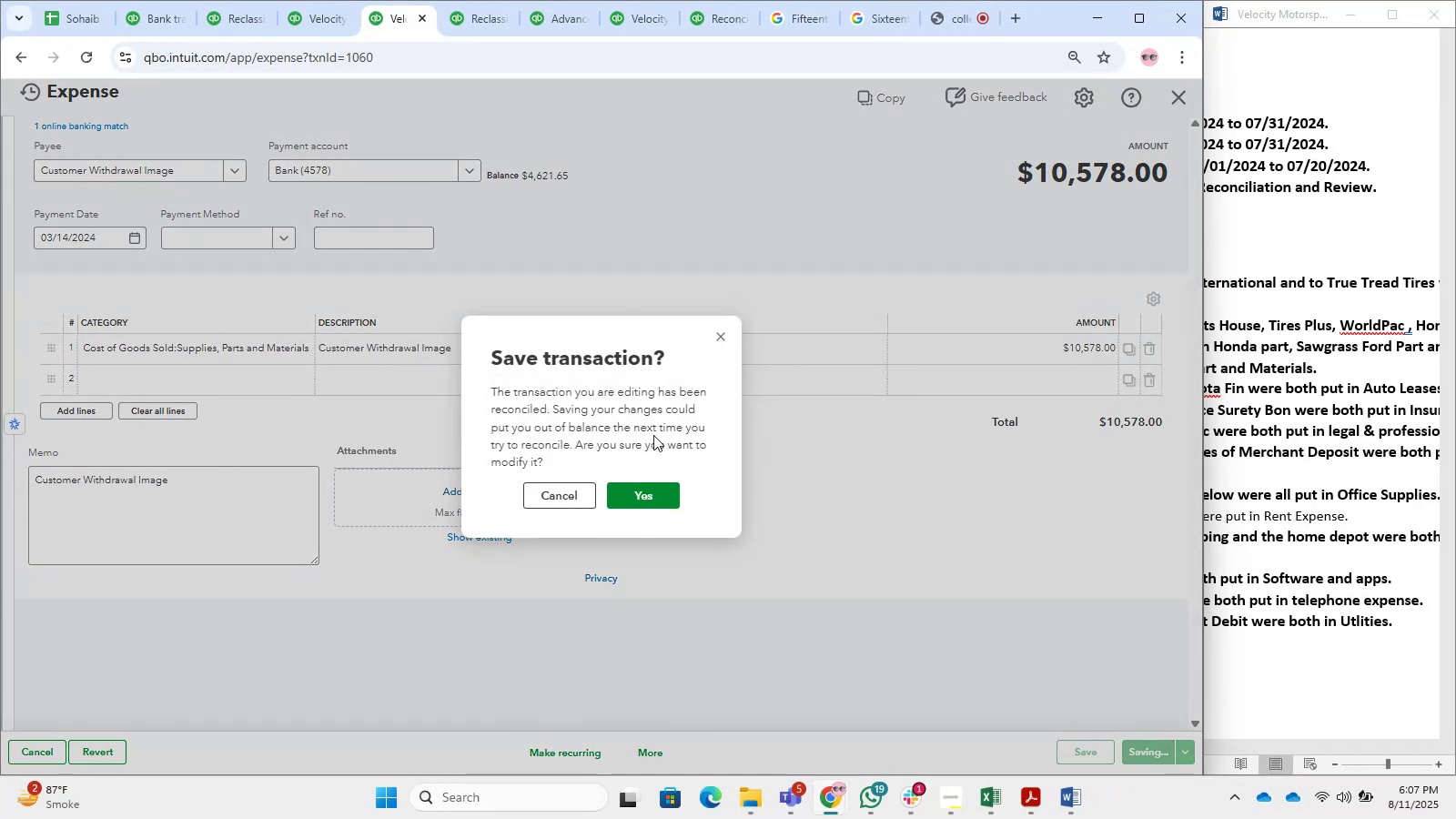 
left_click([651, 492])
 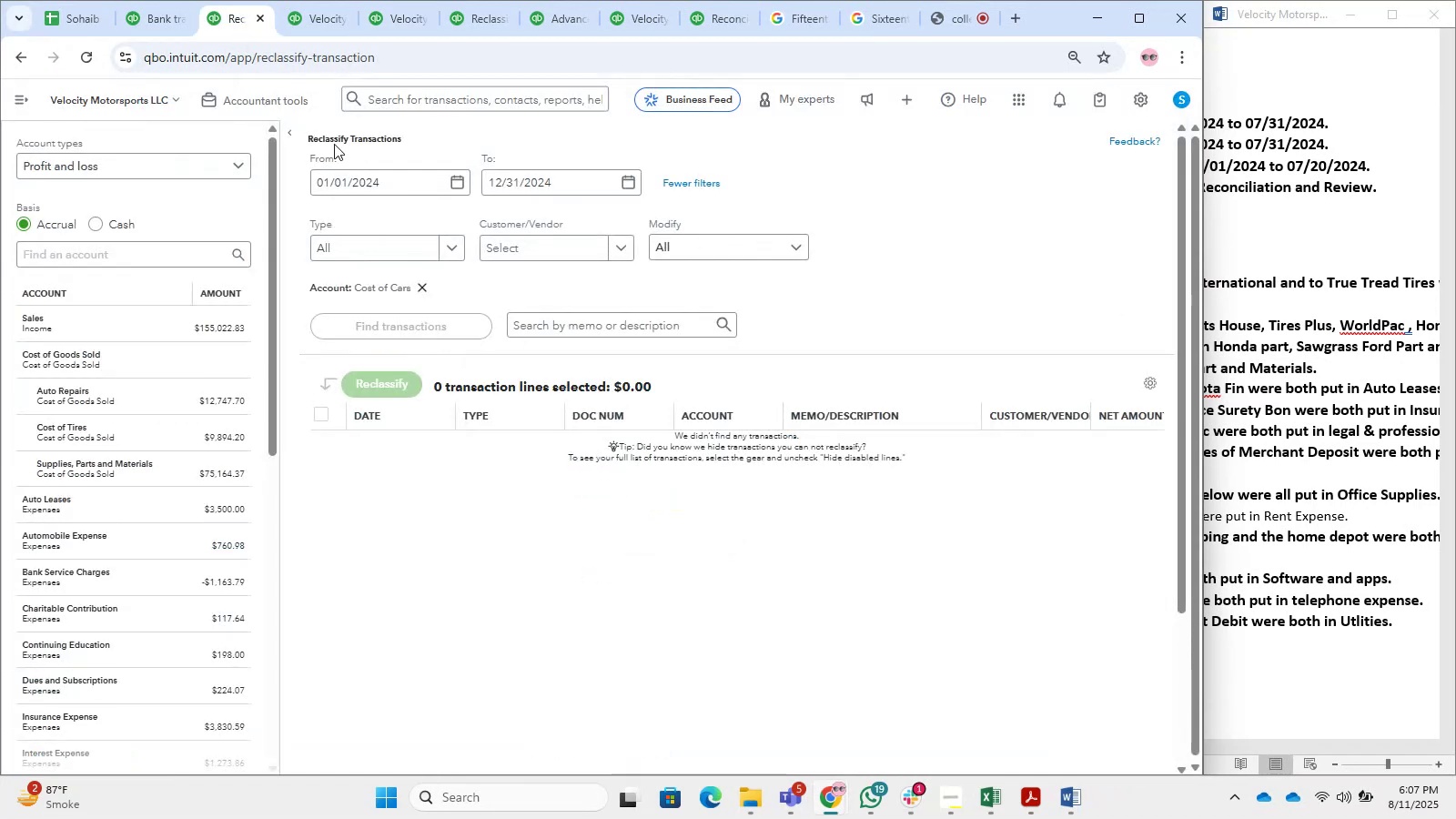 
scroll: coordinate [167, 643], scroll_direction: down, amount: 18.0
 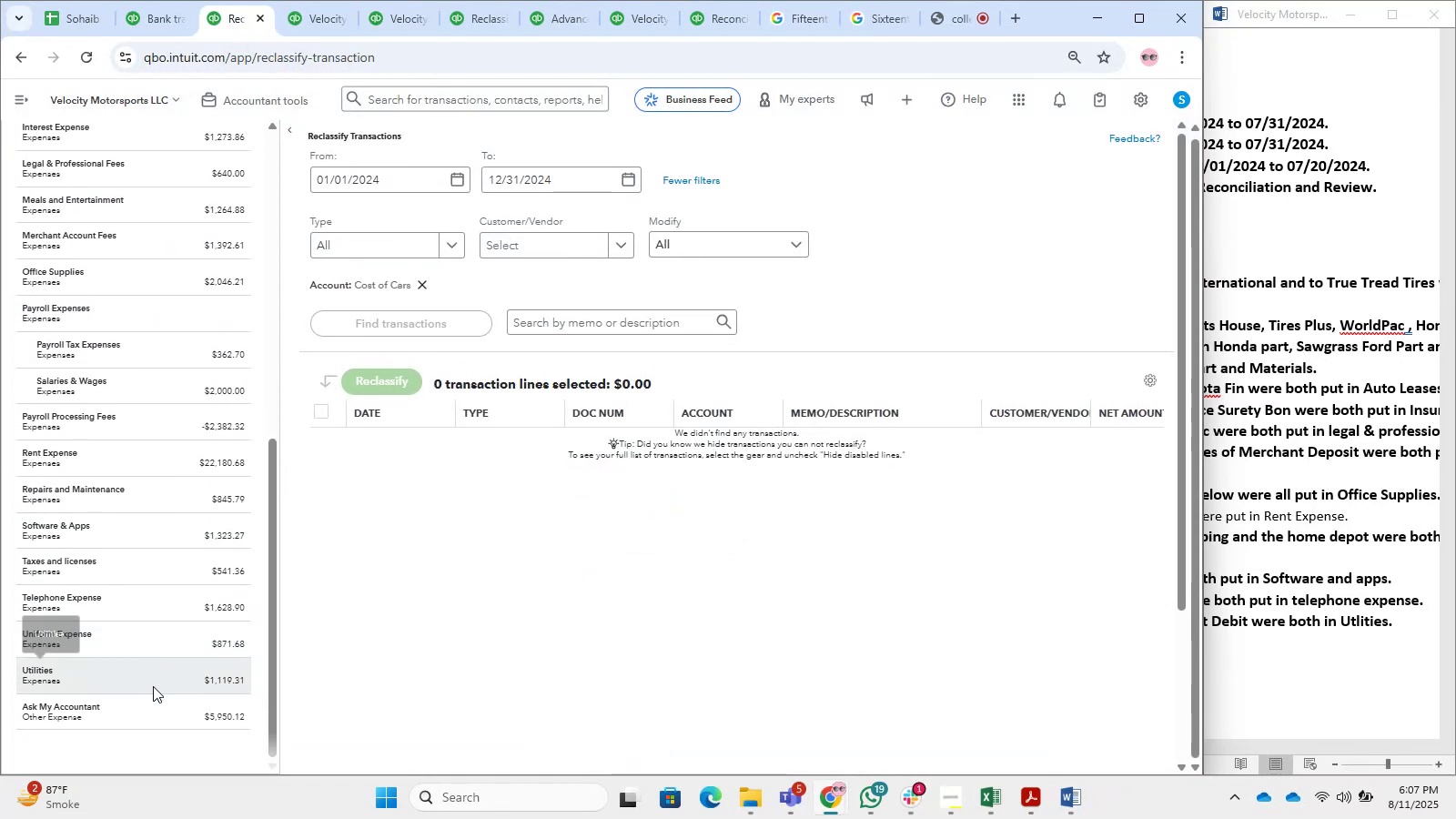 
left_click([157, 695])
 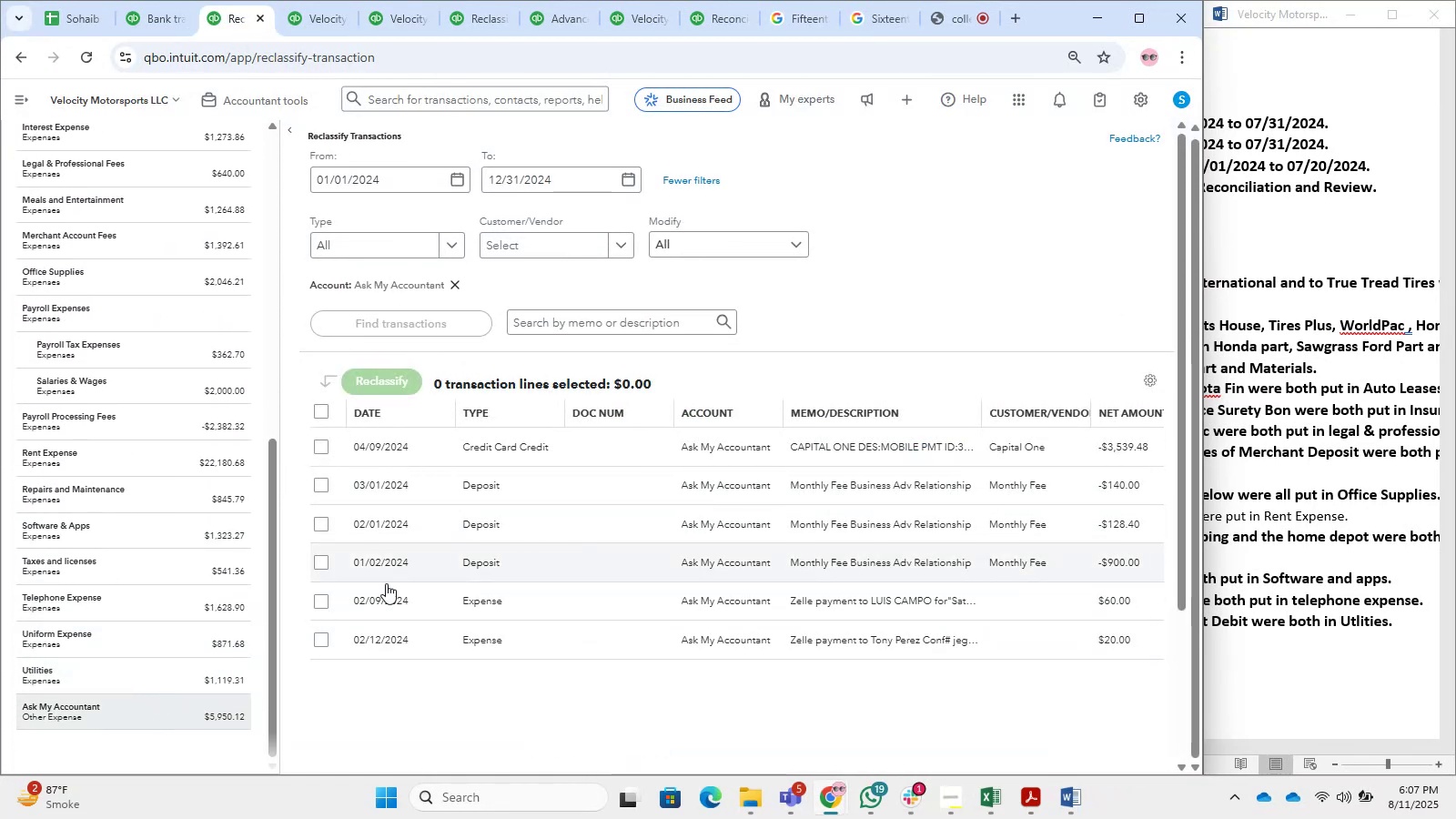 
left_click([323, 553])
 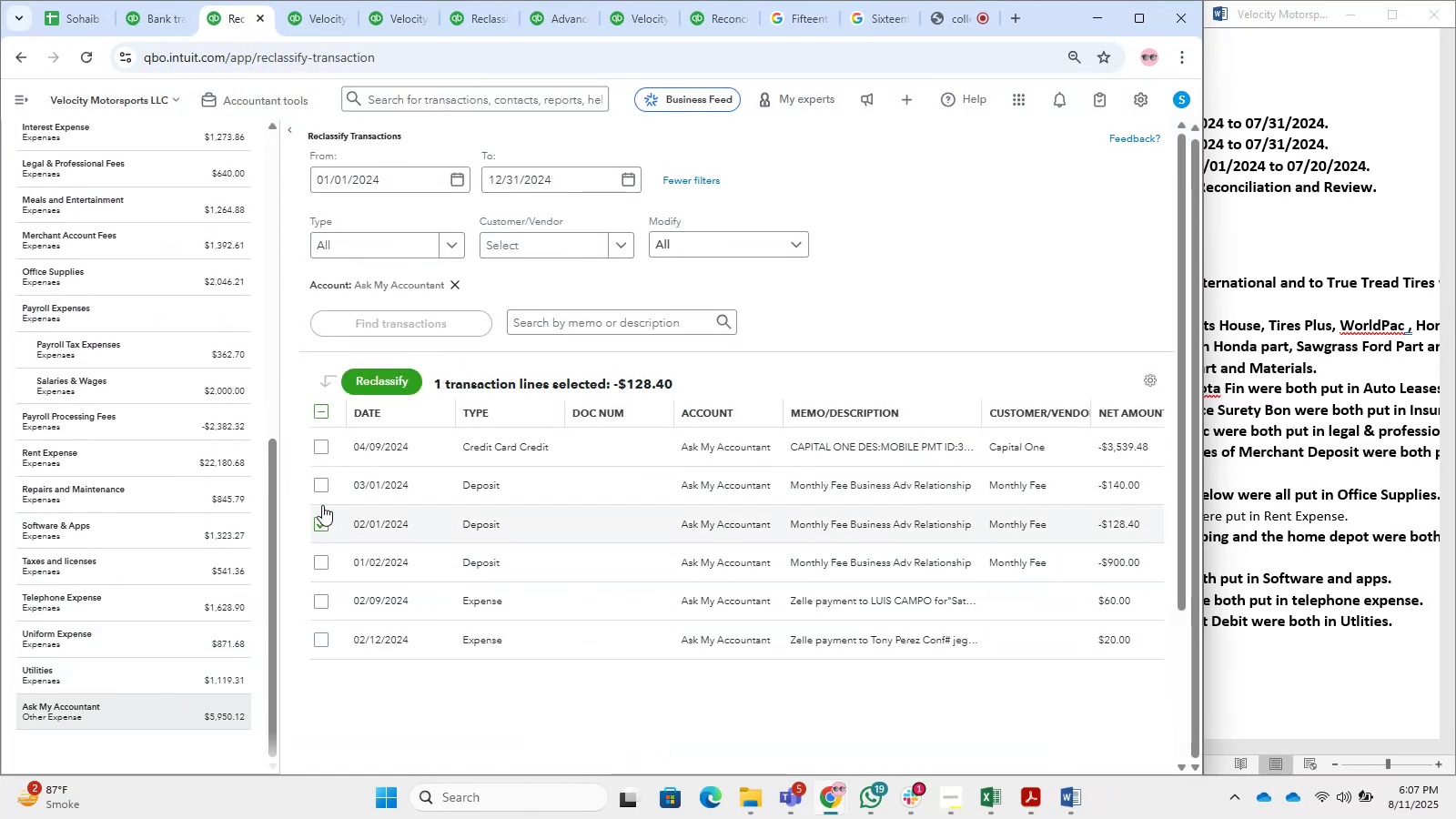 
left_click([318, 487])
 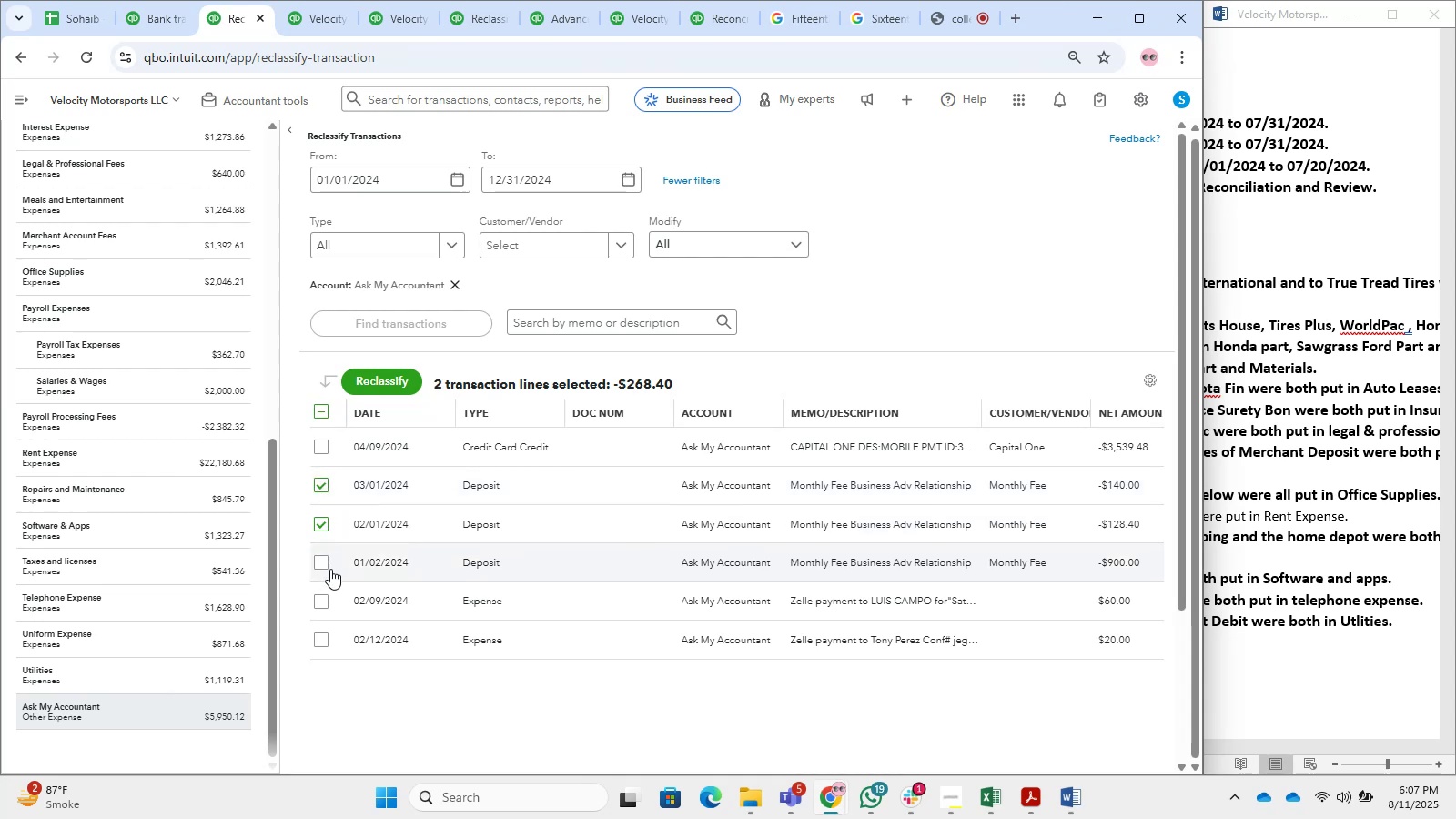 
left_click([325, 564])
 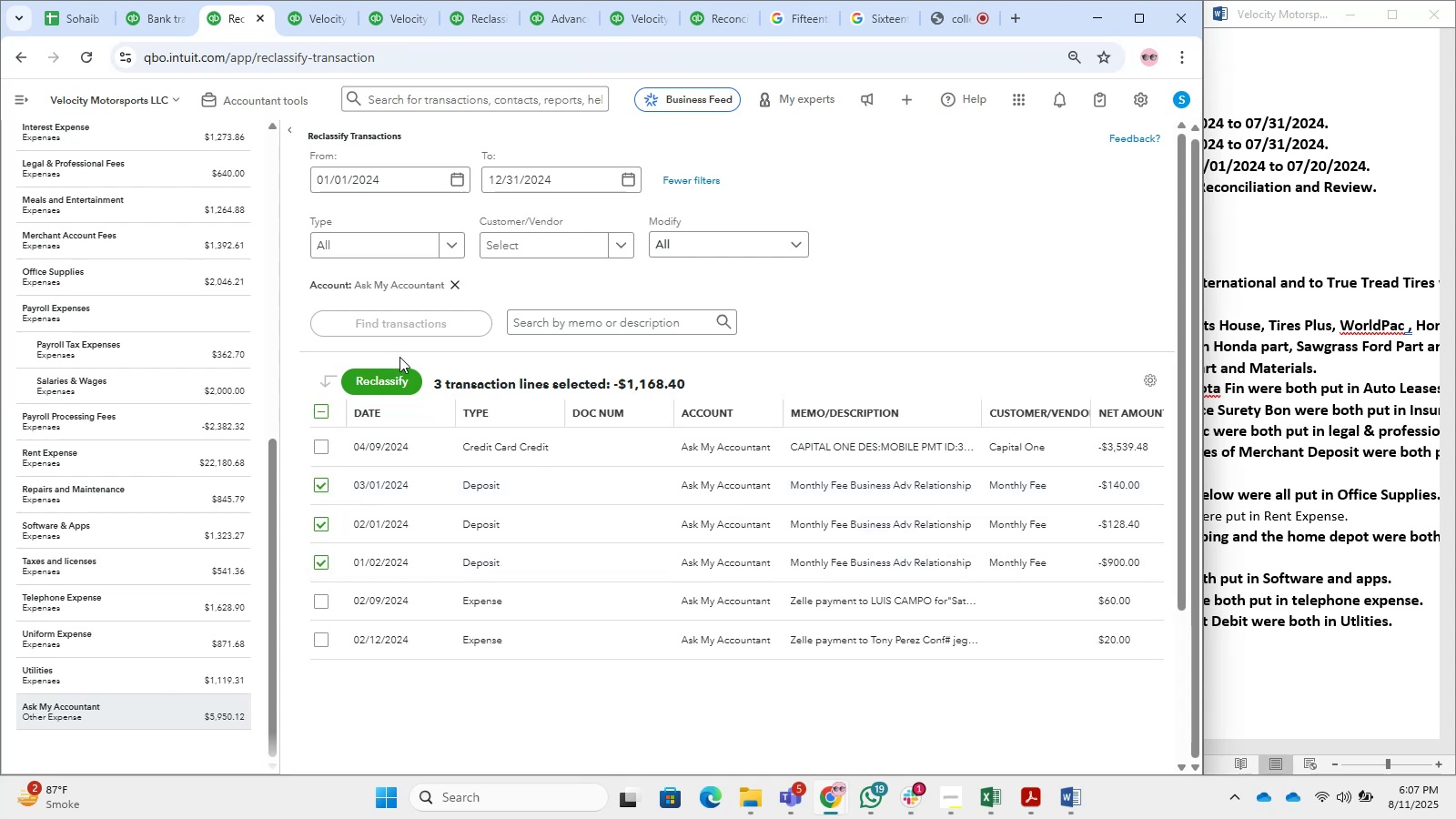 
left_click([399, 380])
 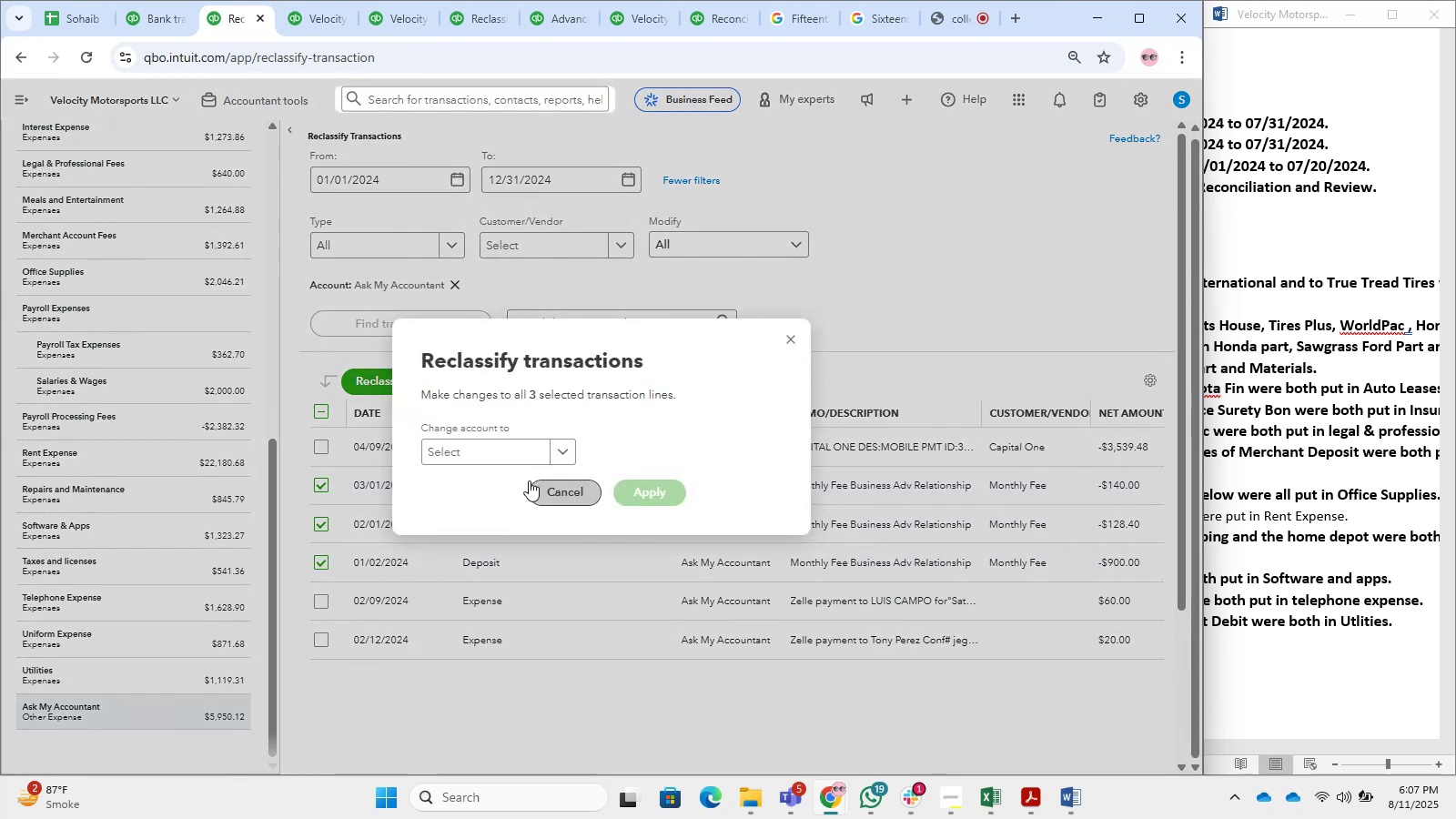 
left_click([505, 455])
 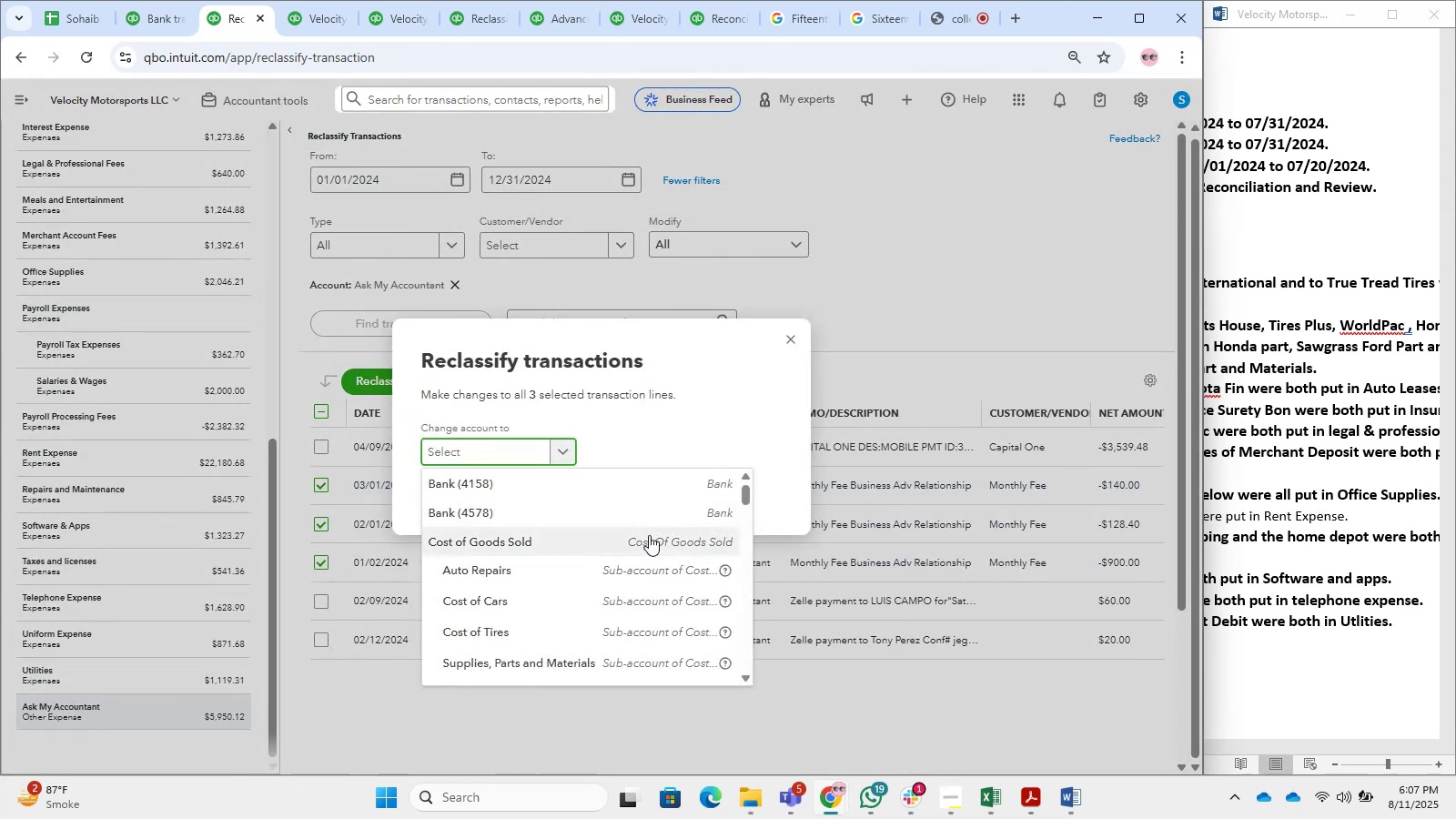 
type(owners)
 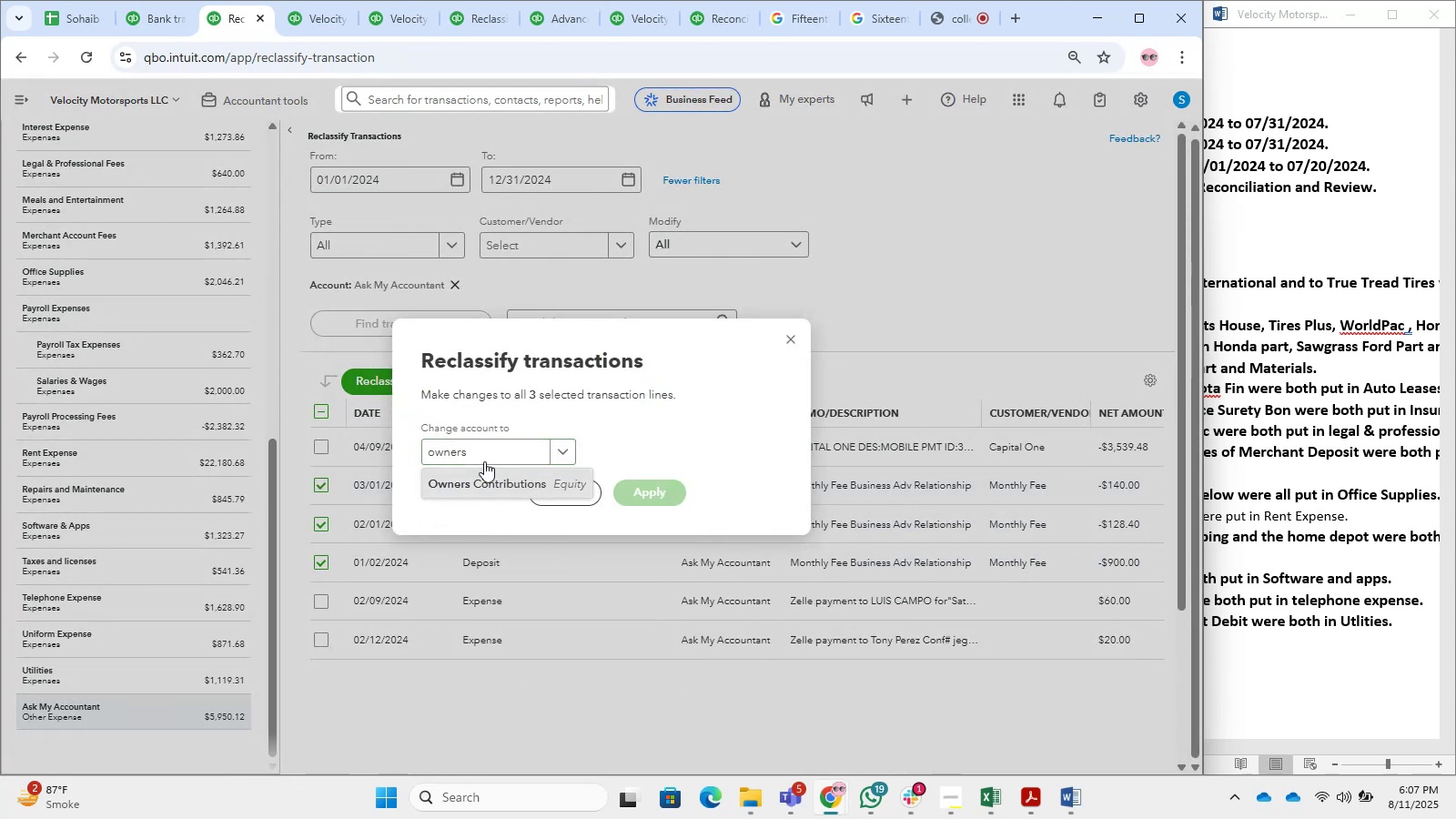 
double_click([481, 455])
 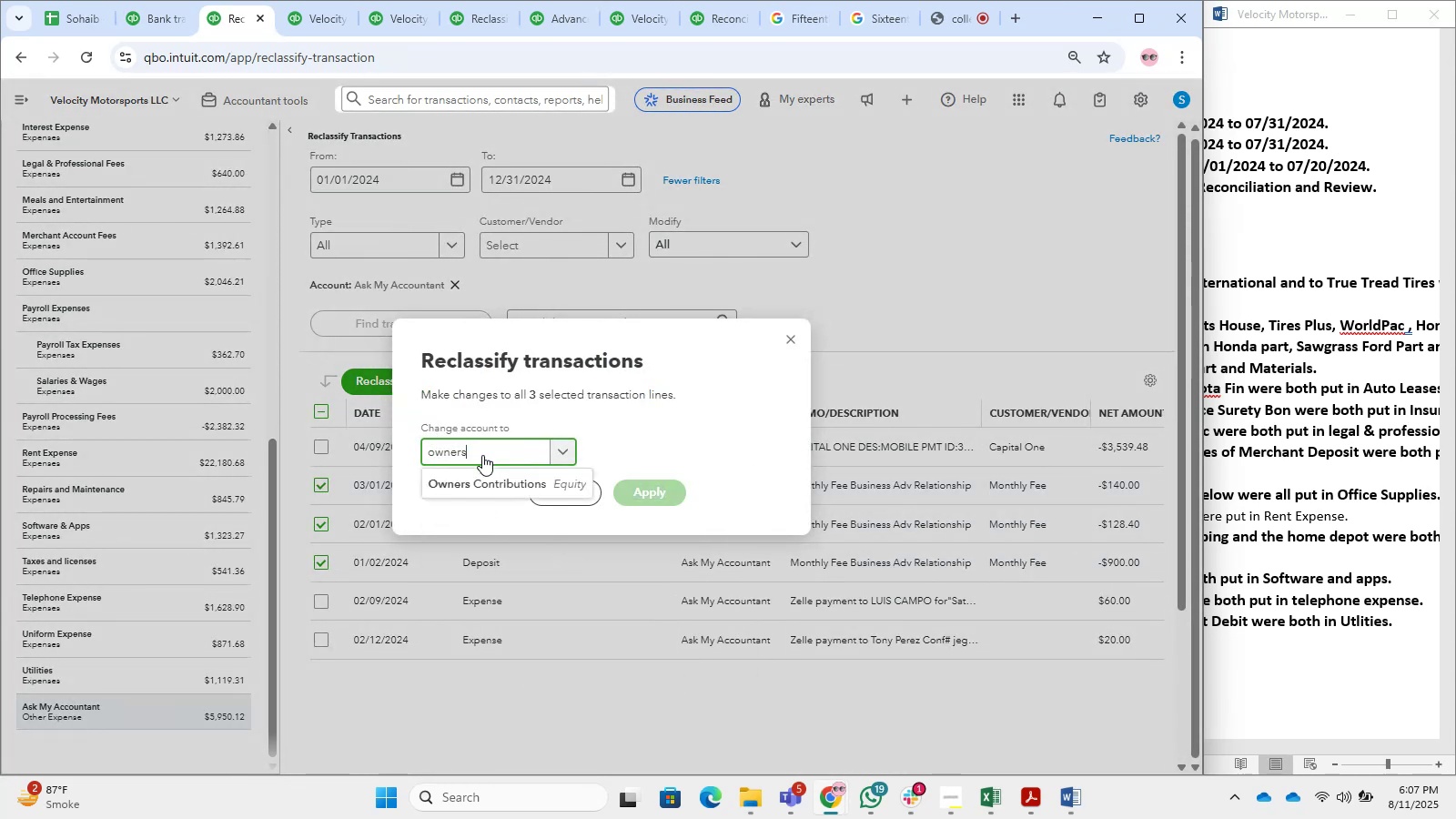 
key(Backspace)
 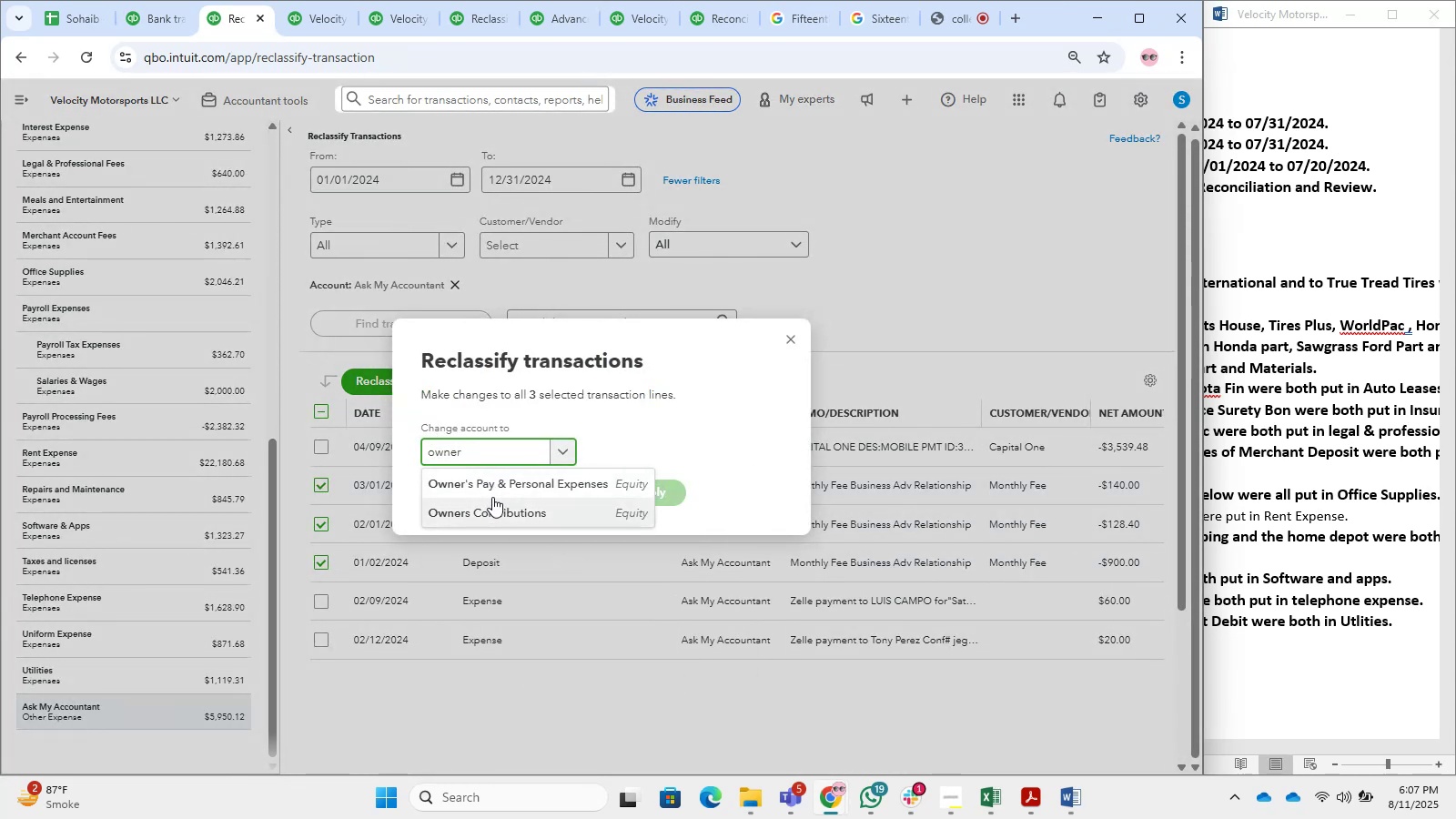 
left_click([492, 491])
 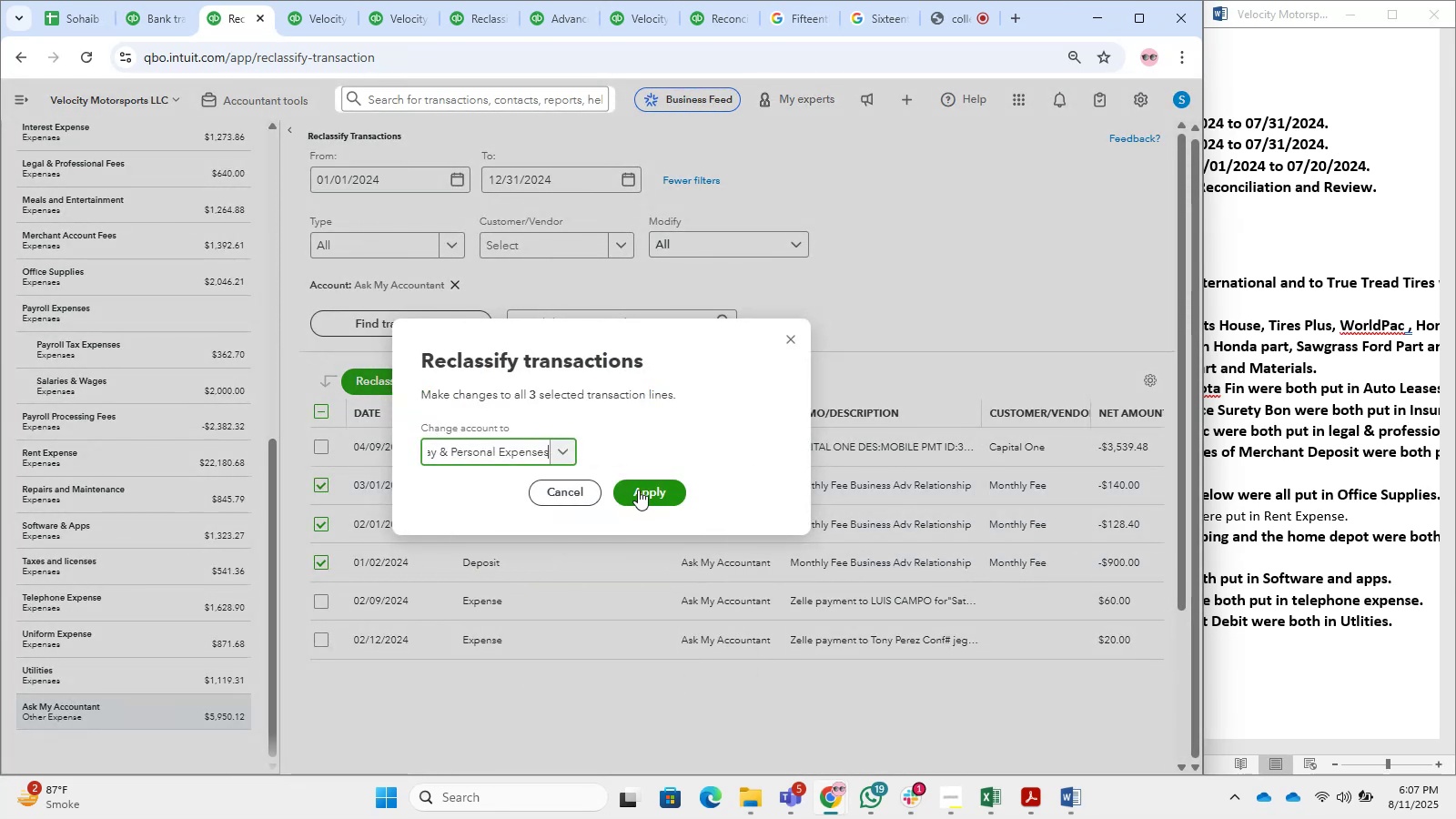 
left_click([639, 490])
 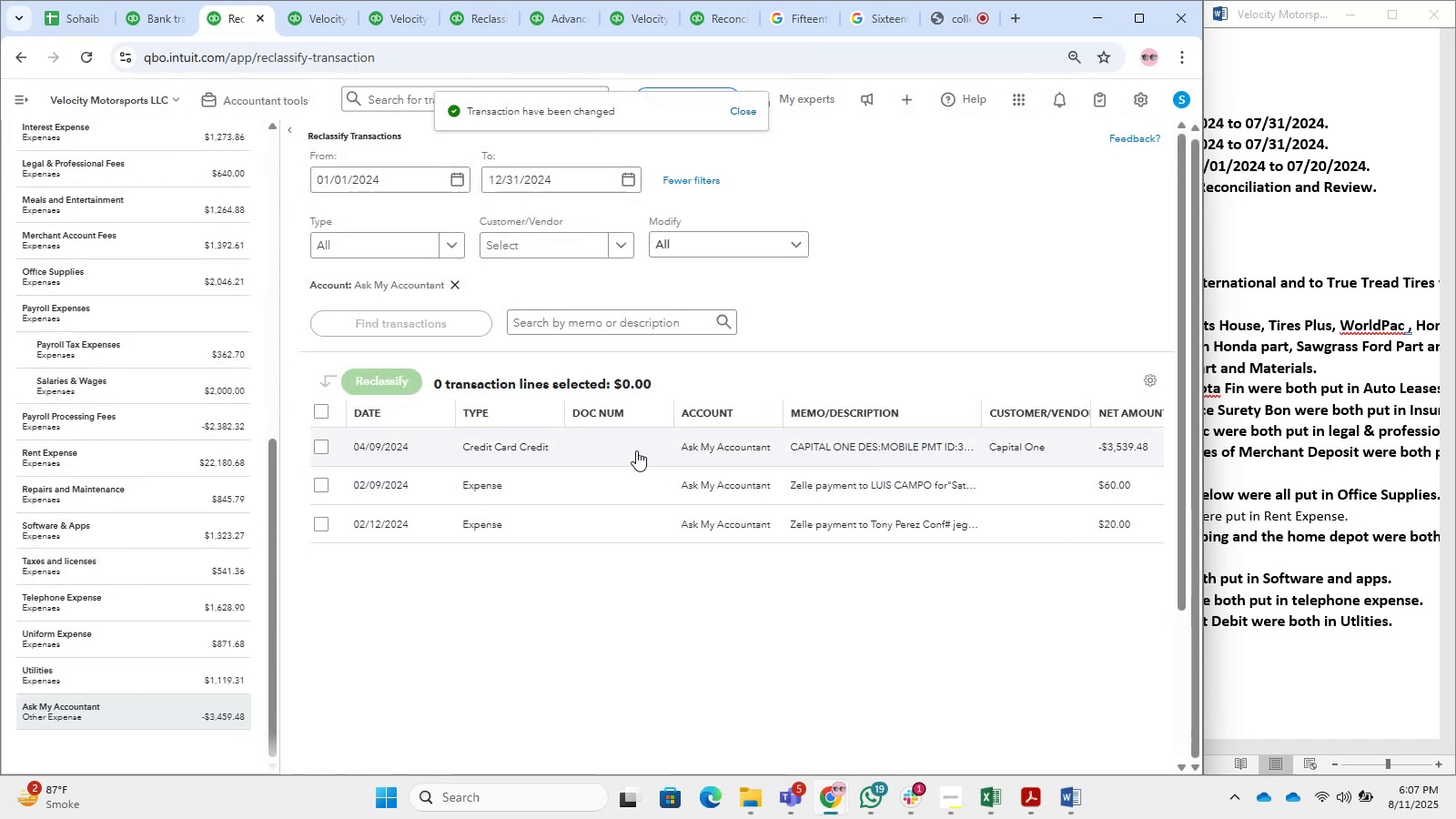 
wait(6.66)
 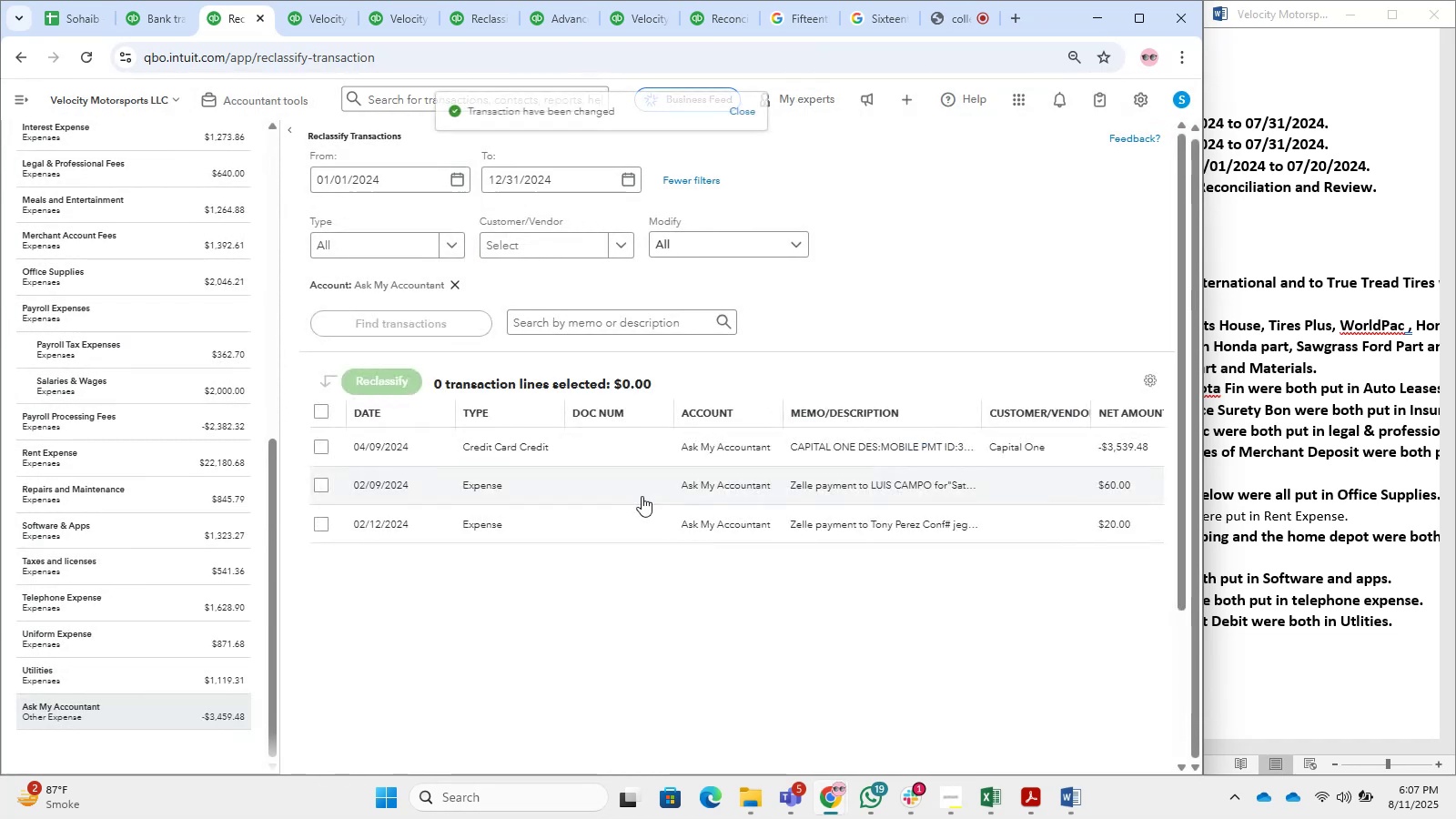 
left_click([327, 486])
 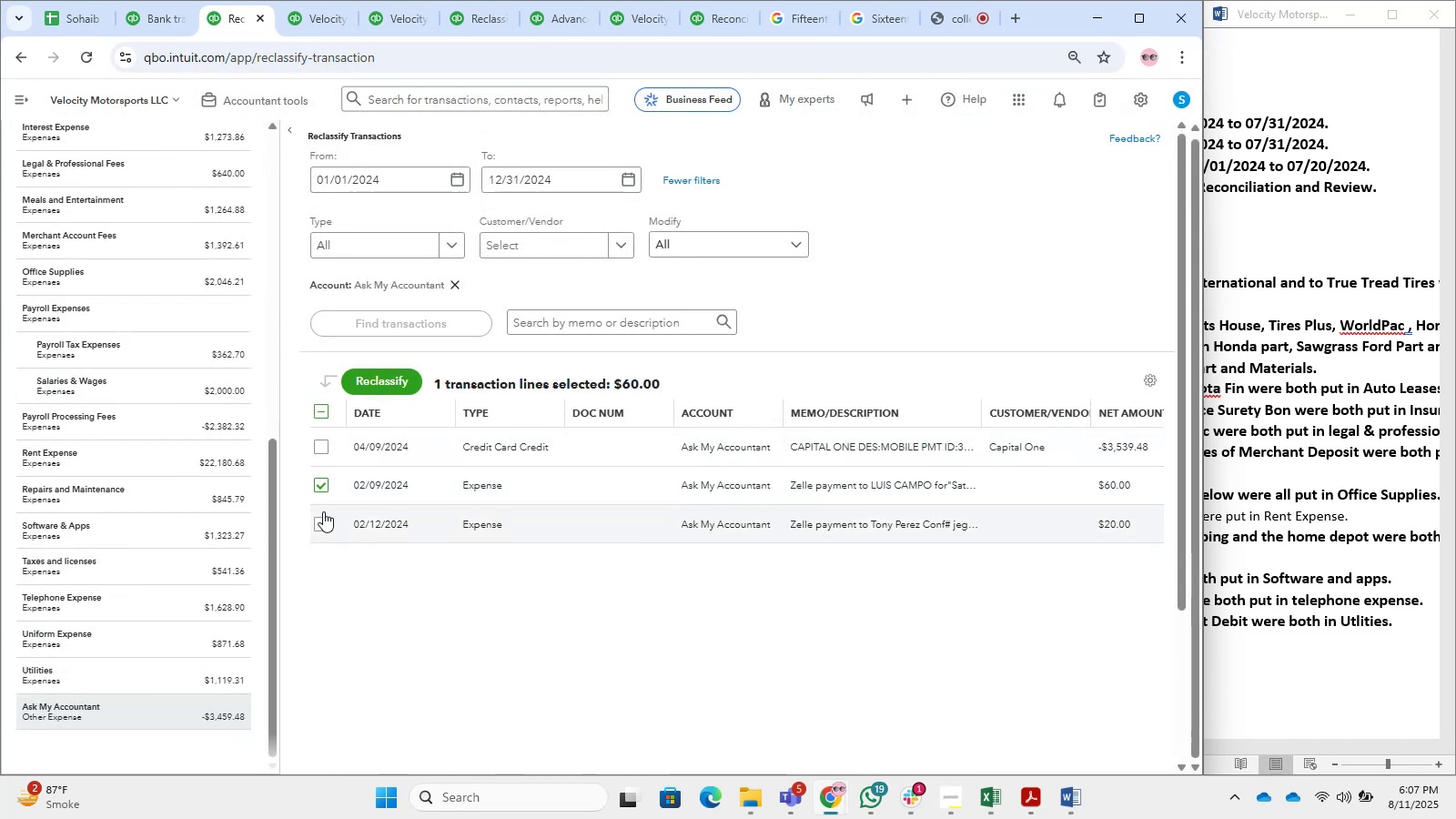 
left_click([318, 526])
 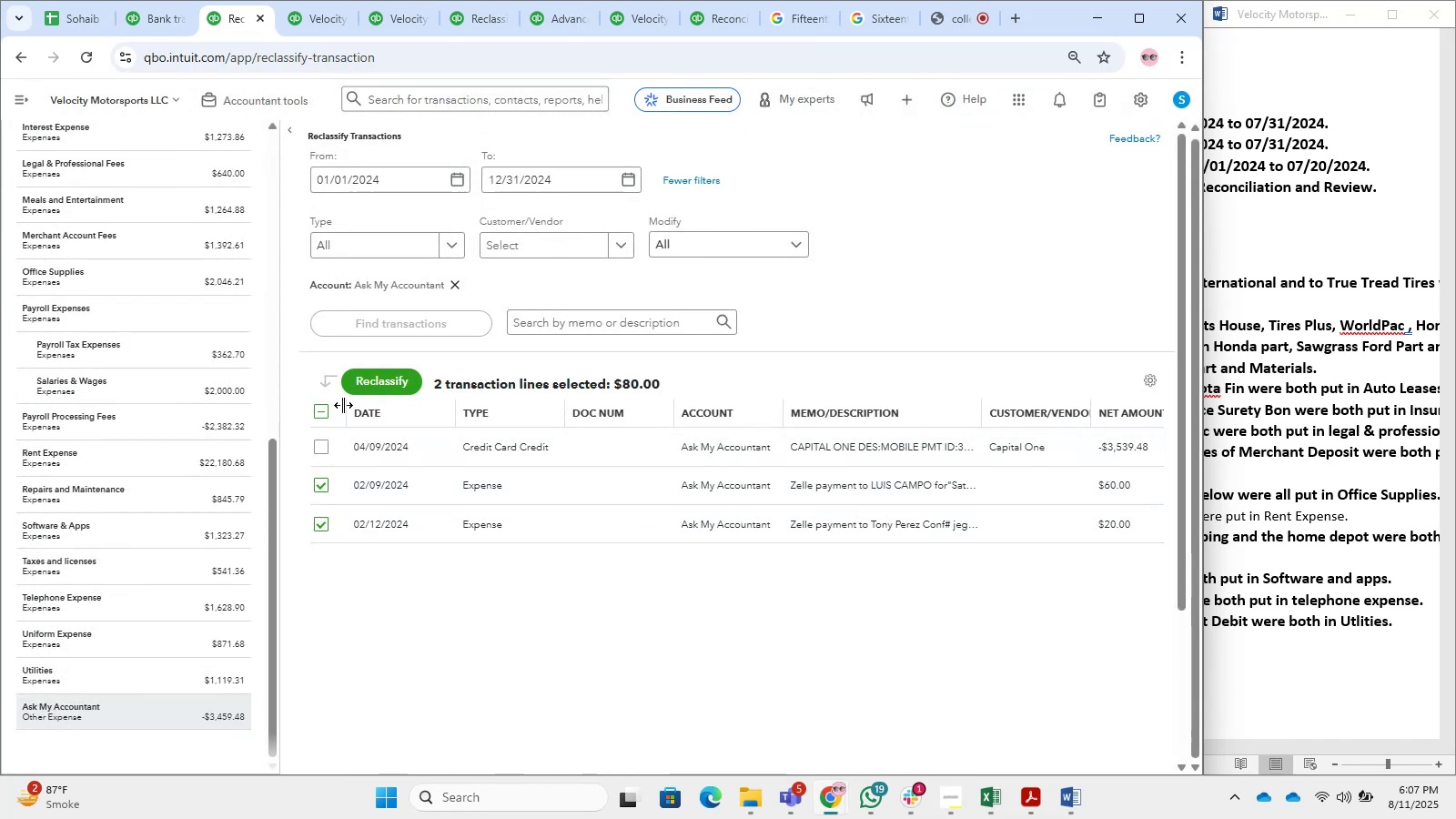 
left_click([356, 392])
 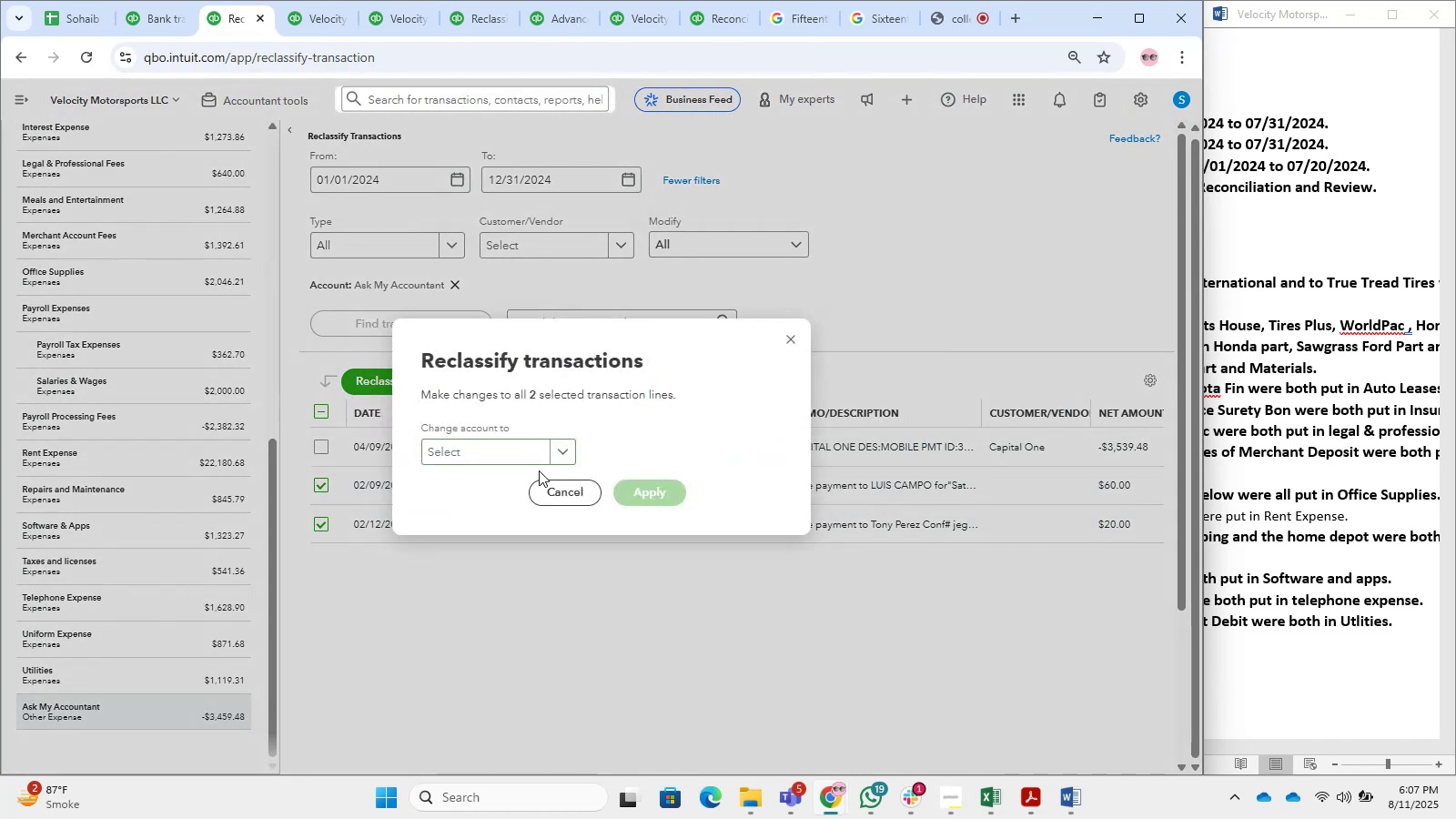 
left_click([518, 453])
 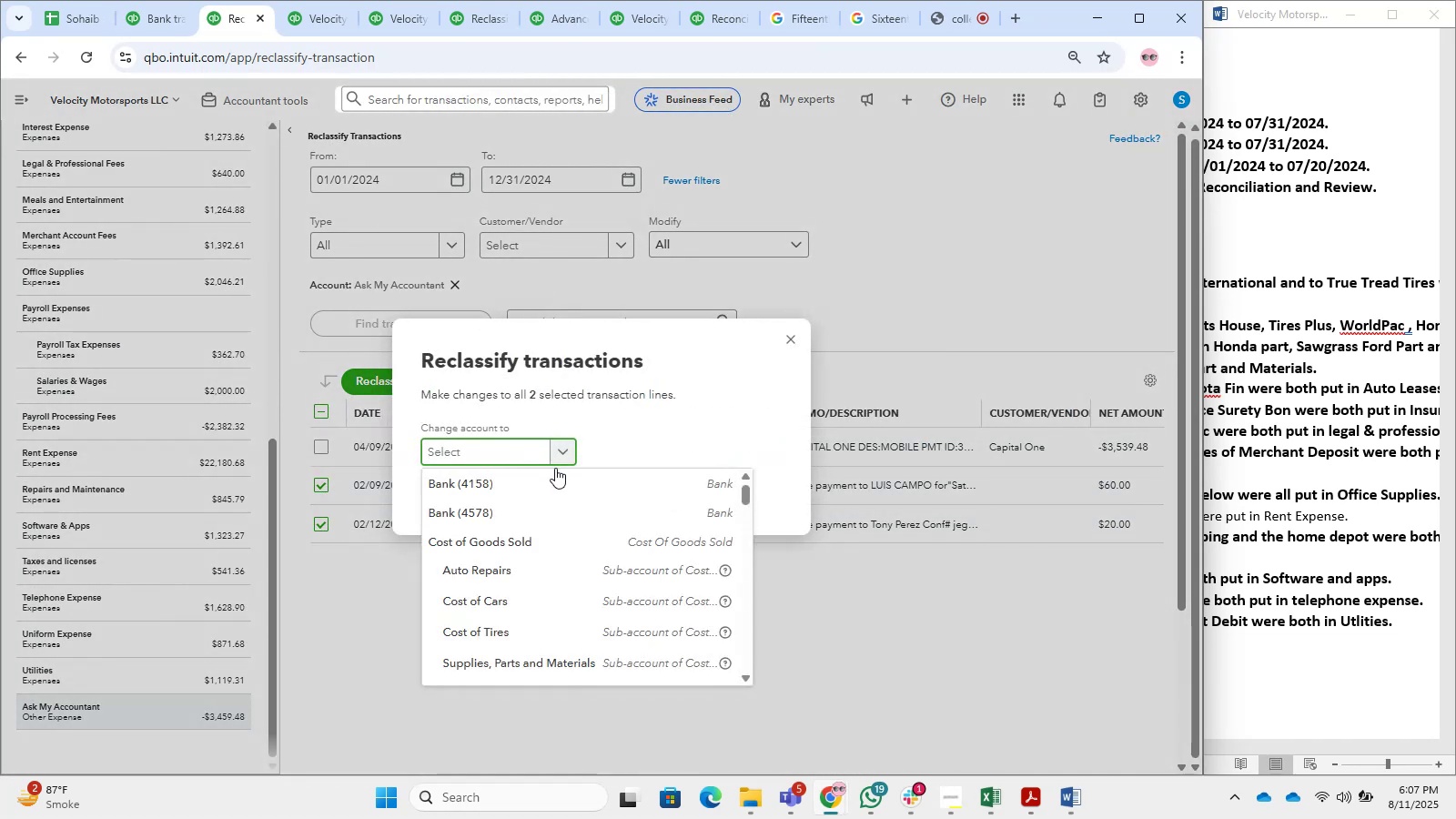 
left_click([524, 447])
 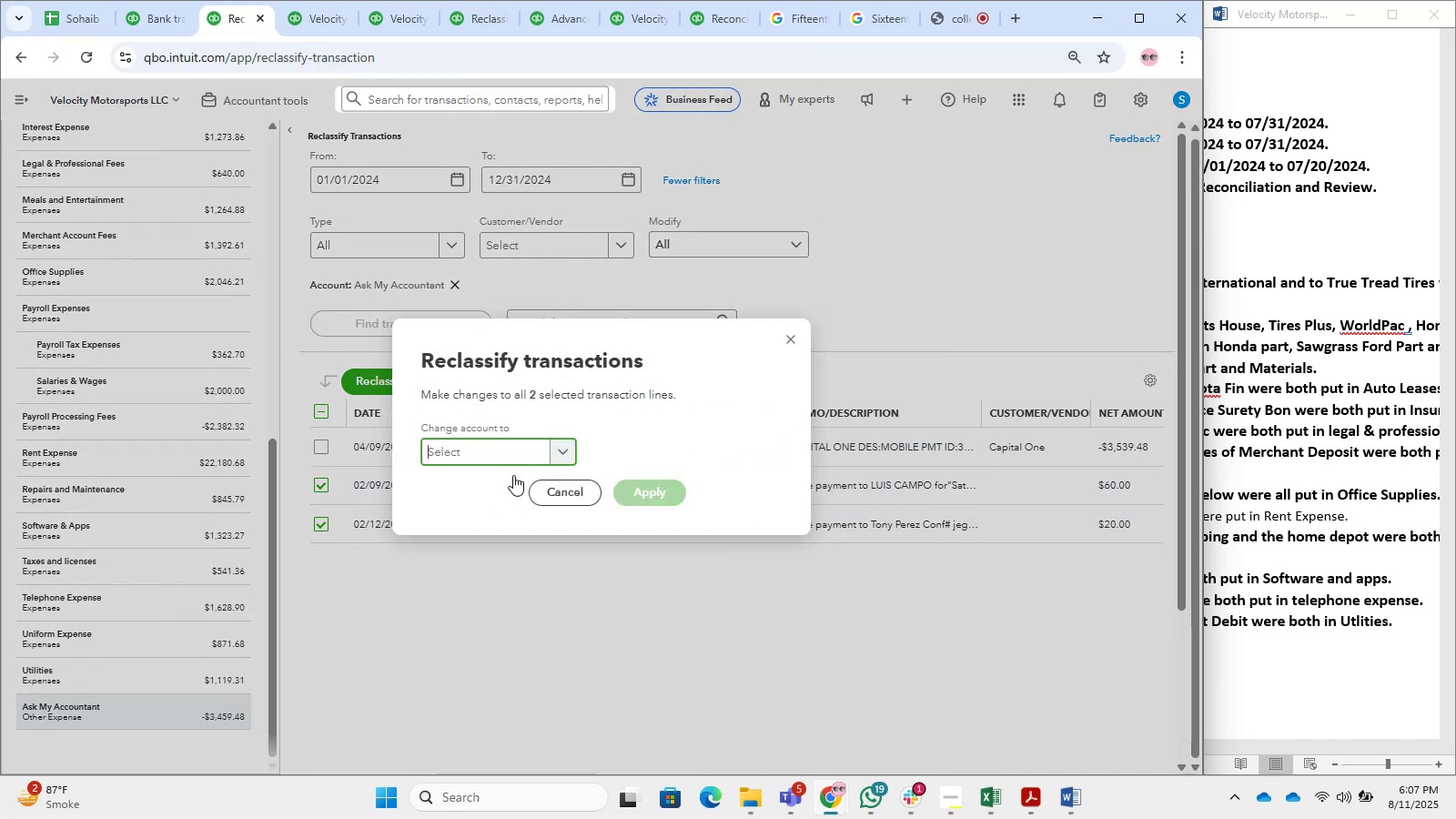 
scroll: coordinate [483, 619], scroll_direction: down, amount: 1.0
 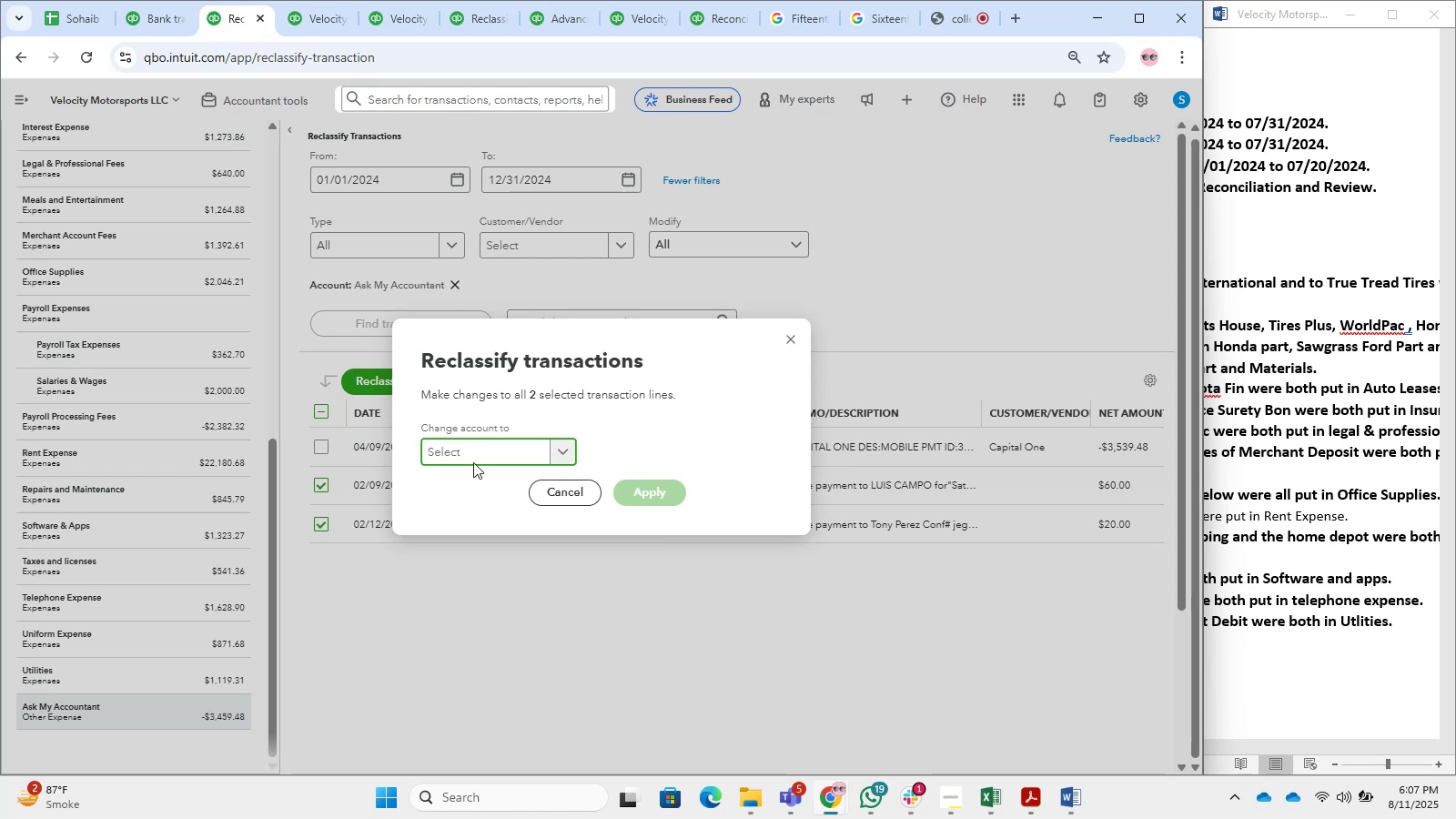 
left_click([472, 462])
 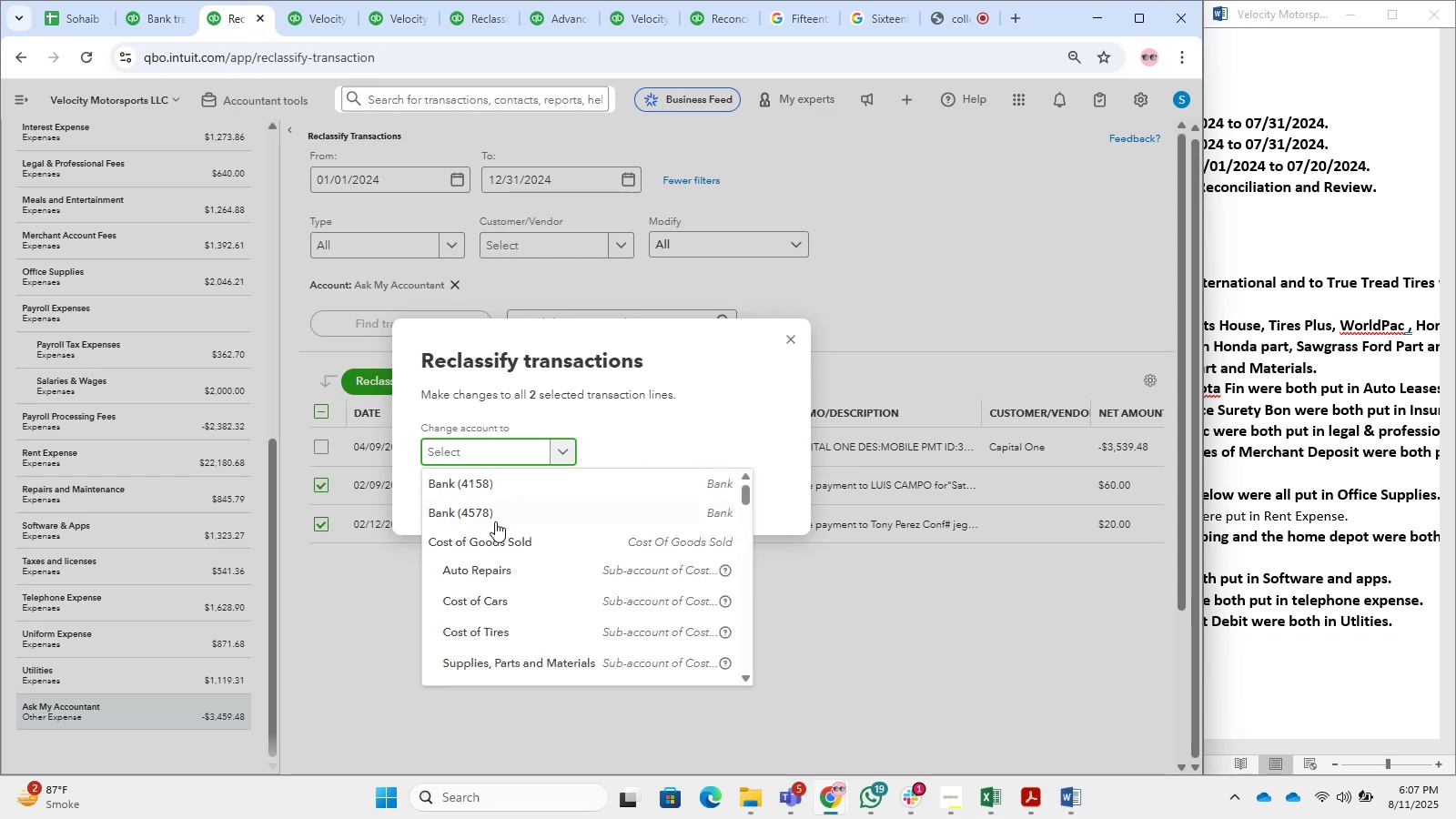 
scroll: coordinate [512, 632], scroll_direction: down, amount: 10.0
 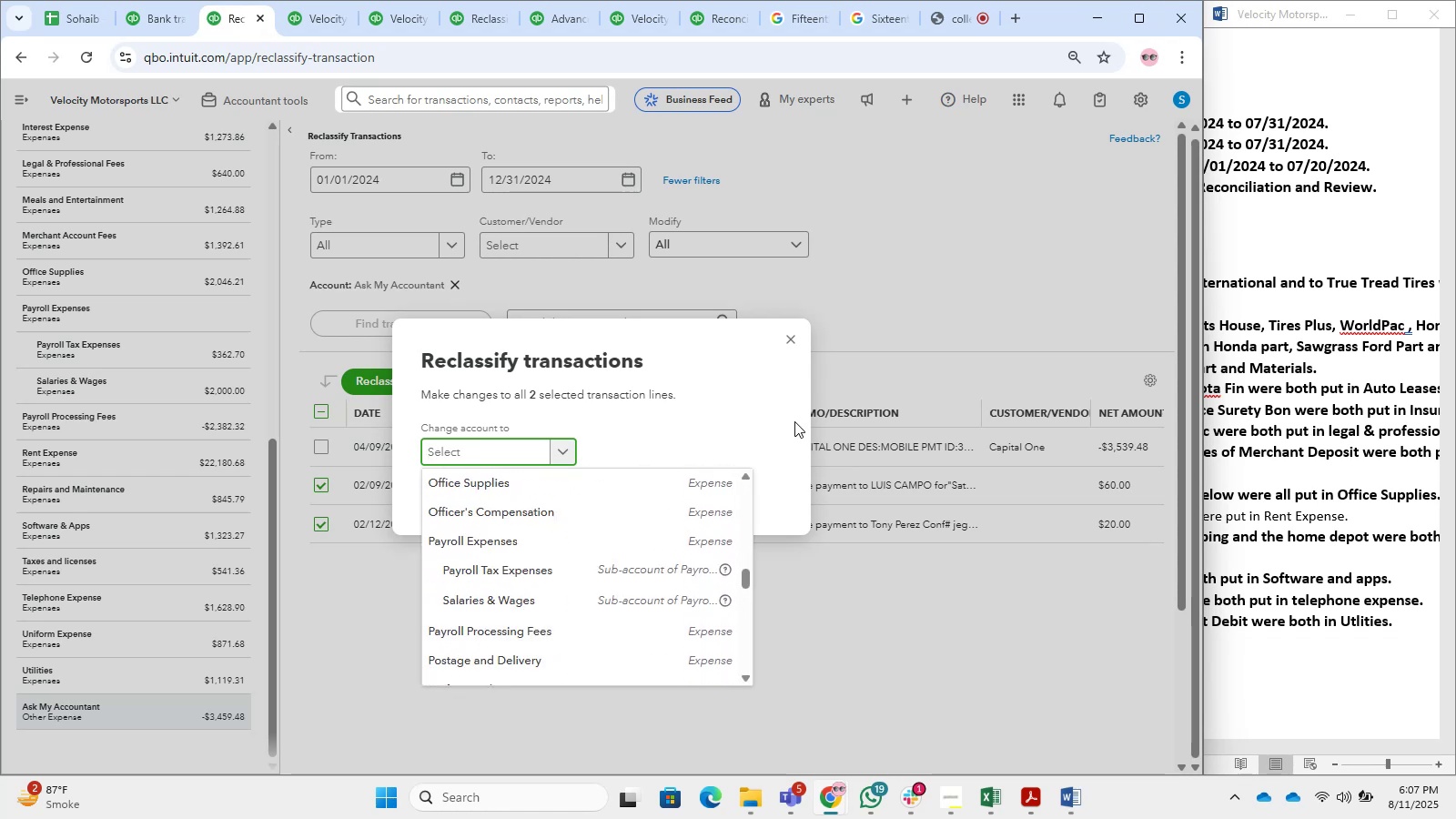 
double_click([794, 342])
 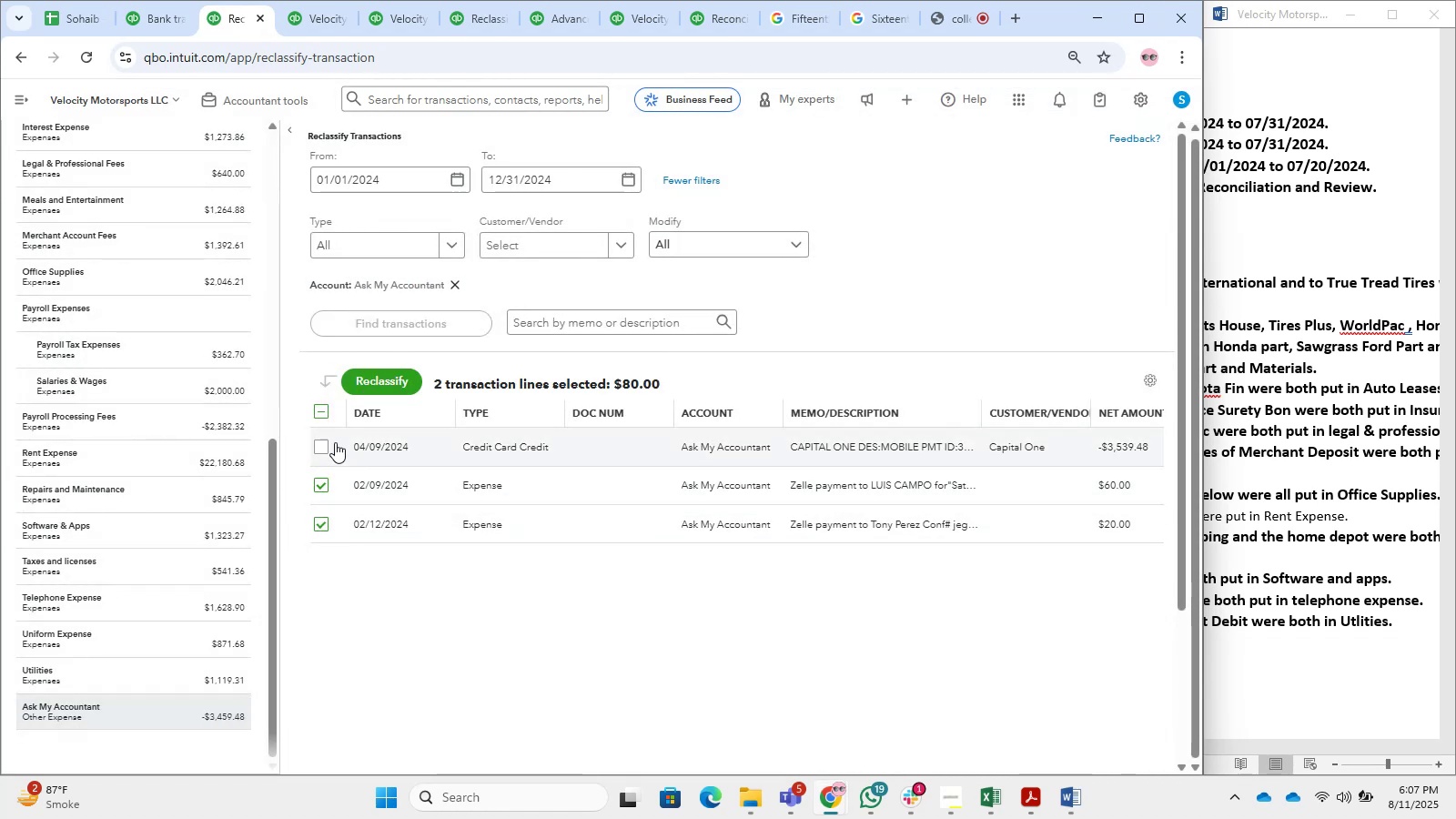 
left_click([365, 393])
 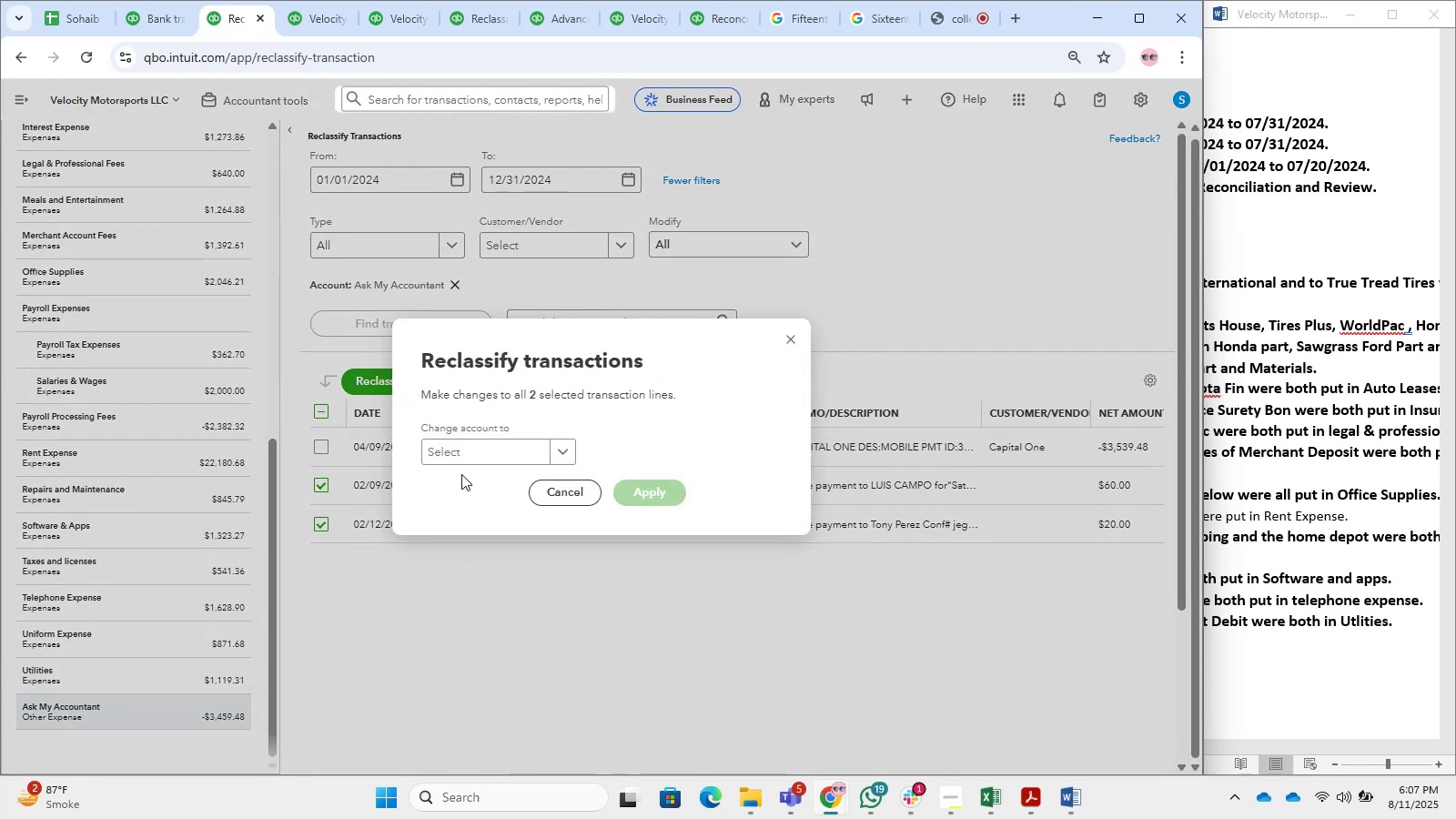 
left_click([445, 460])
 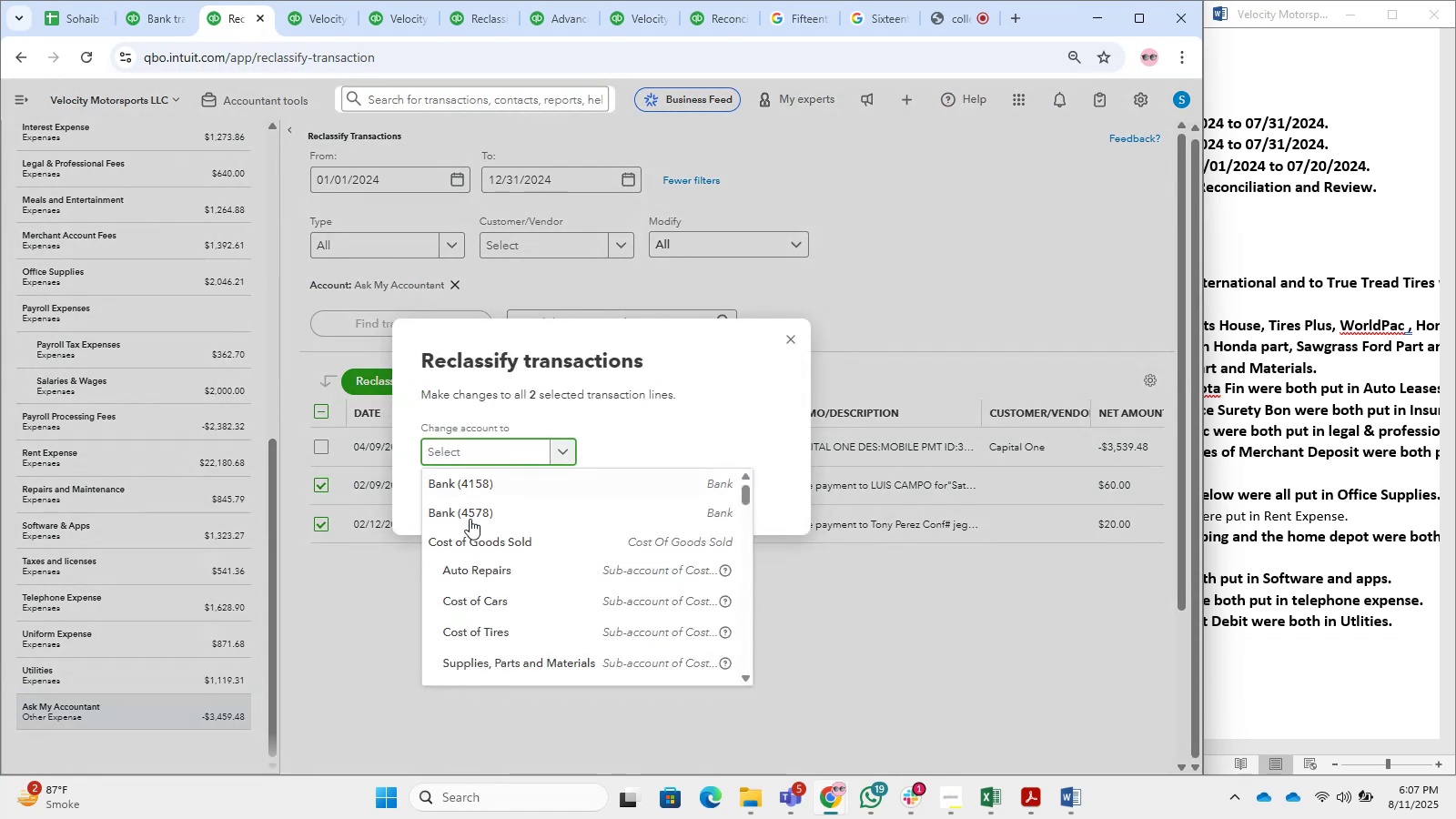 
scroll: coordinate [470, 561], scroll_direction: down, amount: 6.0
 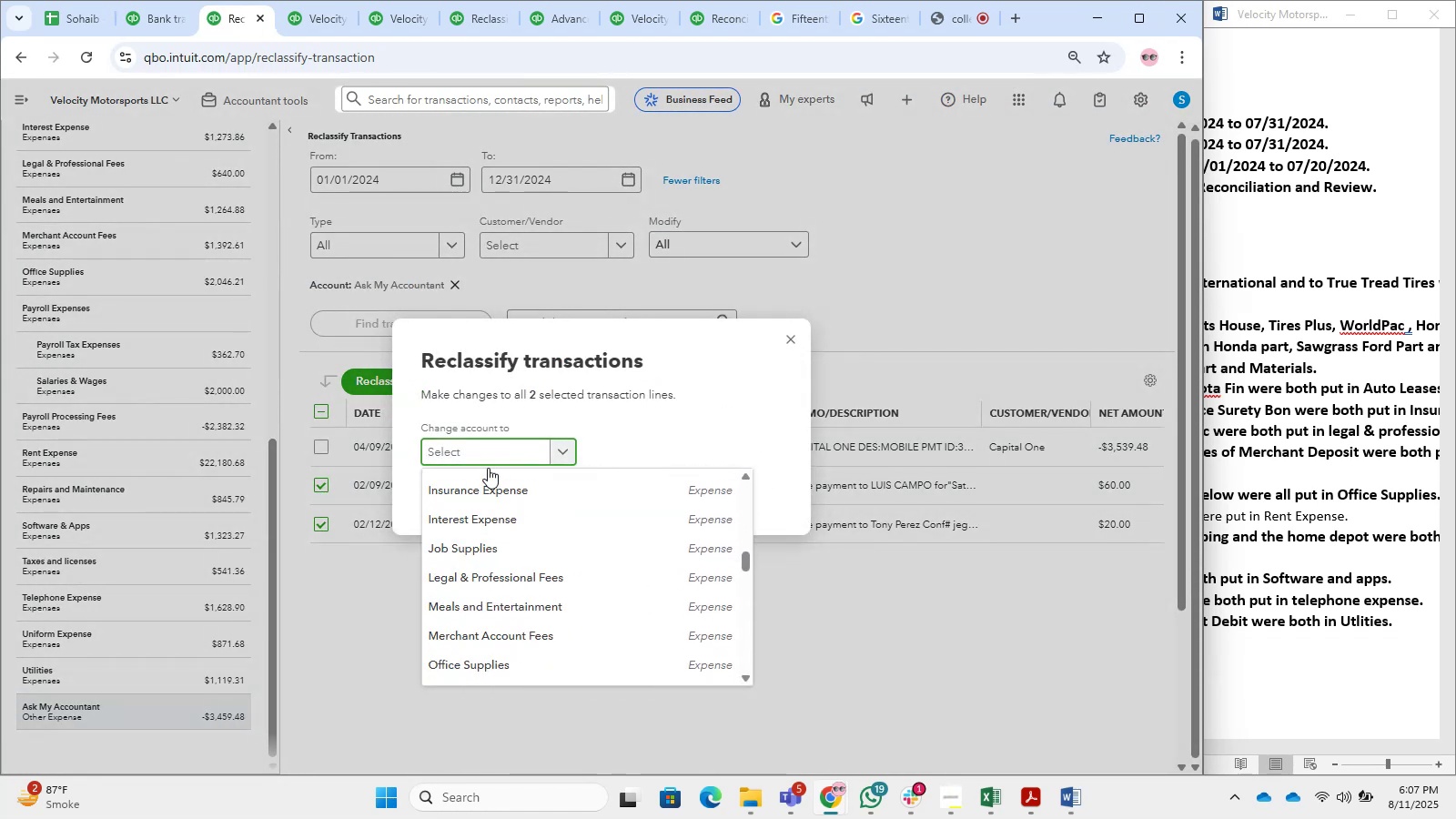 
type(supplies)
 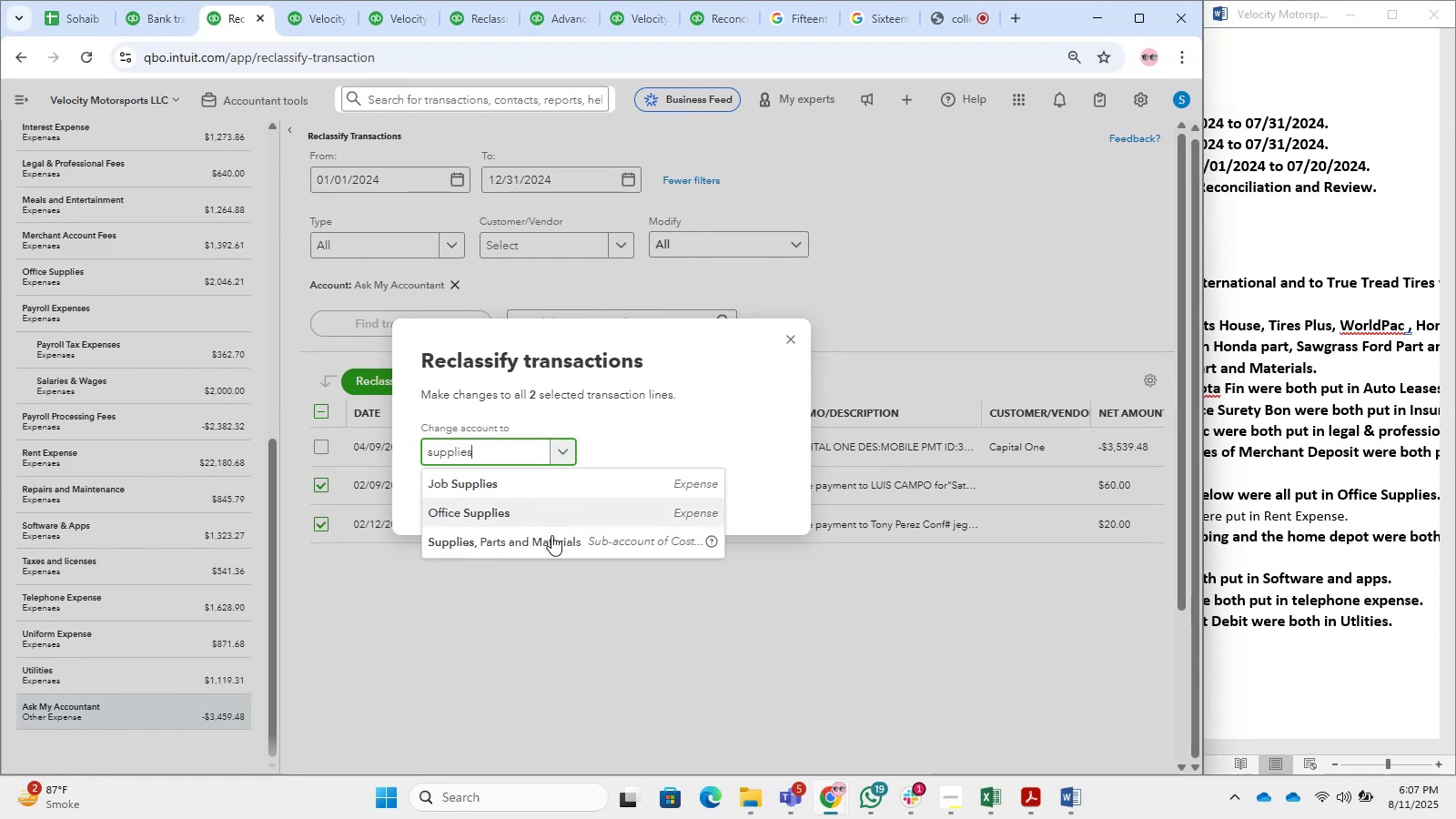 
double_click([652, 473])
 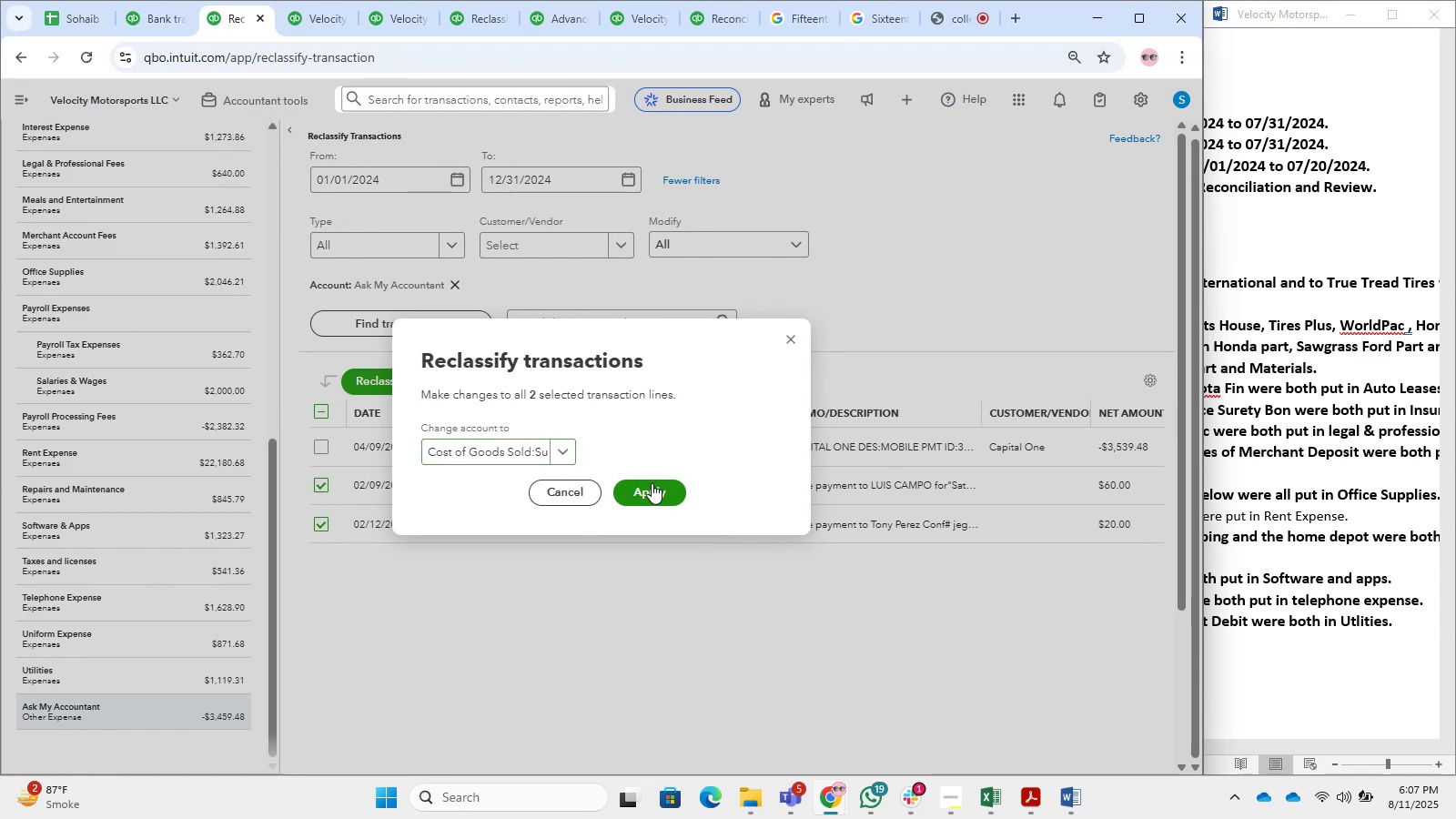 
triple_click([652, 487])
 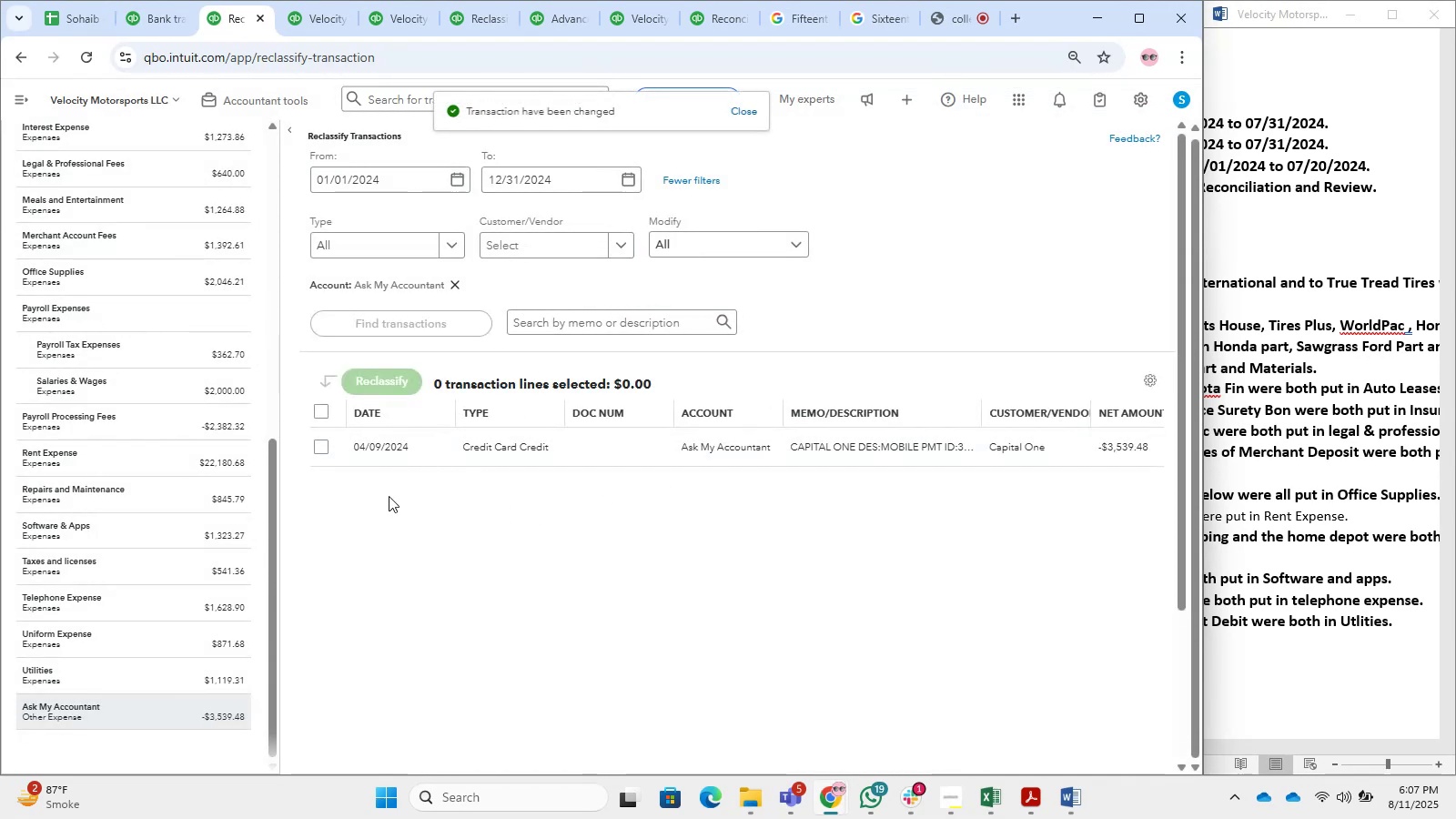 
left_click([311, 450])
 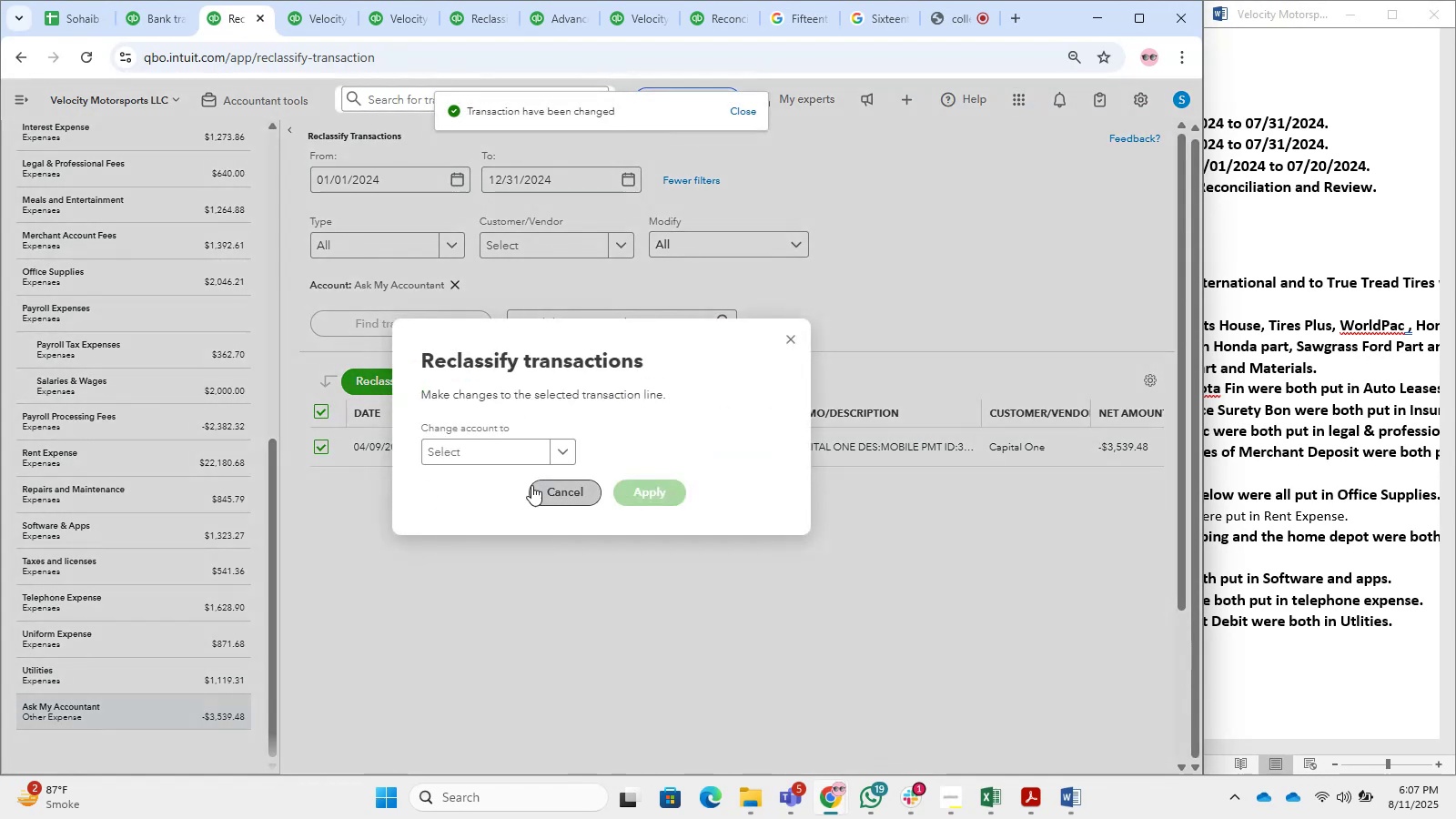 
left_click([500, 459])
 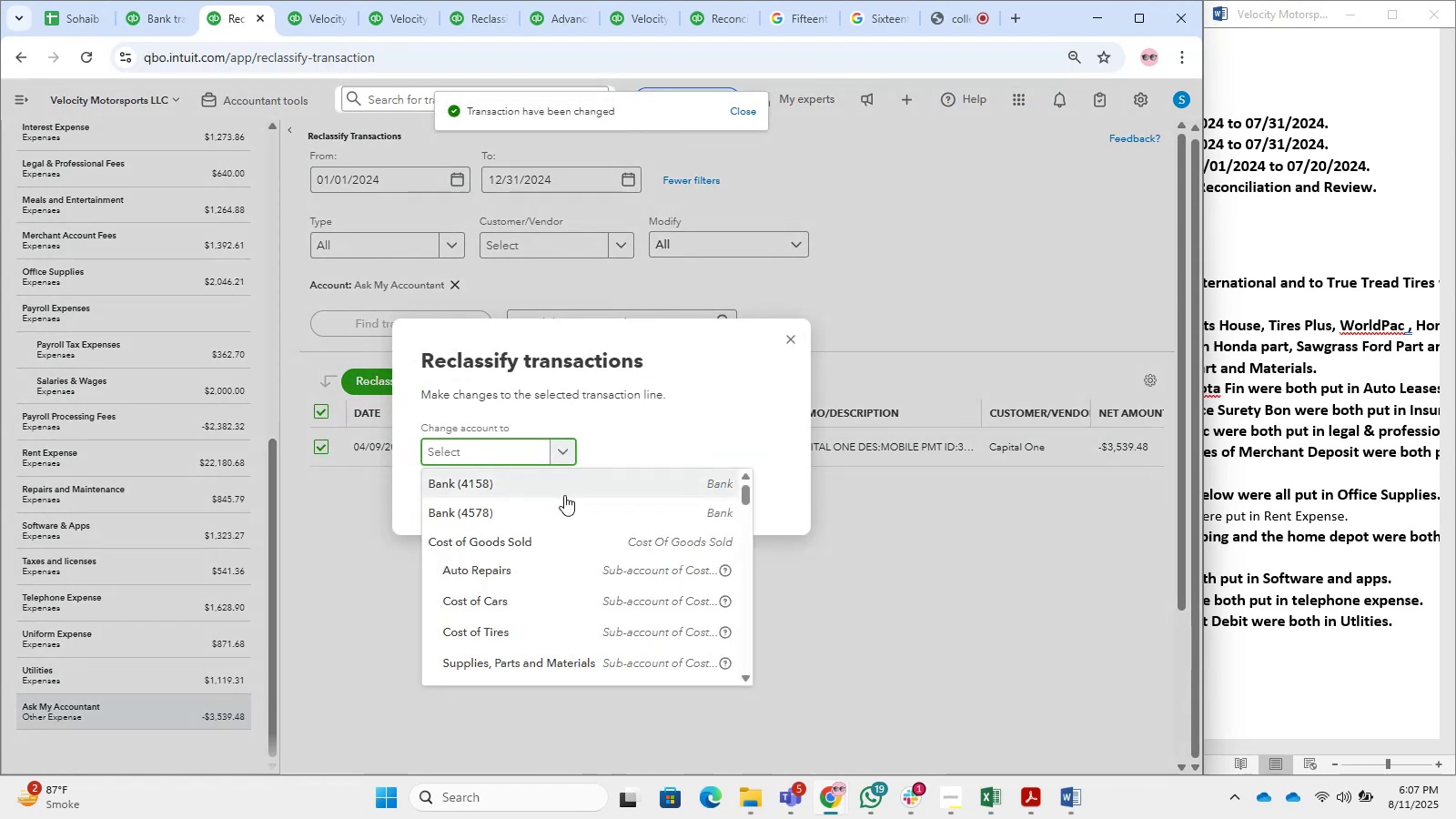 
type(owner)
 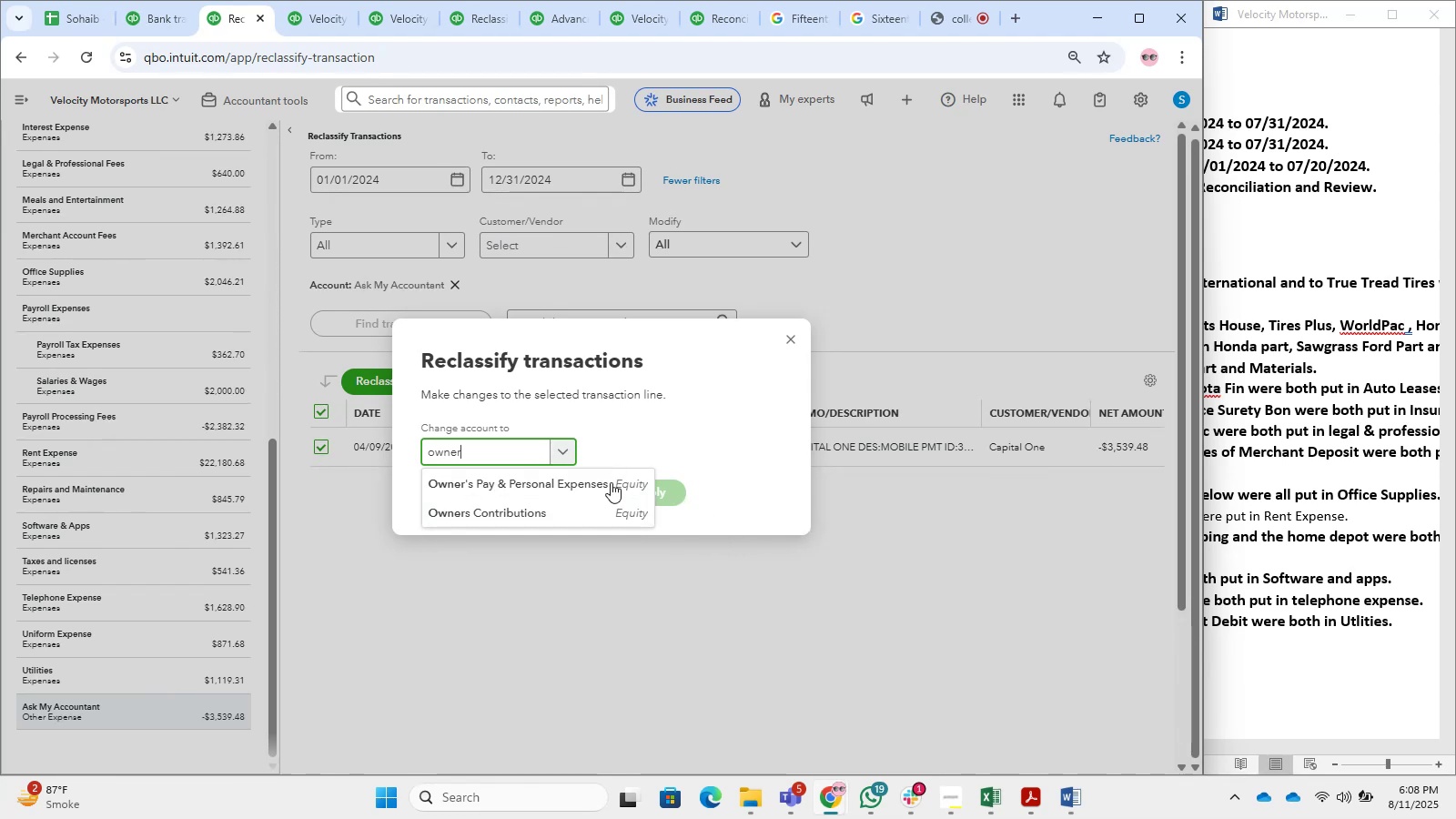 
double_click([642, 483])
 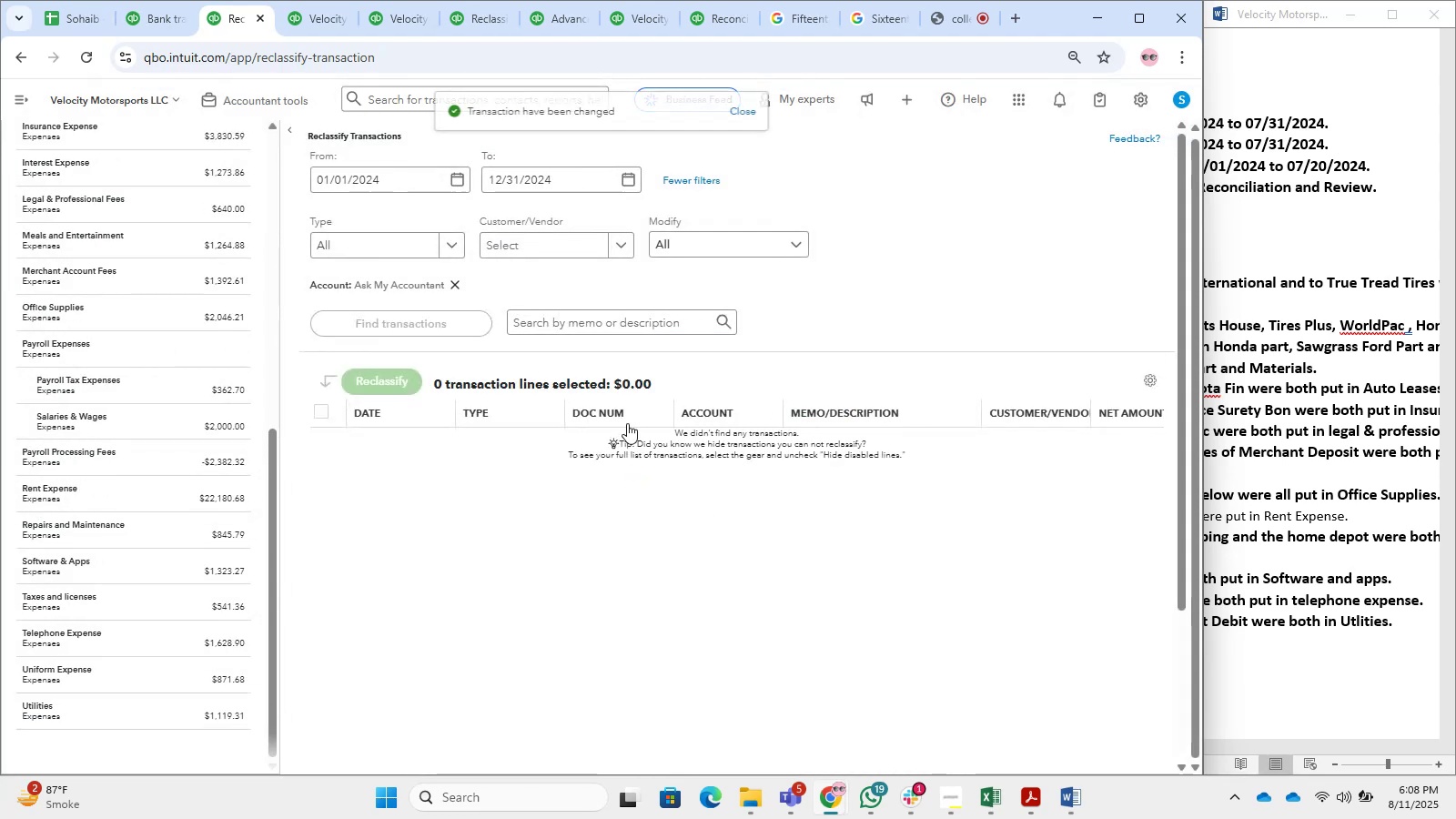 
scroll: coordinate [739, 248], scroll_direction: down, amount: 1.0
 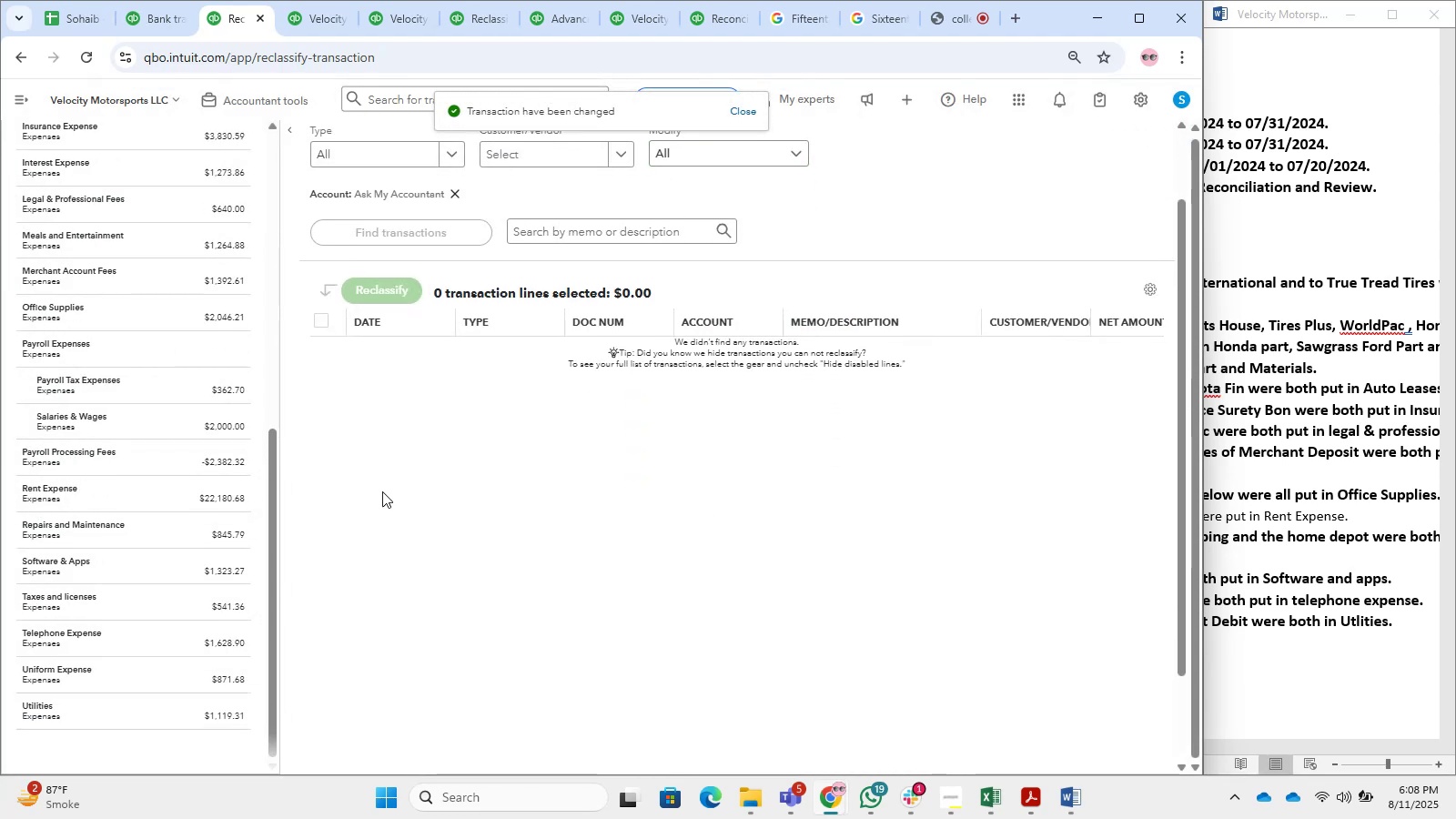 
scroll: coordinate [245, 500], scroll_direction: up, amount: 7.0
 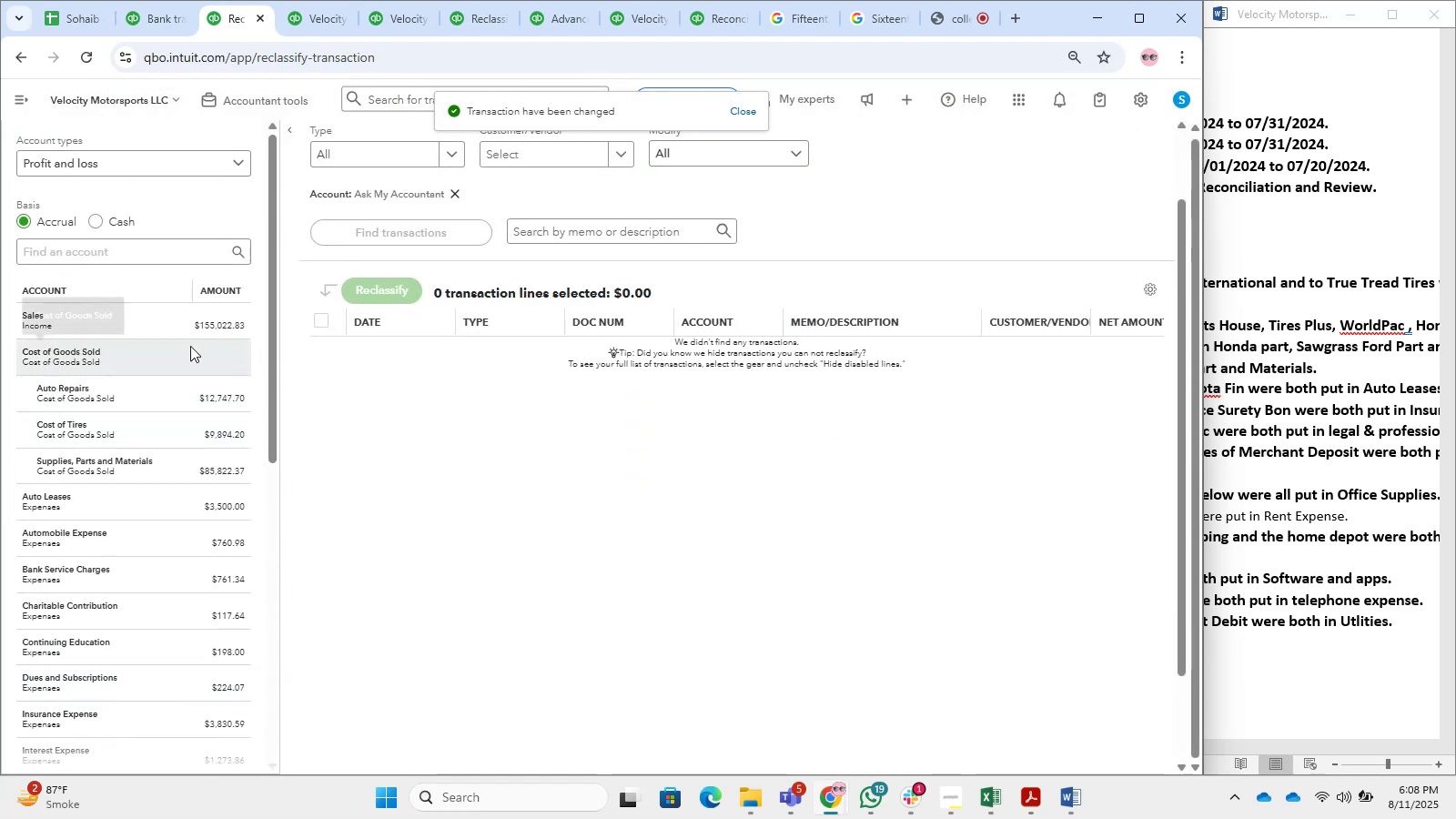 
left_click([170, 333])
 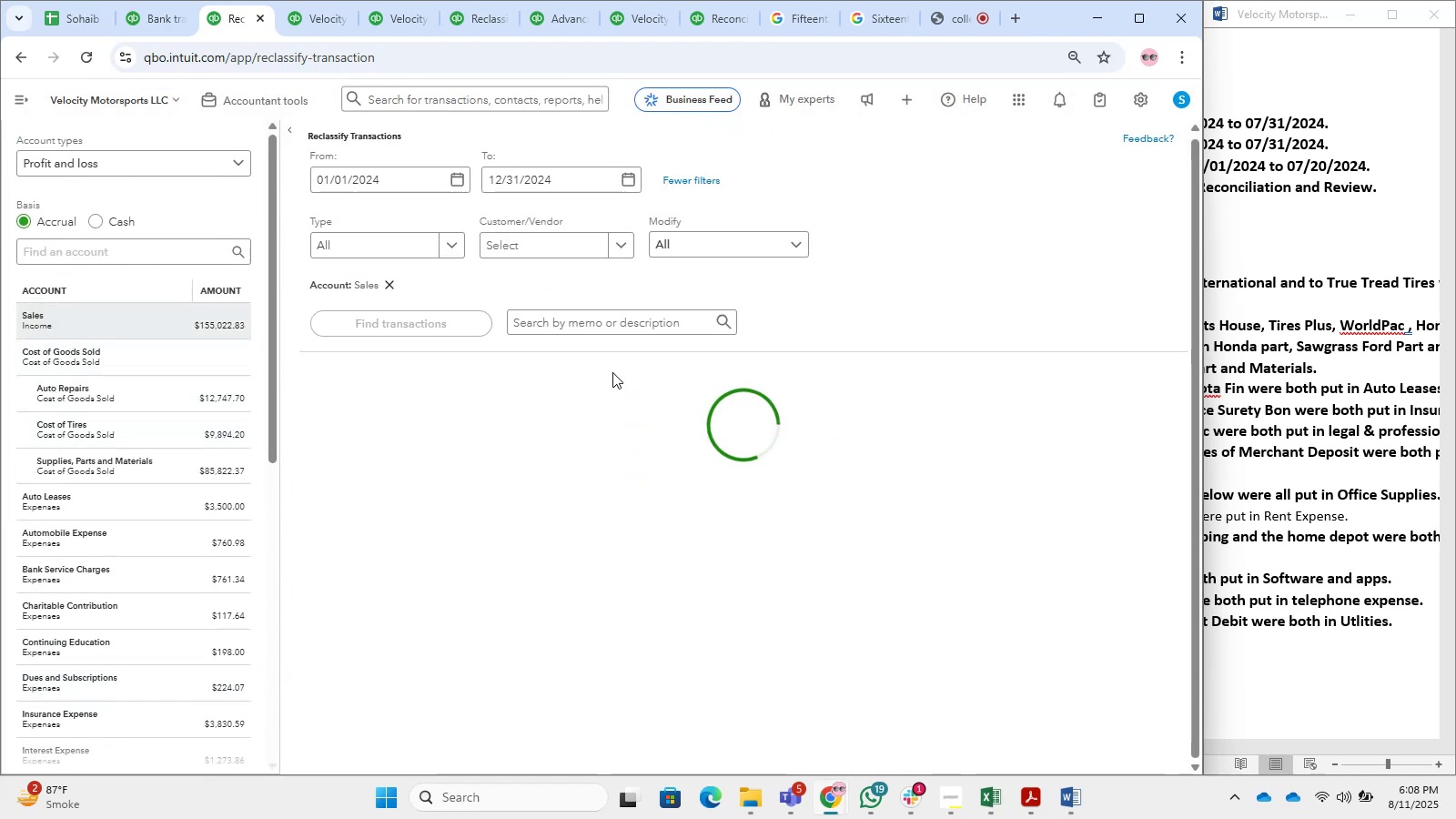 
scroll: coordinate [750, 420], scroll_direction: down, amount: 7.0
 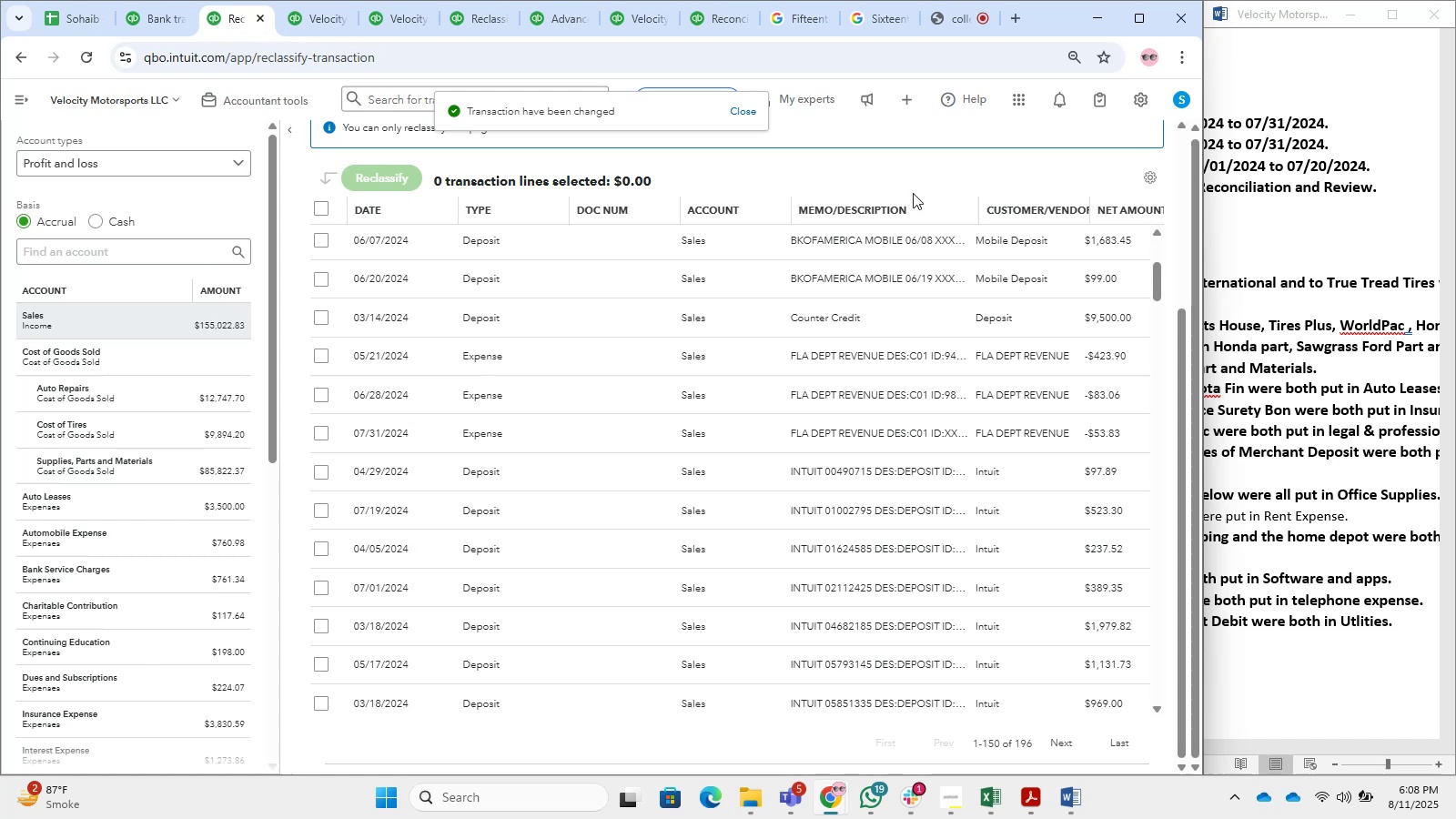 
left_click([899, 208])
 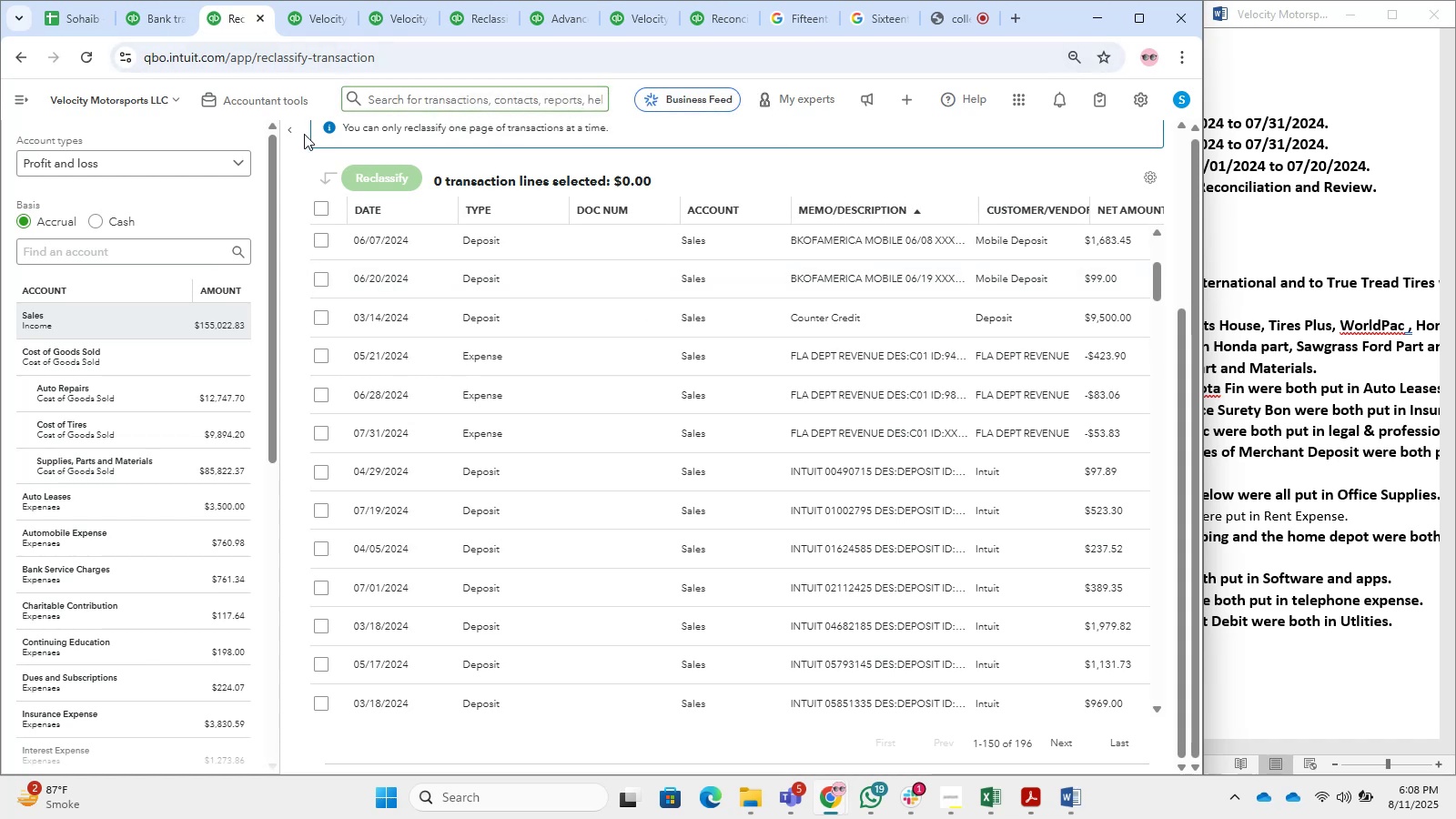 
double_click([307, 32])
 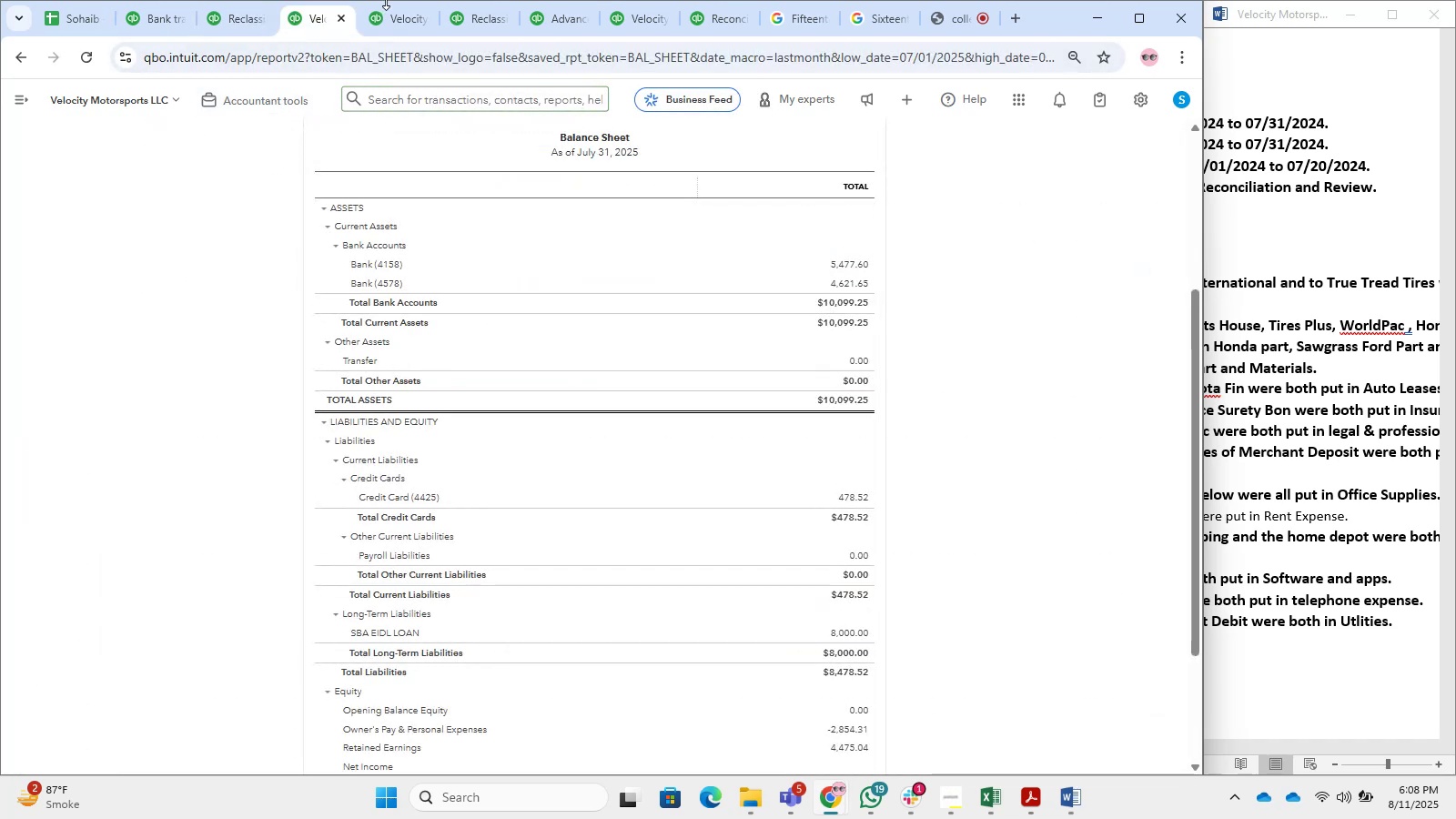 
scroll: coordinate [690, 371], scroll_direction: up, amount: 3.0
 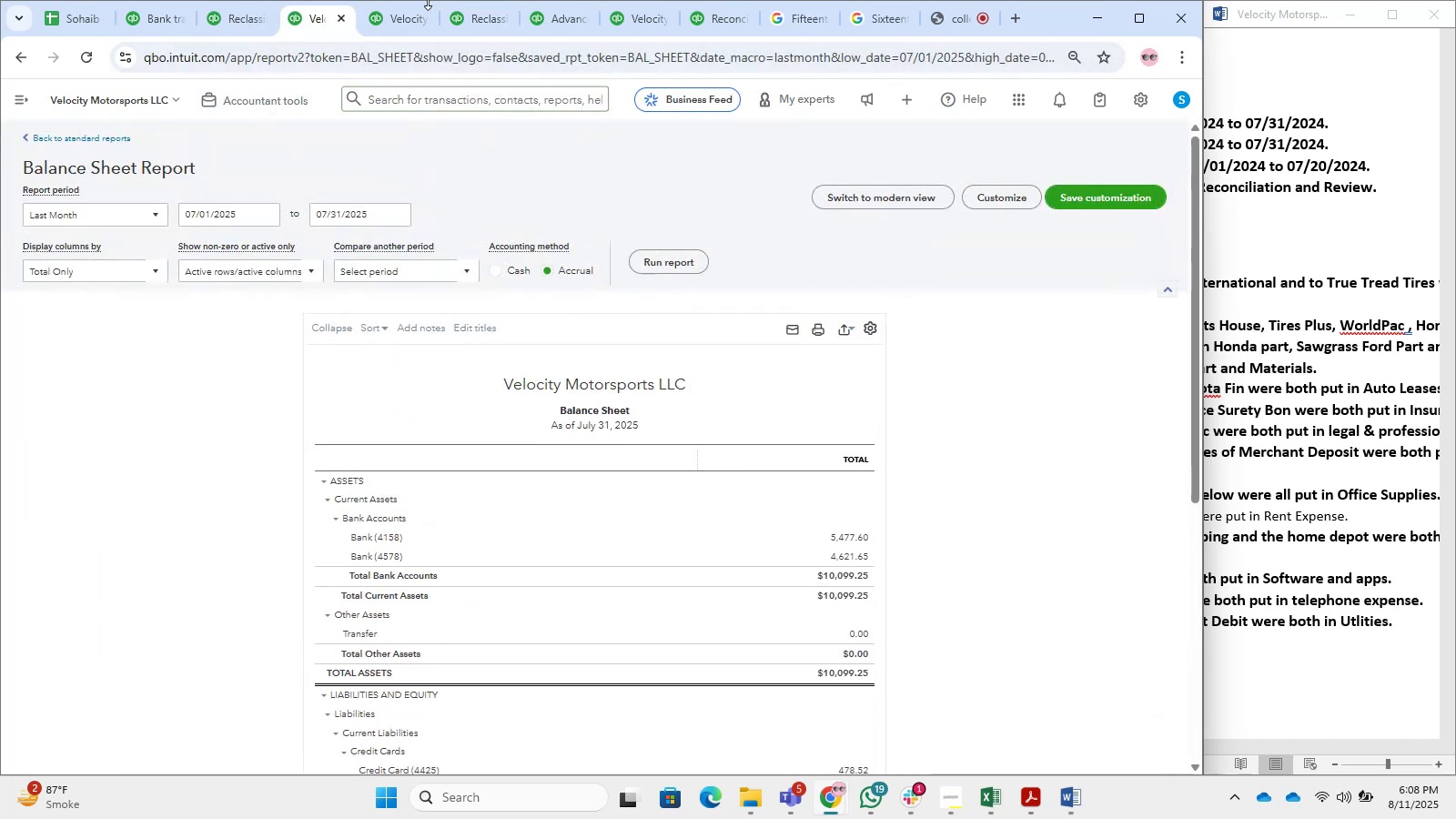 
left_click([413, 8])
 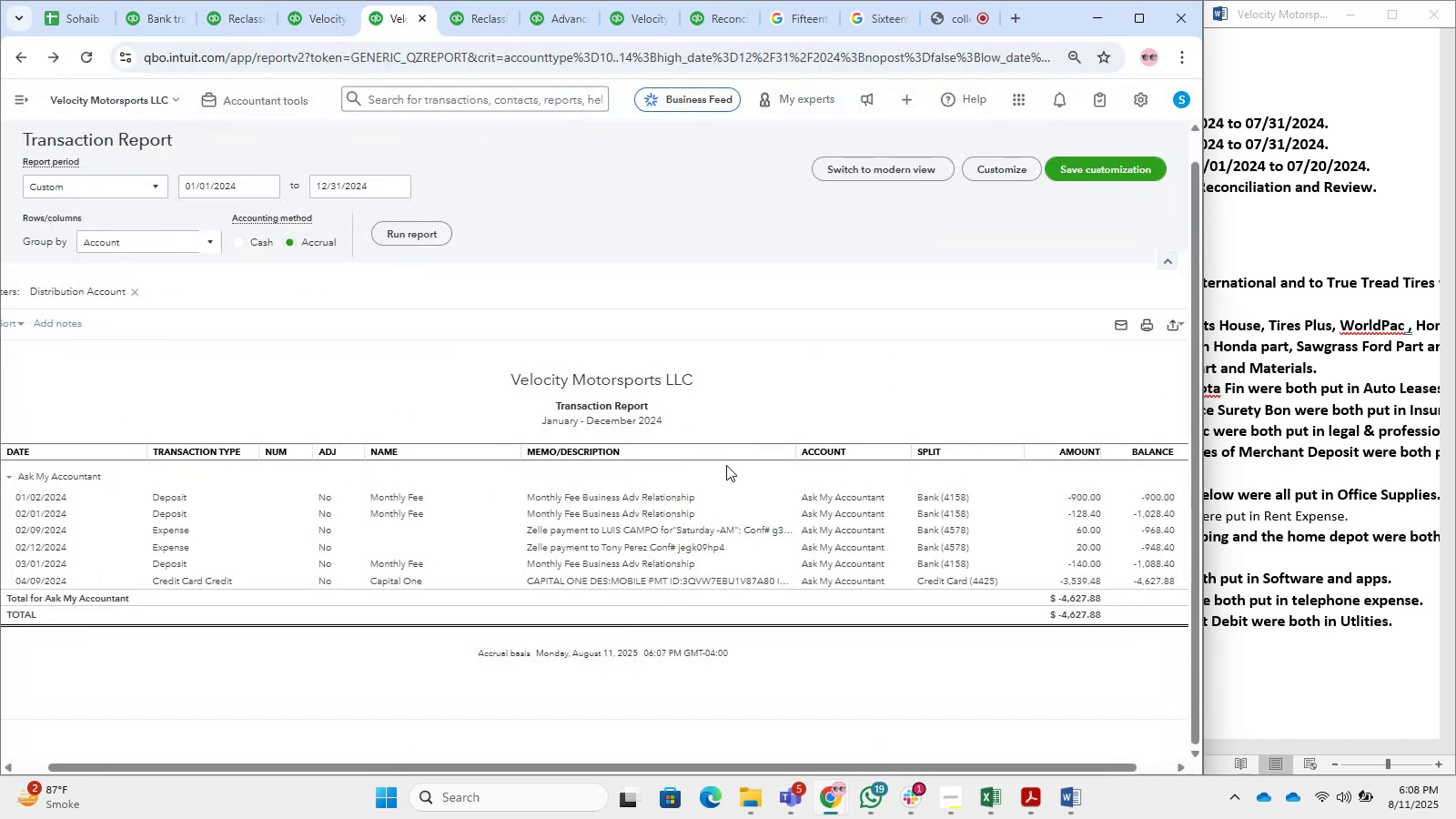 
scroll: coordinate [345, 372], scroll_direction: up, amount: 2.0
 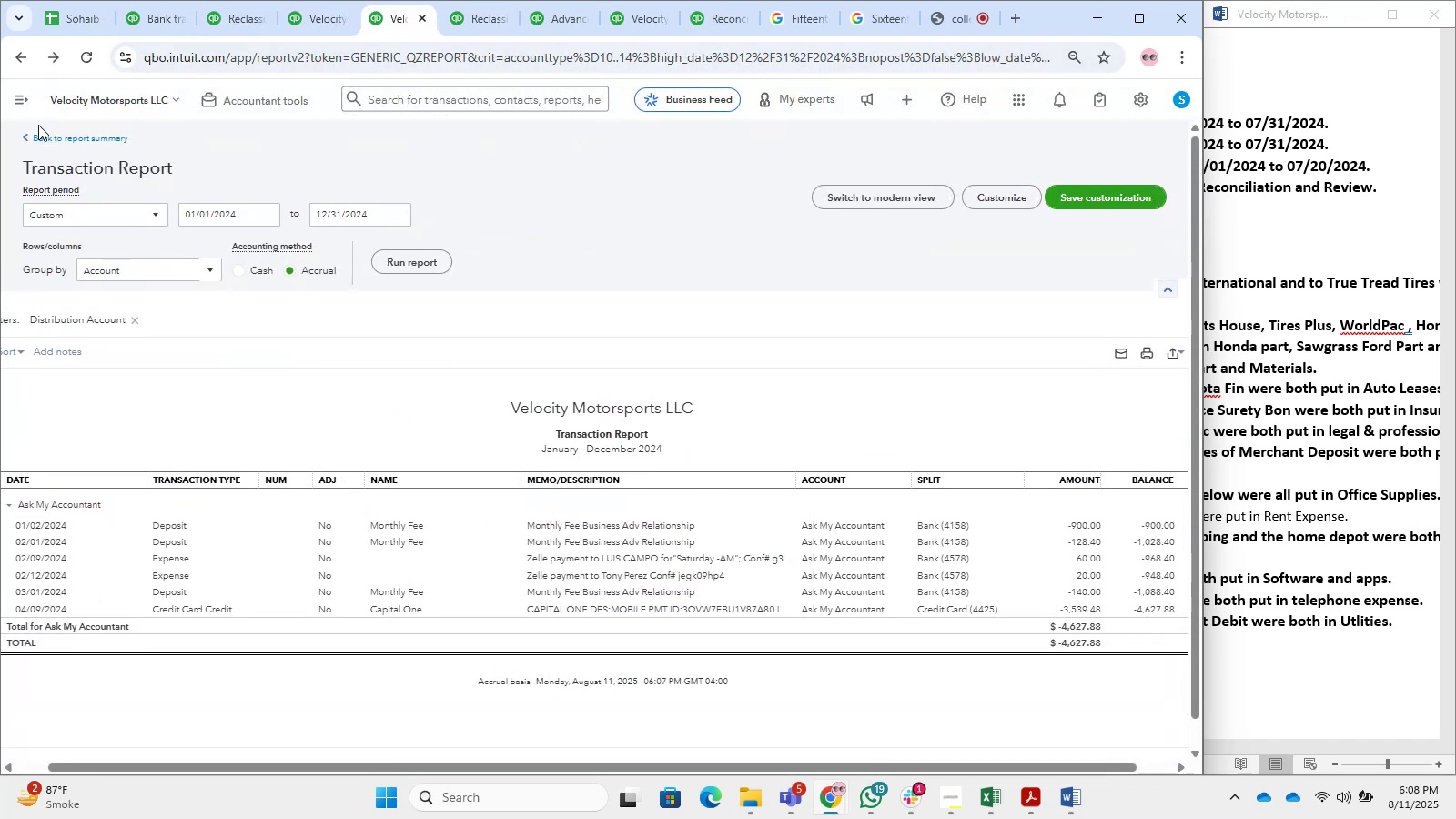 
double_click([59, 146])
 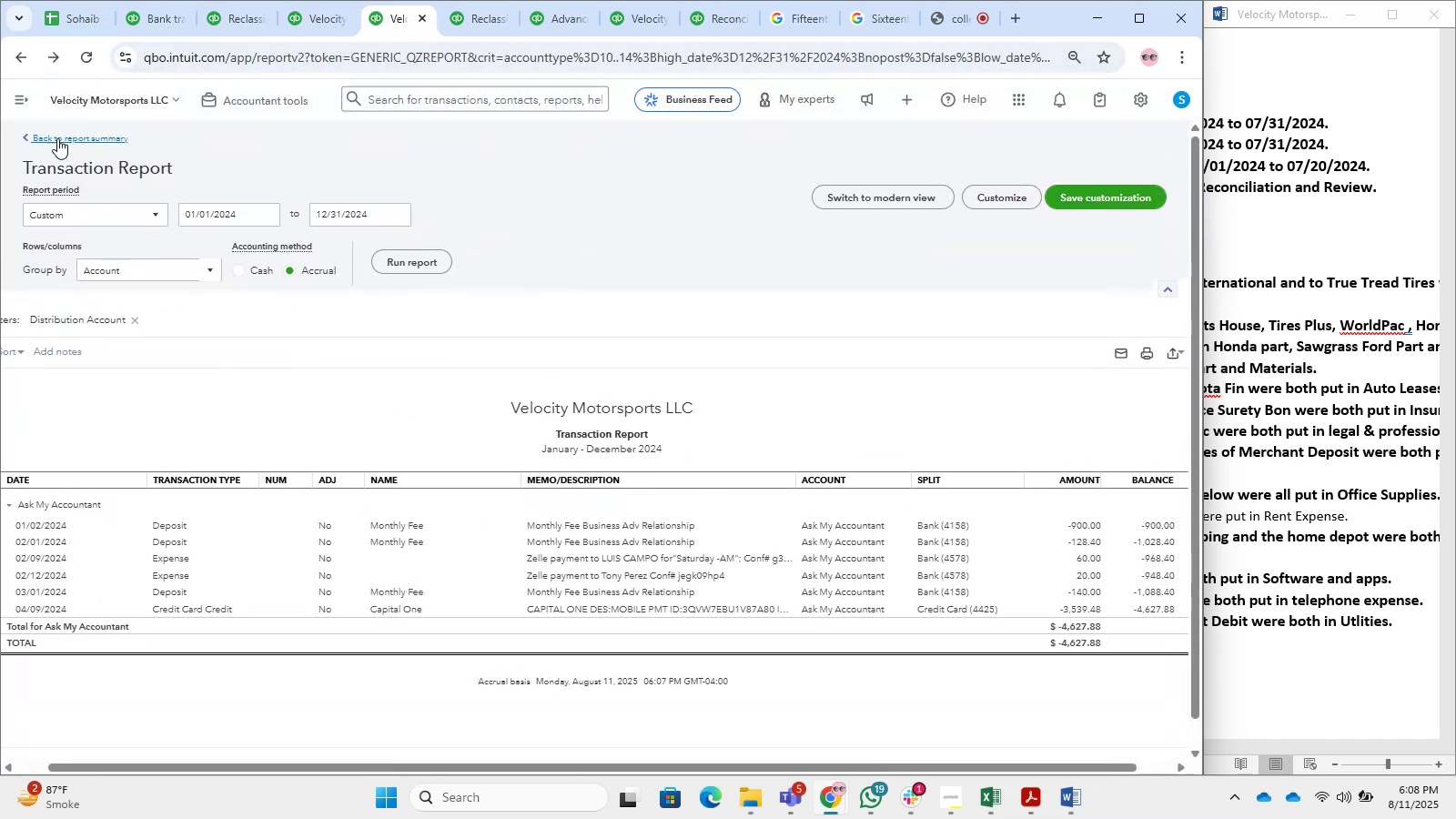 
left_click([56, 137])
 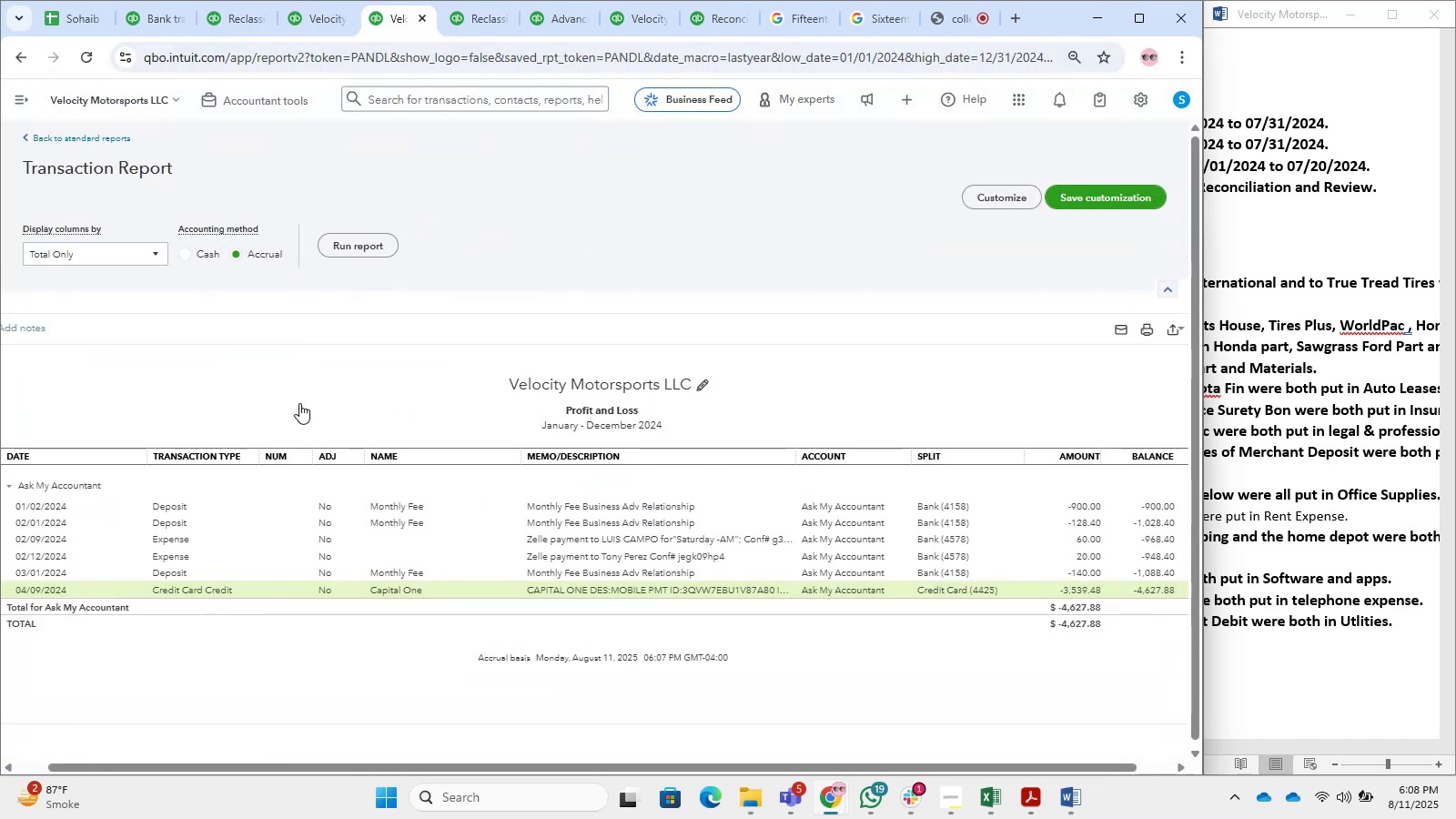 
mouse_move([455, 419])
 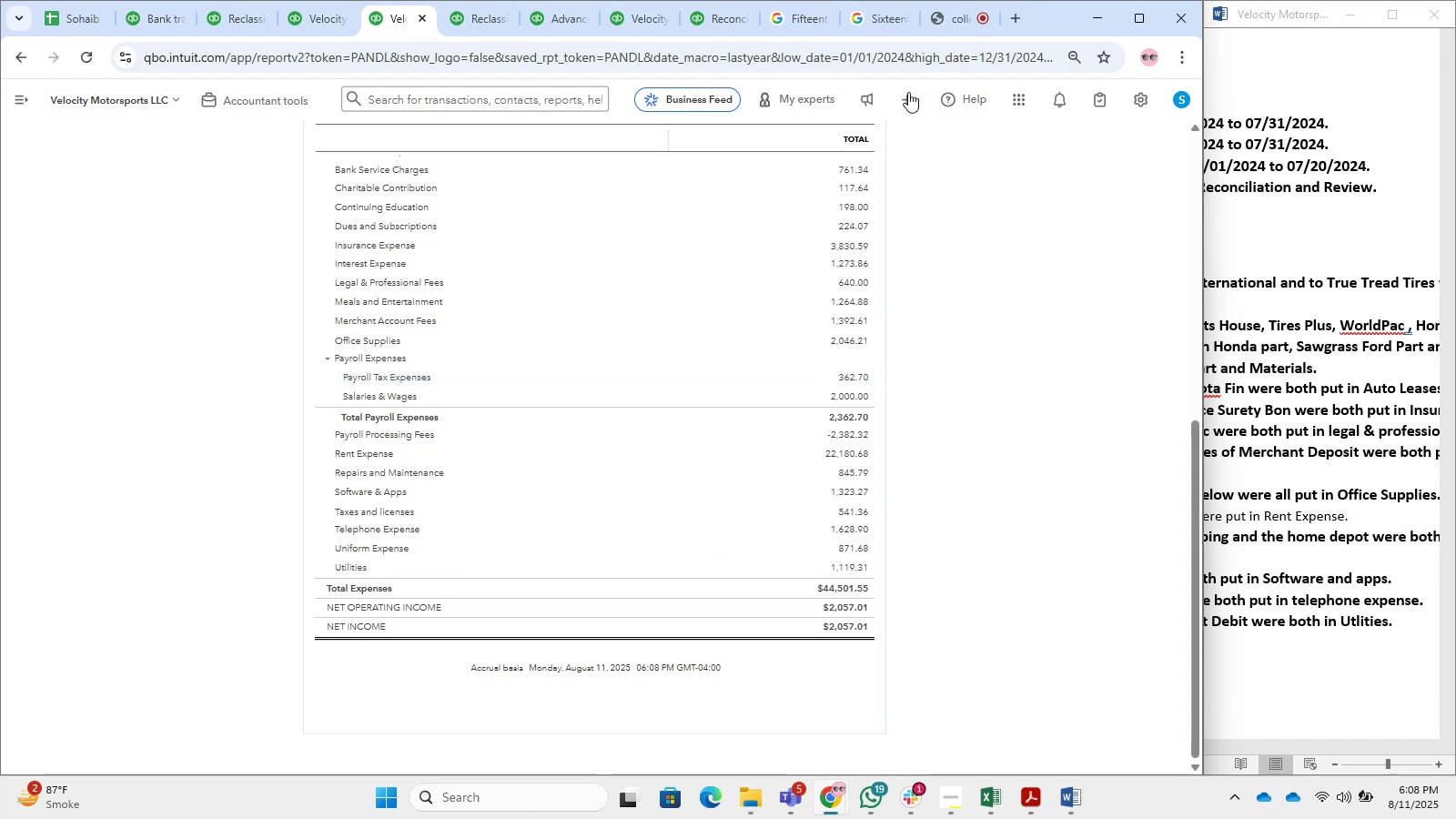 
scroll: coordinate [852, 346], scroll_direction: up, amount: 12.0
 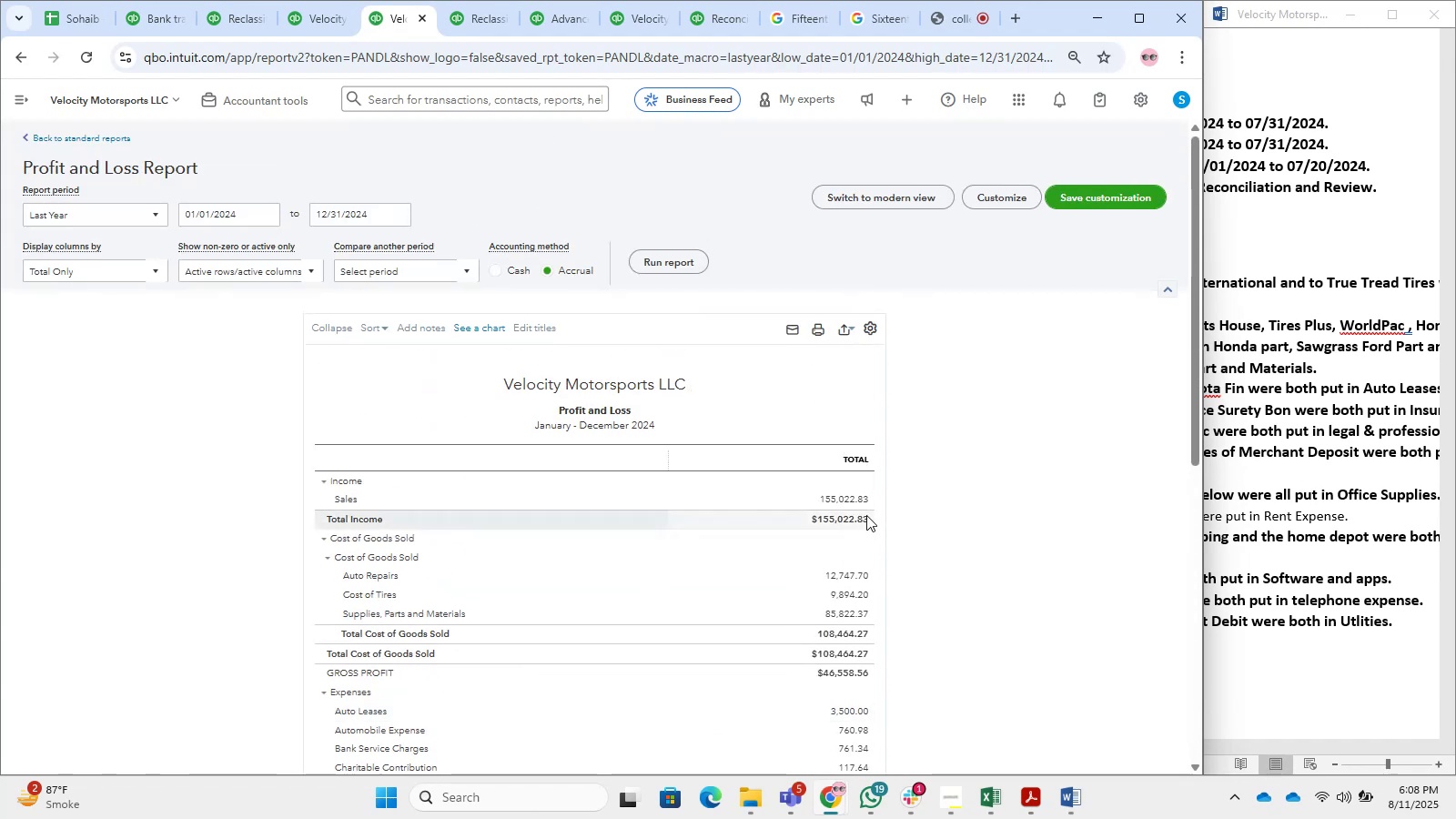 
left_click([854, 495])
 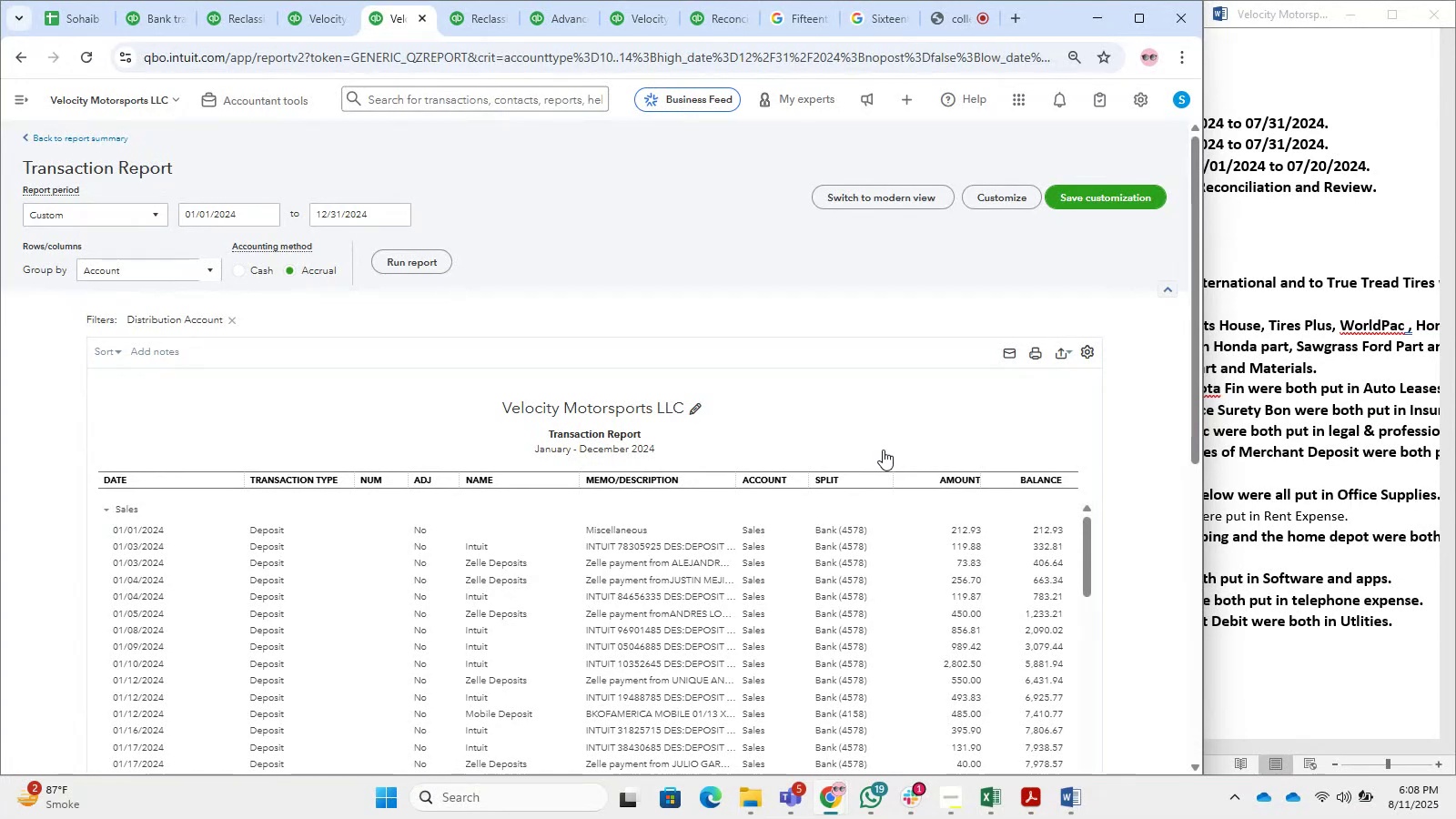 
wait(5.74)
 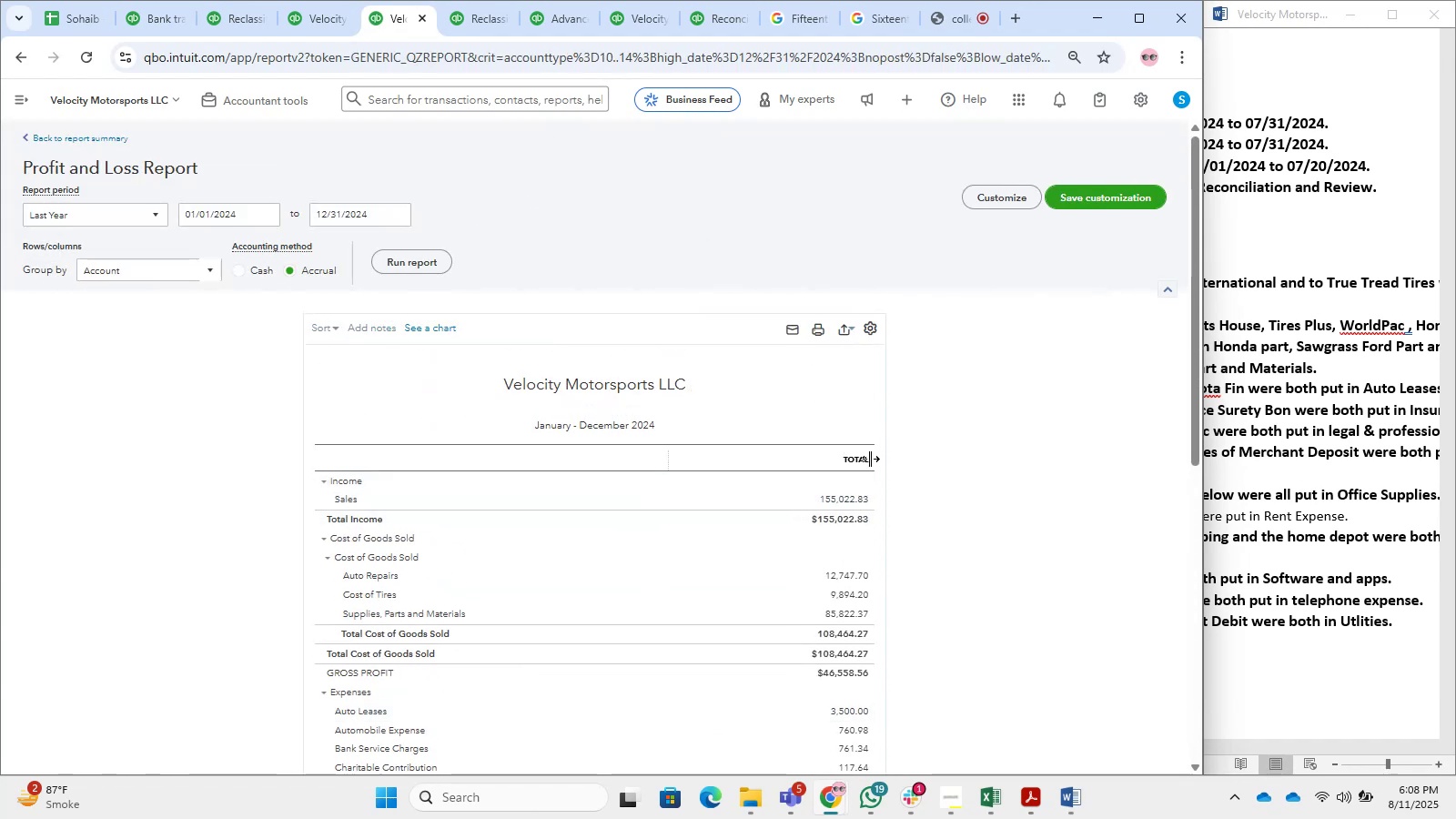 
scroll: coordinate [1088, 344], scroll_direction: down, amount: 10.0
 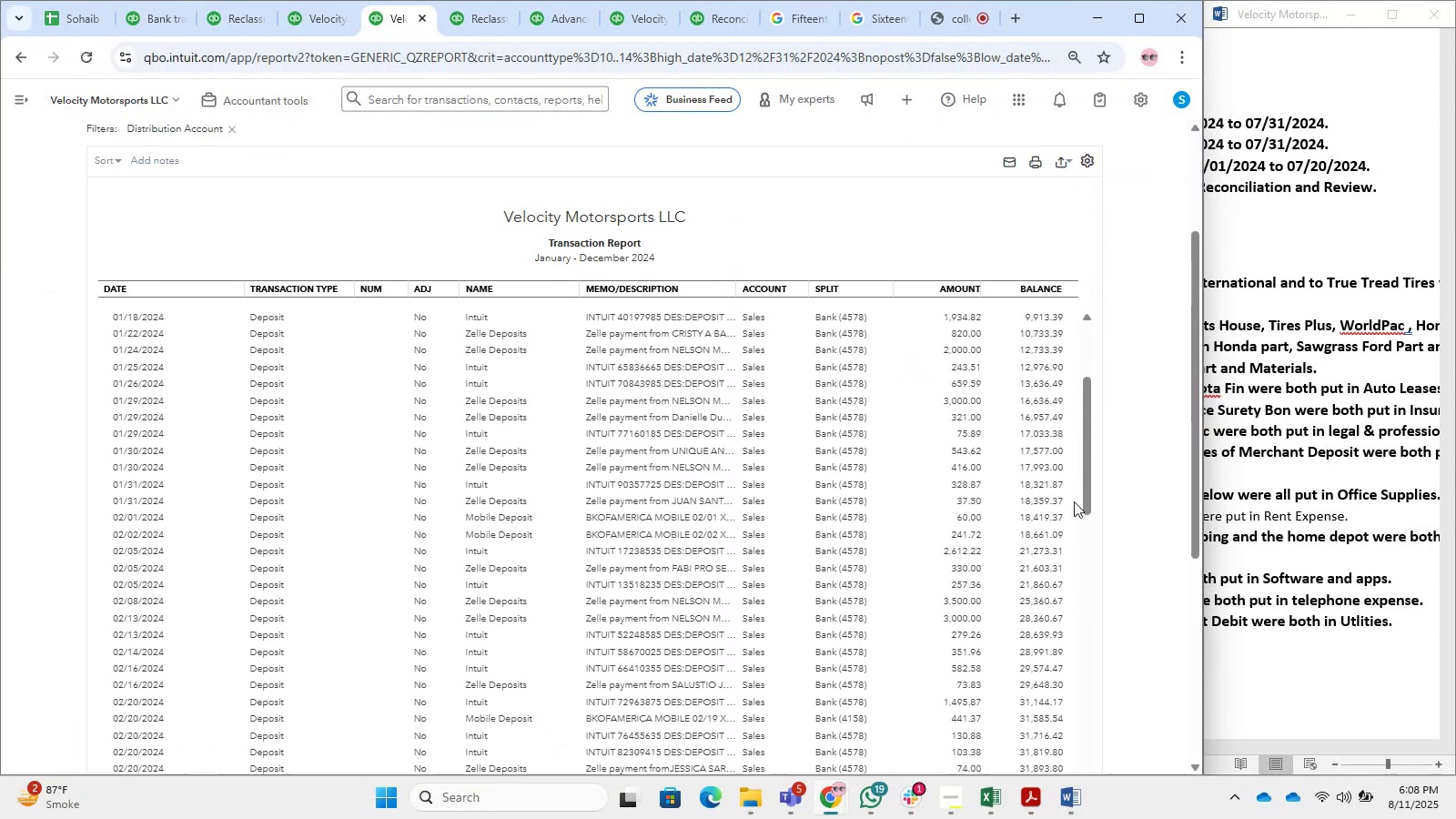 
scroll: coordinate [571, 413], scroll_direction: up, amount: 12.0
 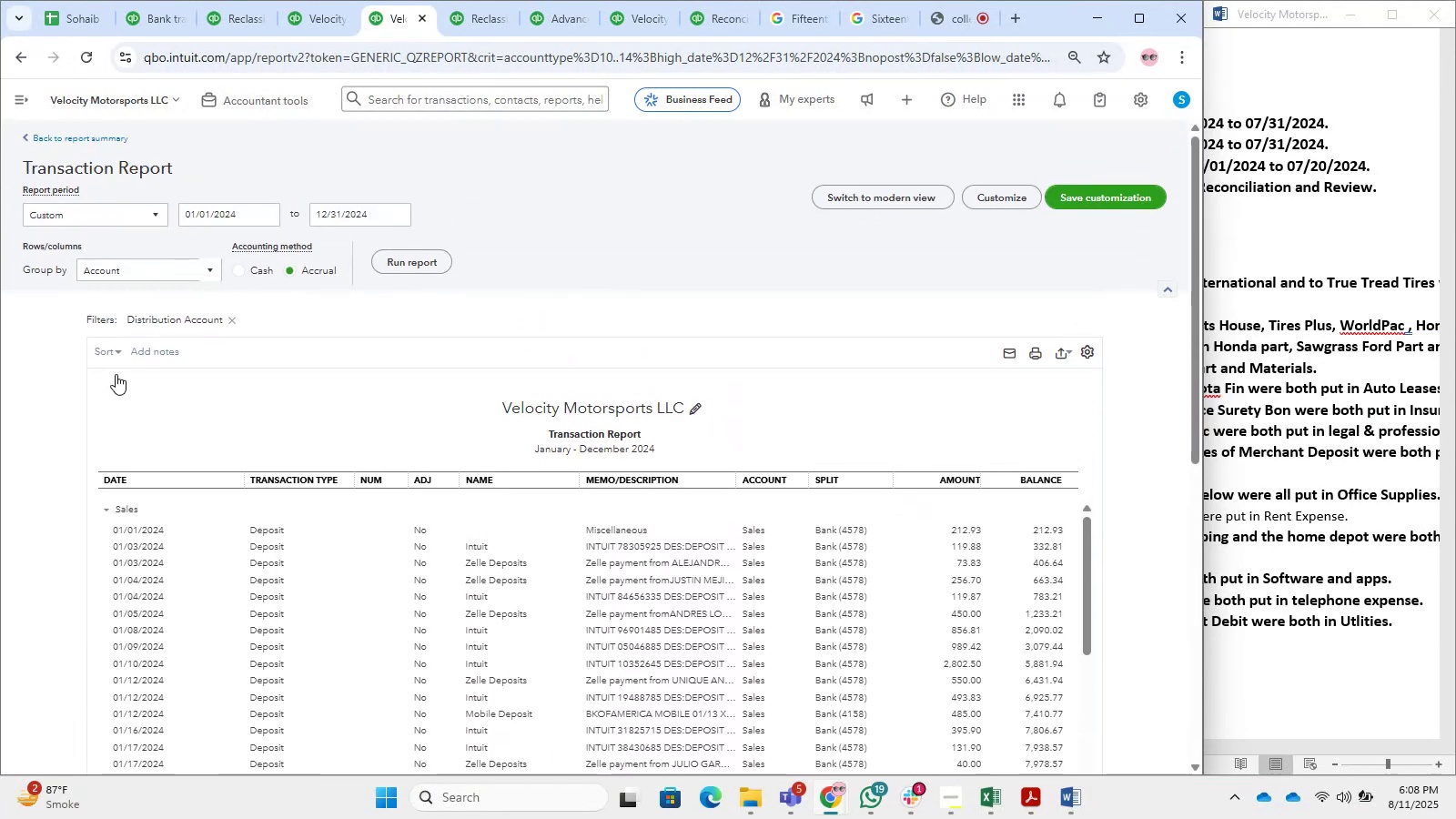 
left_click([105, 349])
 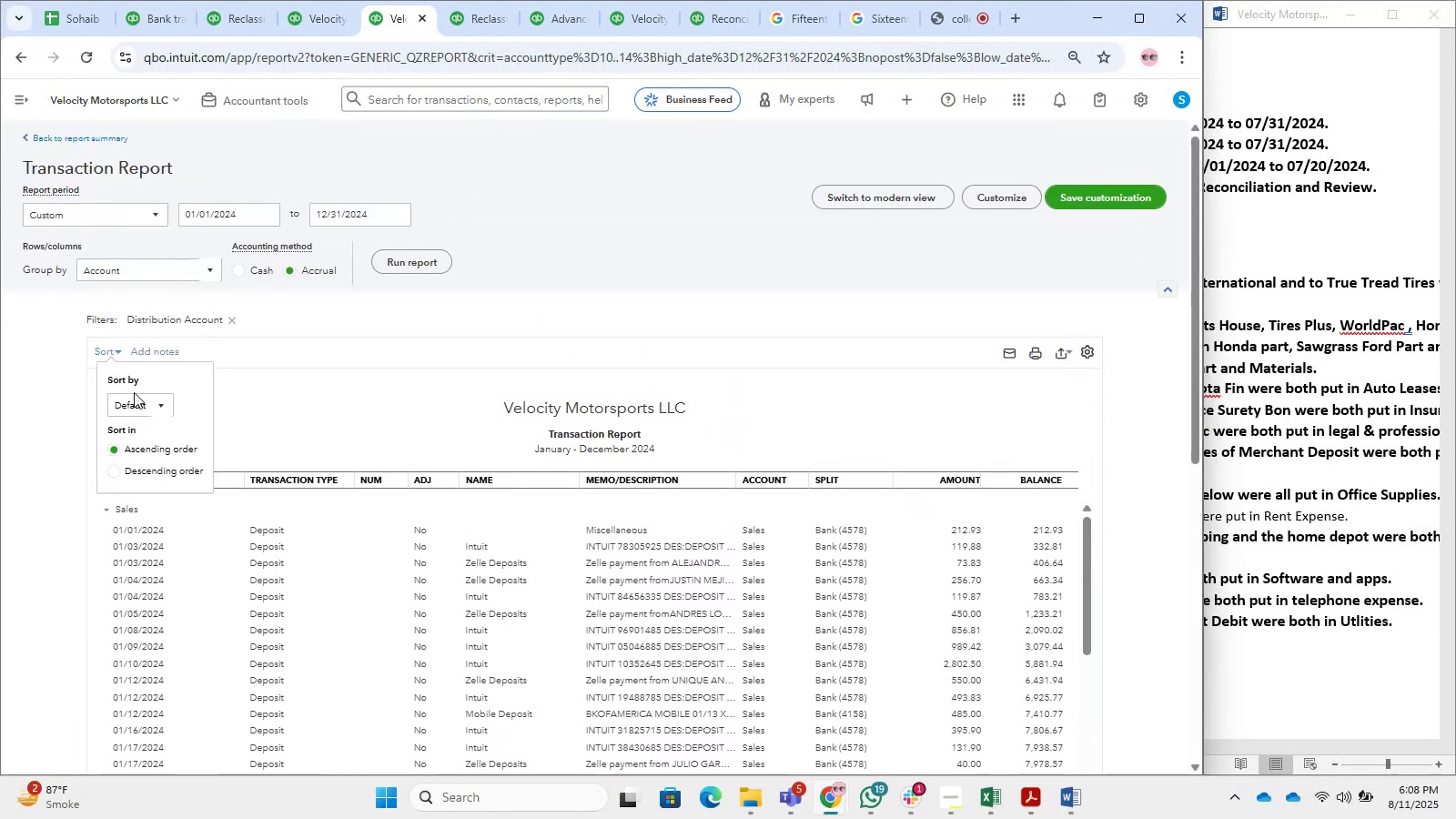 
left_click([147, 410])
 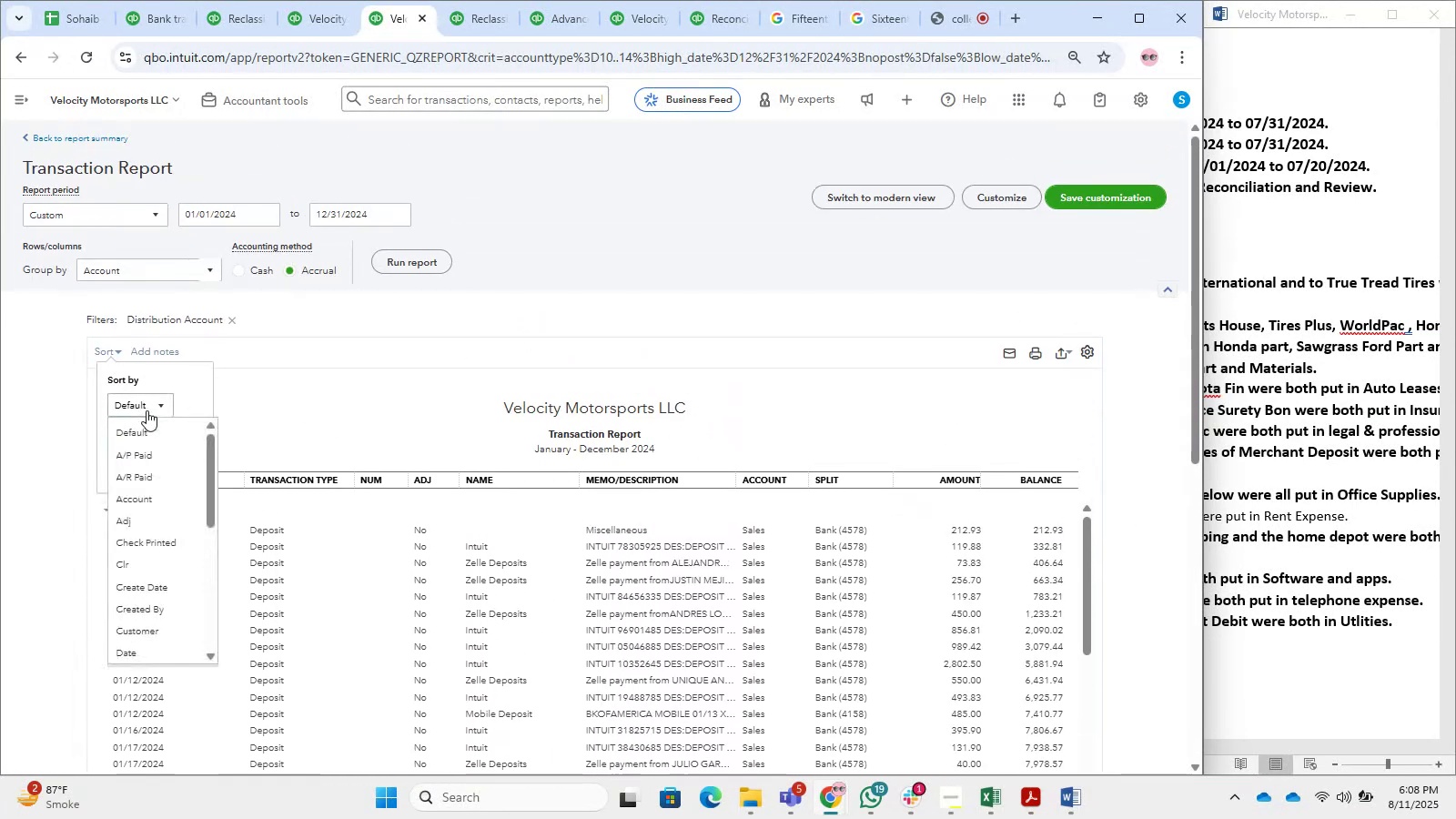 
scroll: coordinate [147, 515], scroll_direction: down, amount: 5.0
 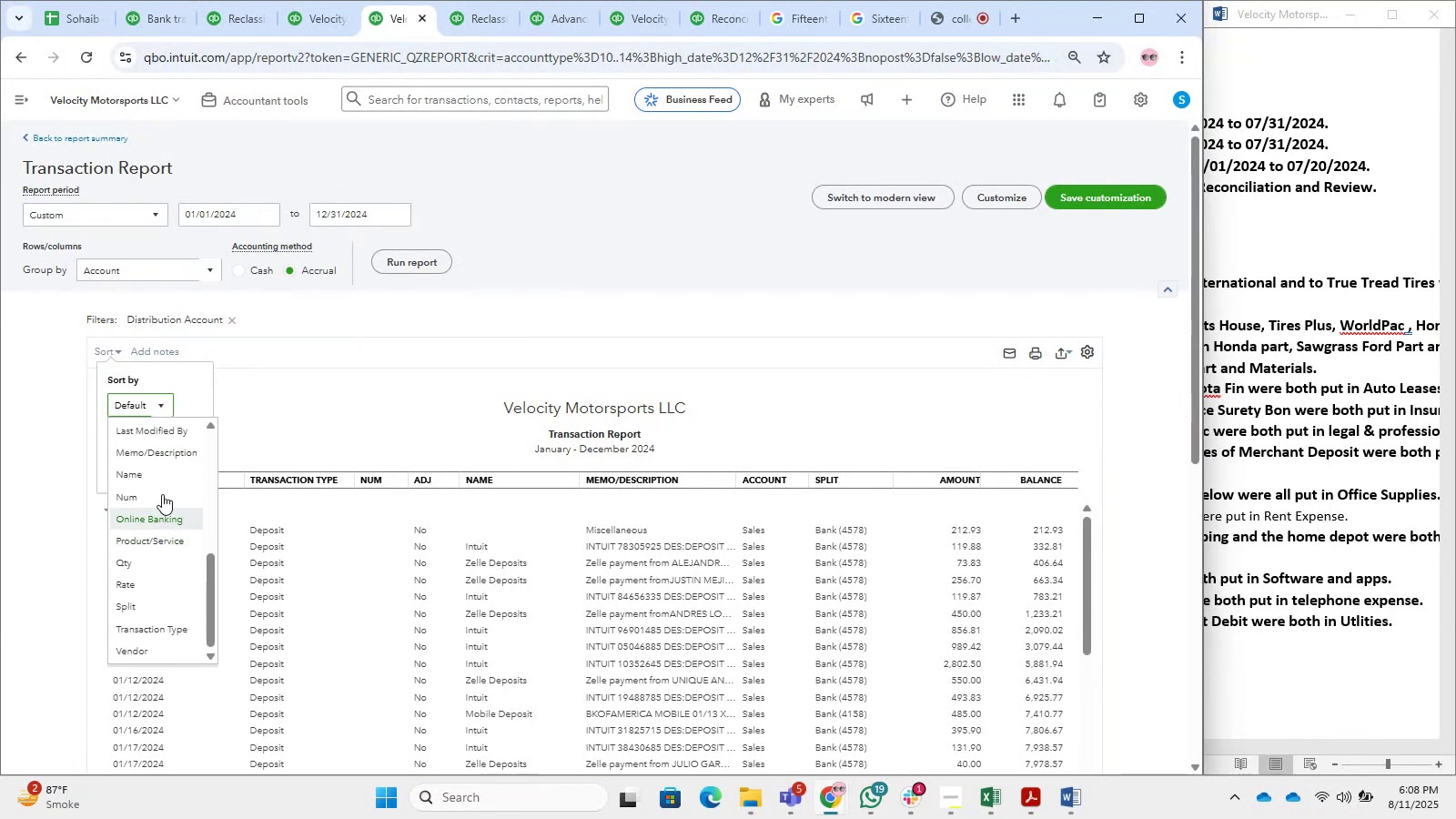 
left_click([146, 449])
 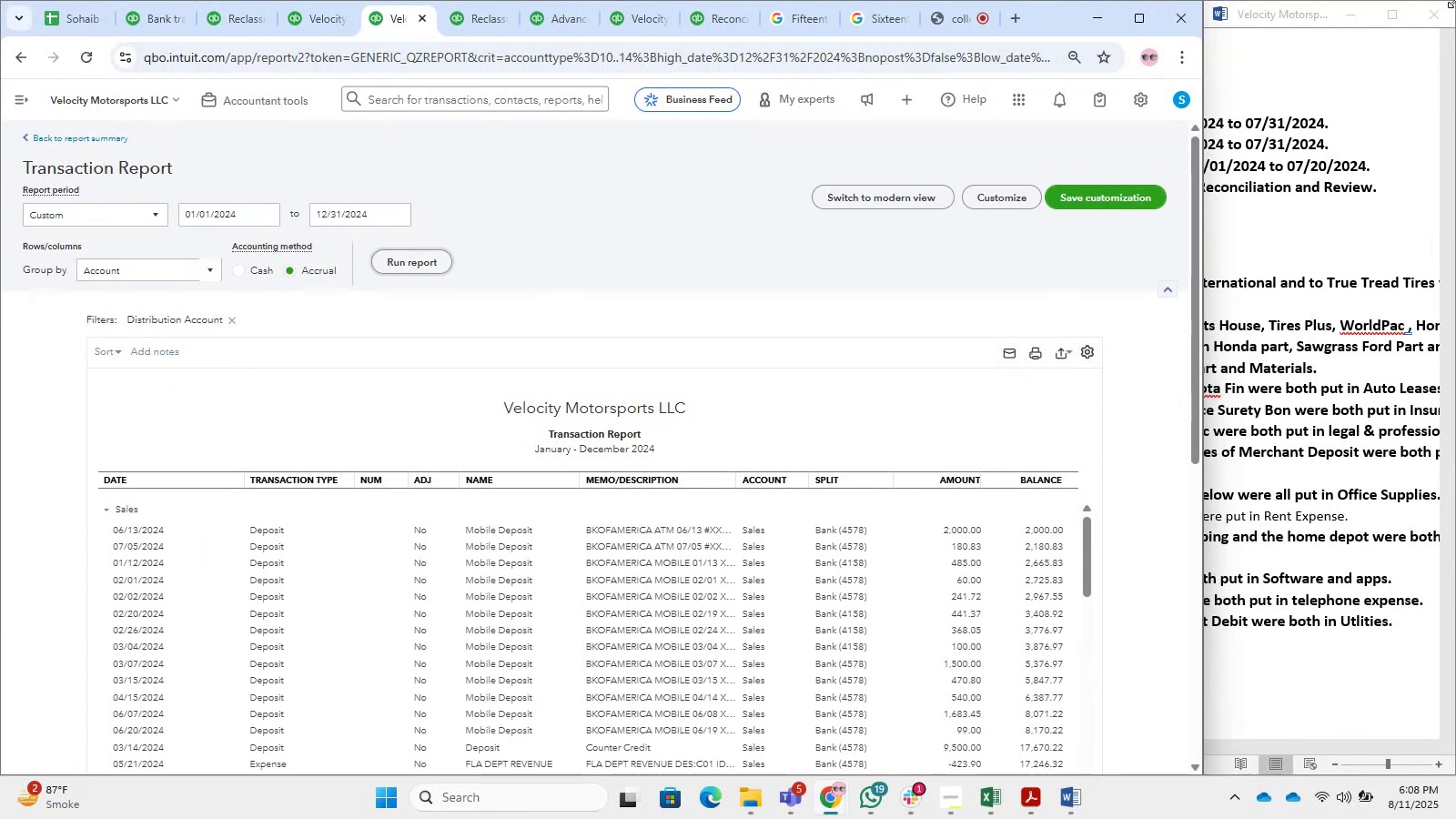 
wait(10.89)
 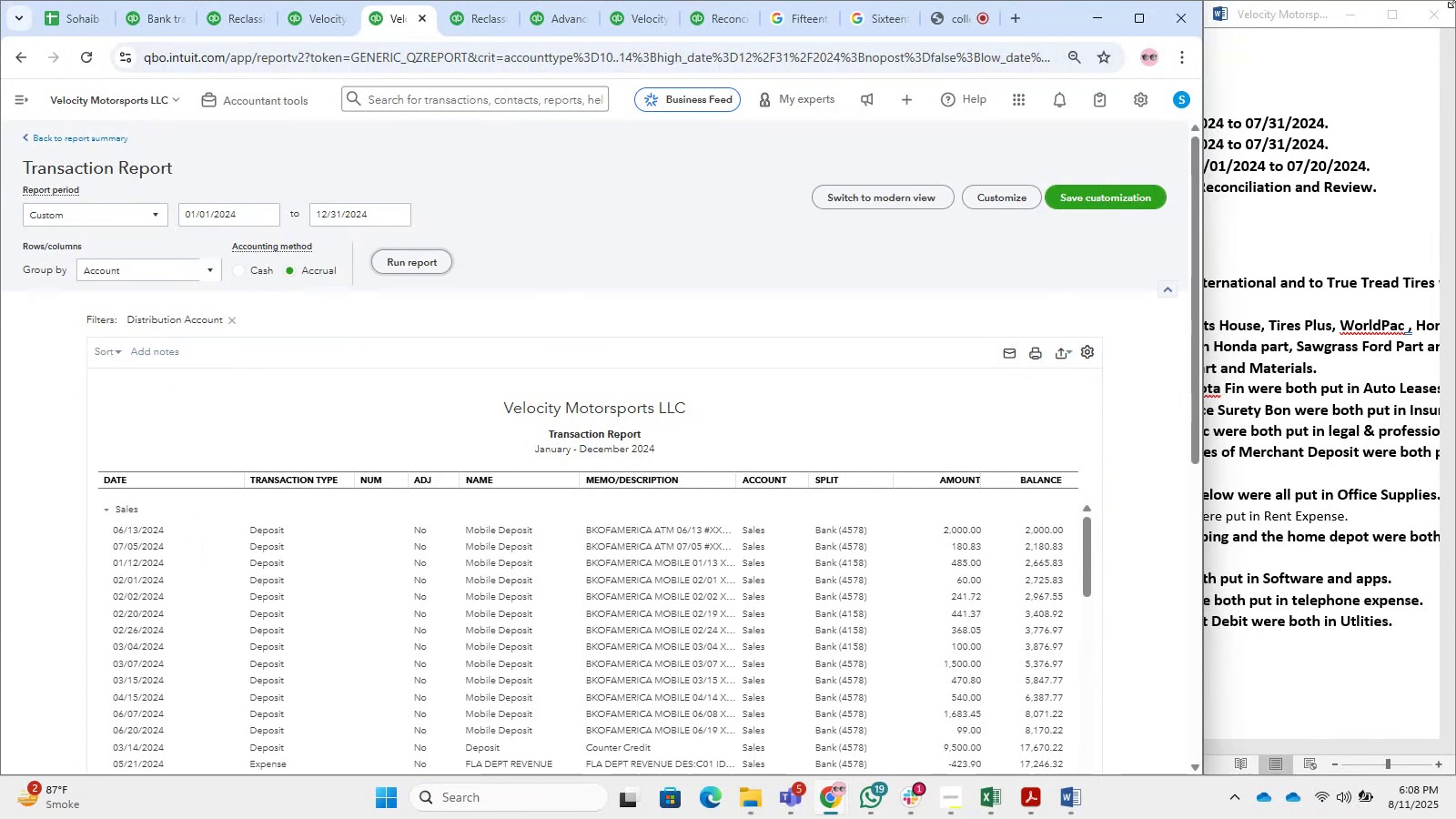 
scroll: coordinate [632, 366], scroll_direction: down, amount: 3.0
 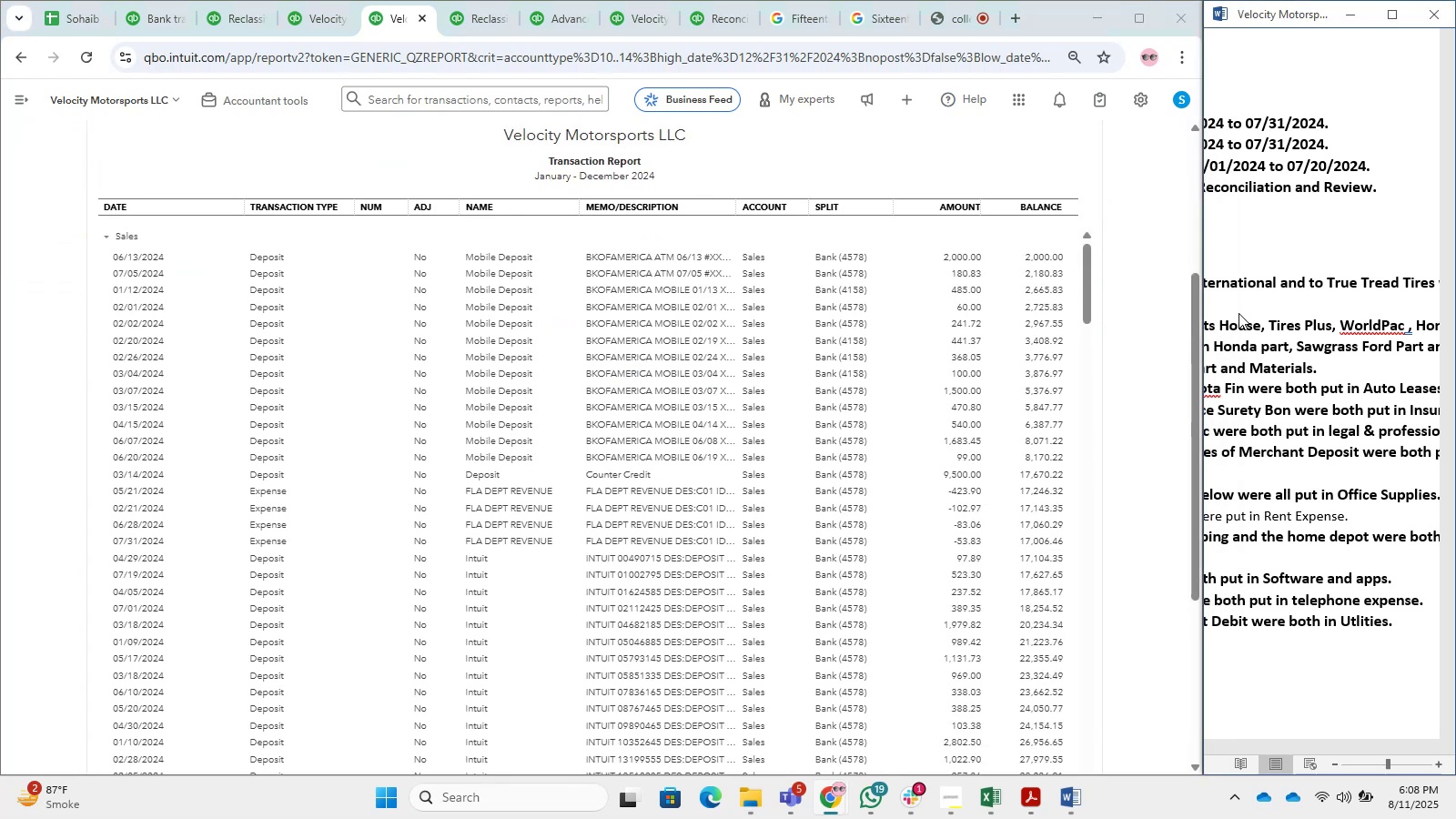 
double_click([1249, 344])
 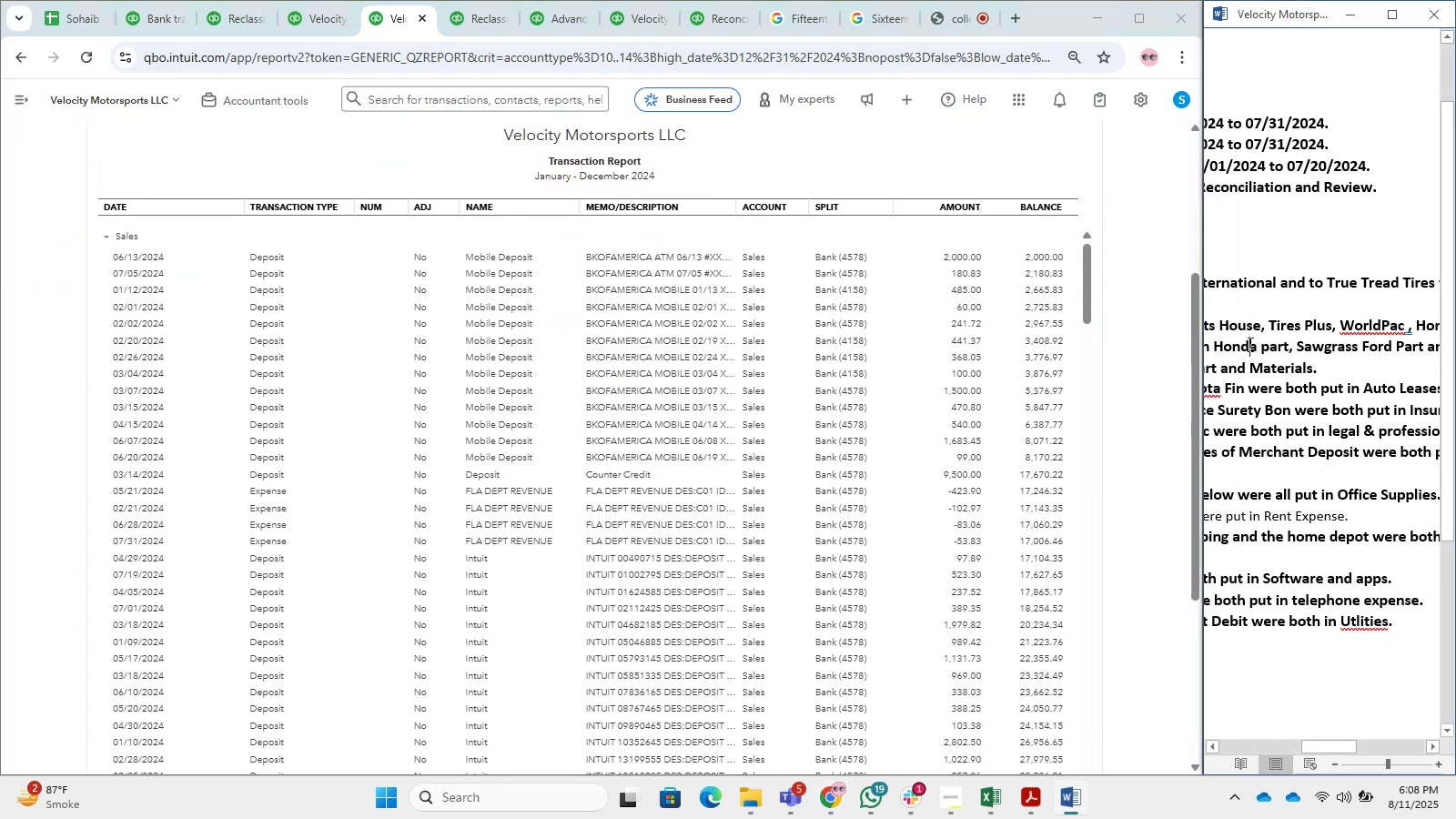 
key(ArrowUp)
 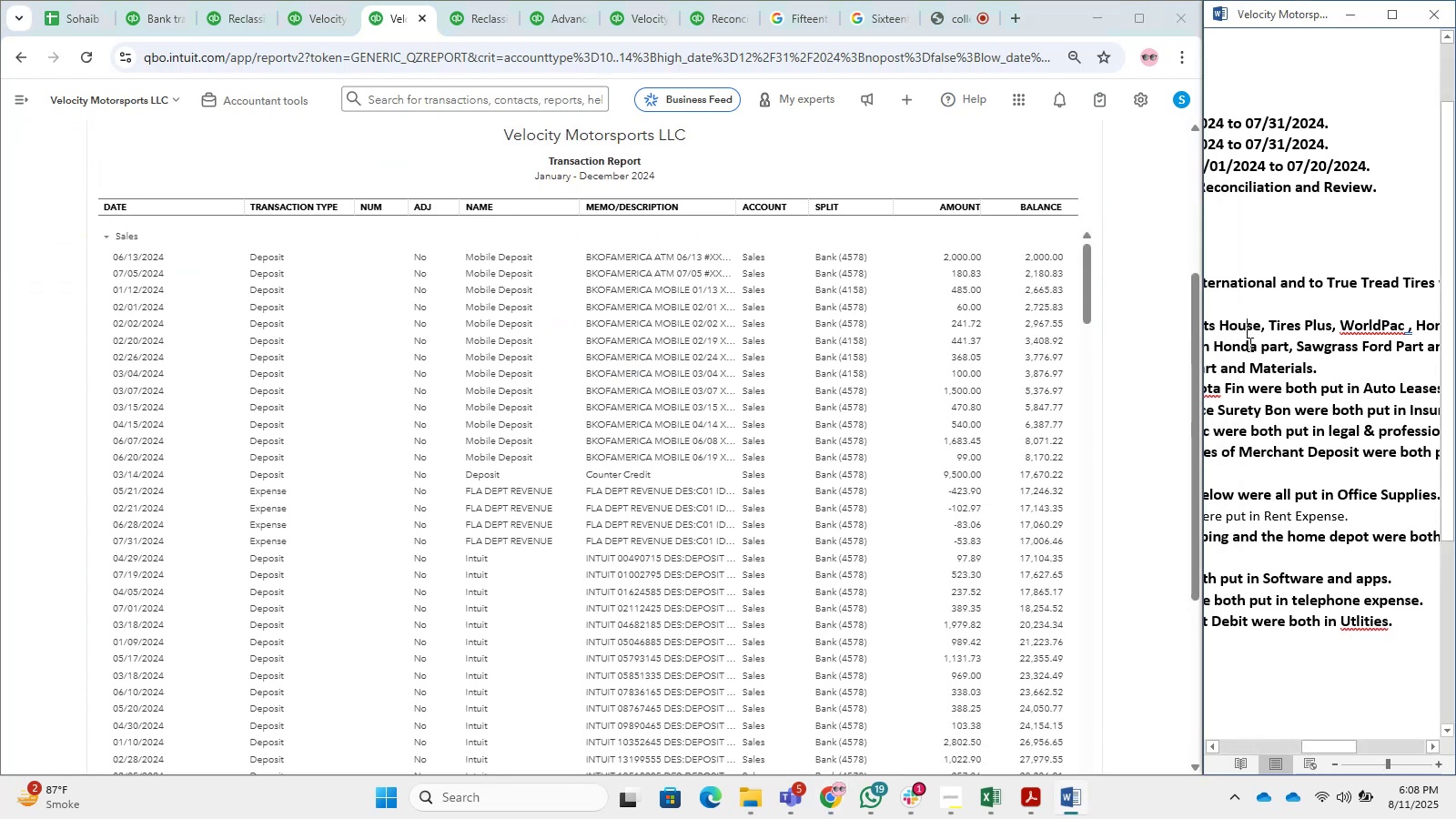 
key(ArrowUp)
 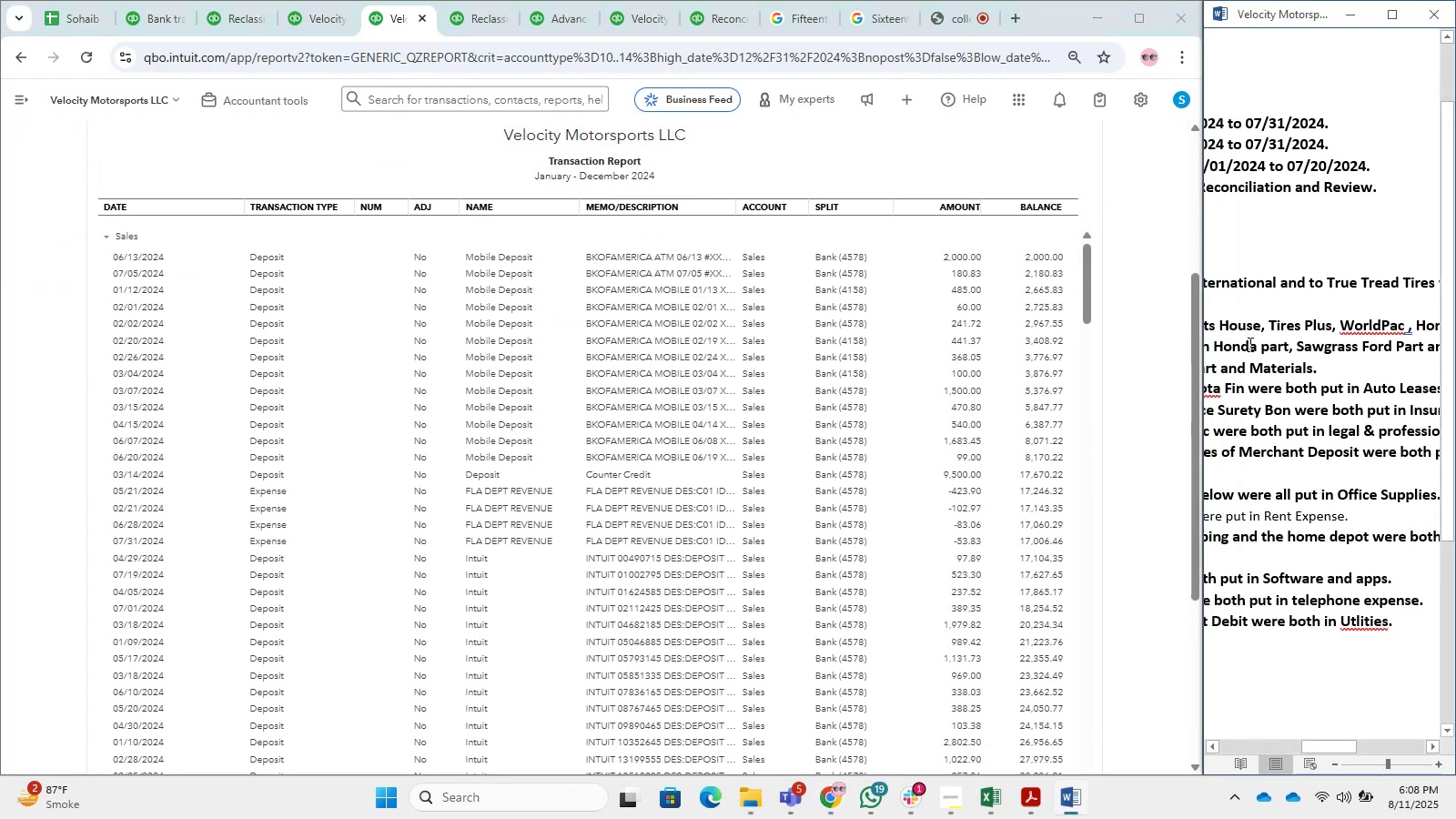 
key(ArrowLeft)
 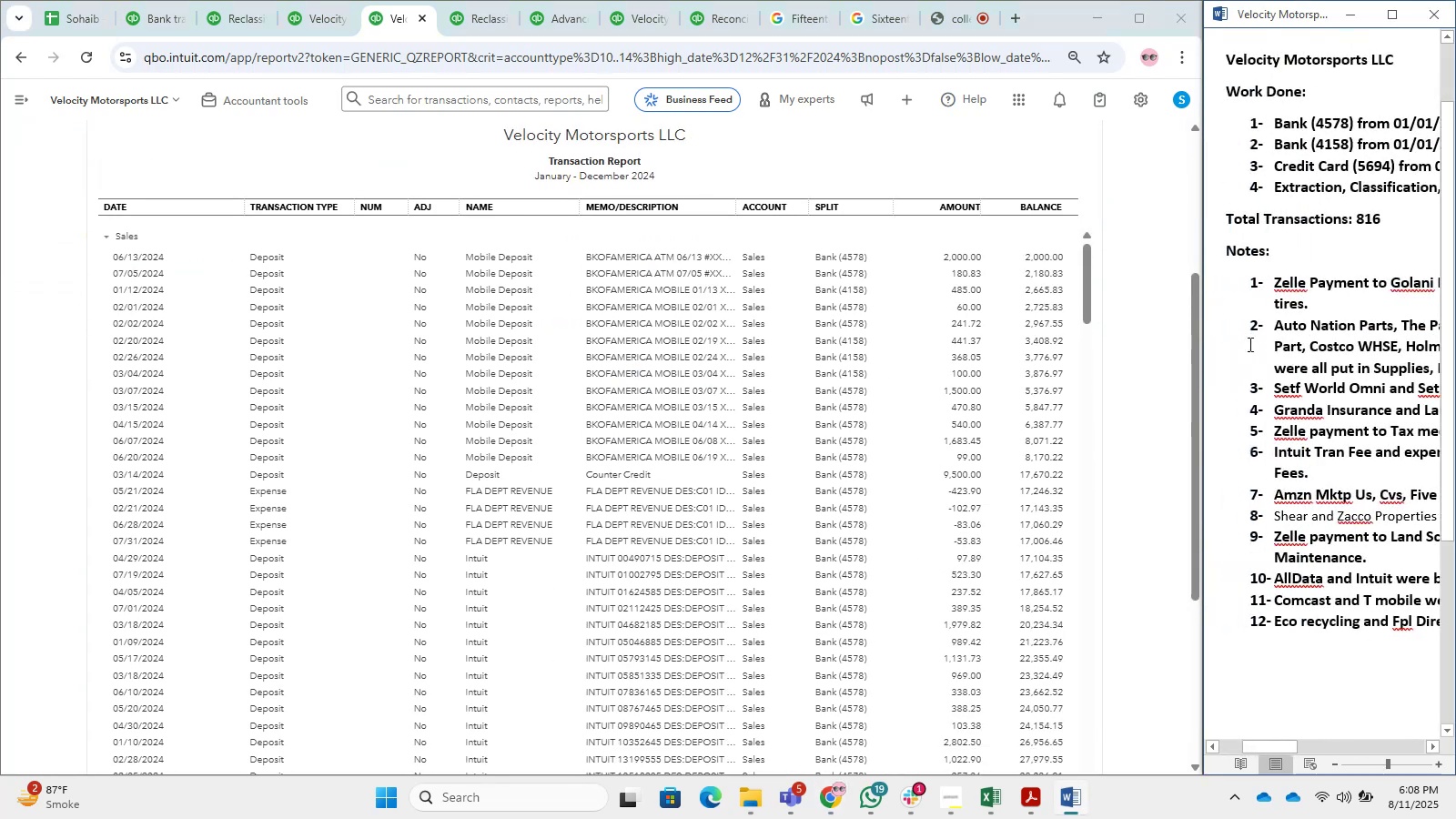 
key(ArrowUp)
 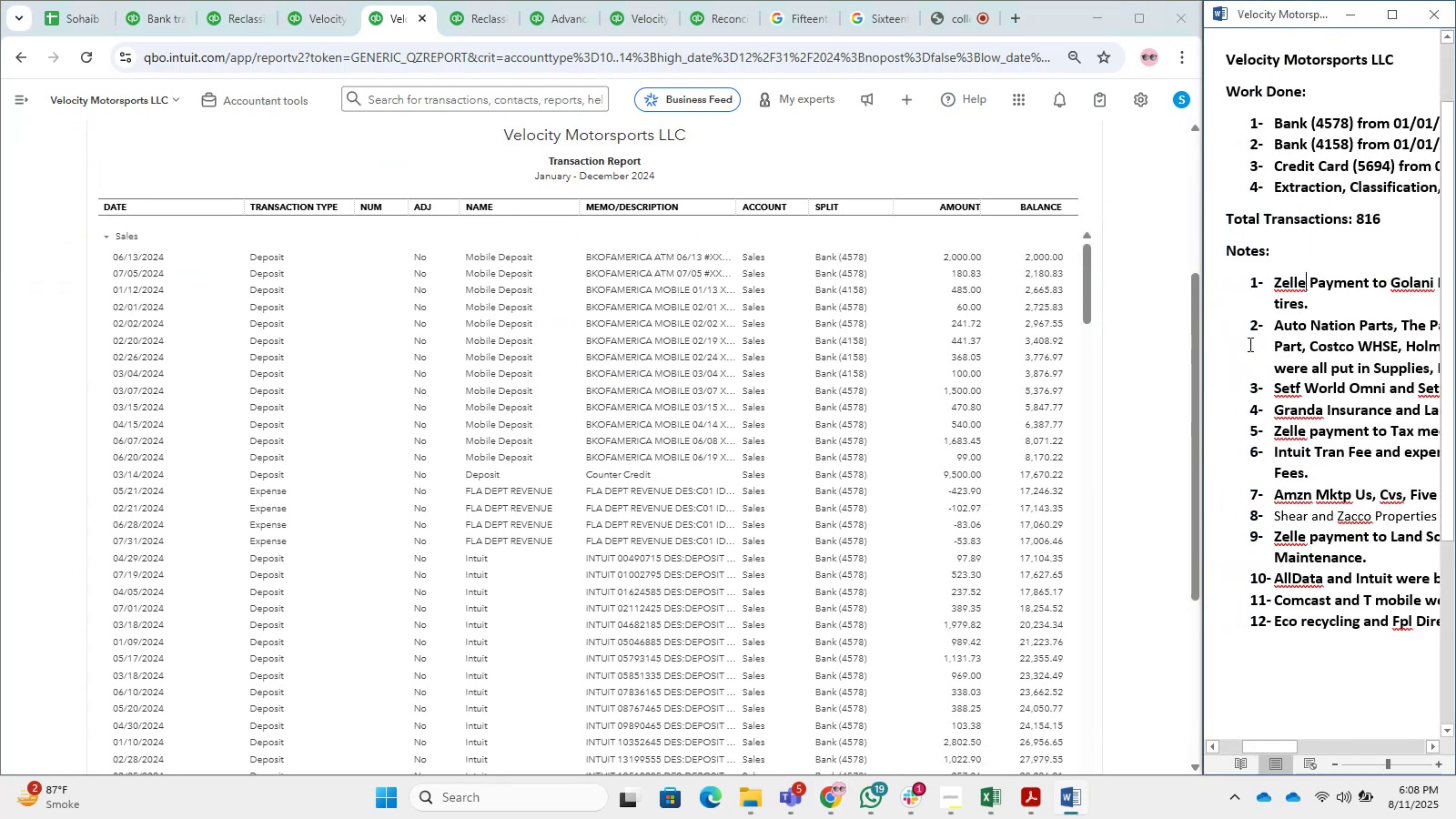 
key(ArrowLeft)
 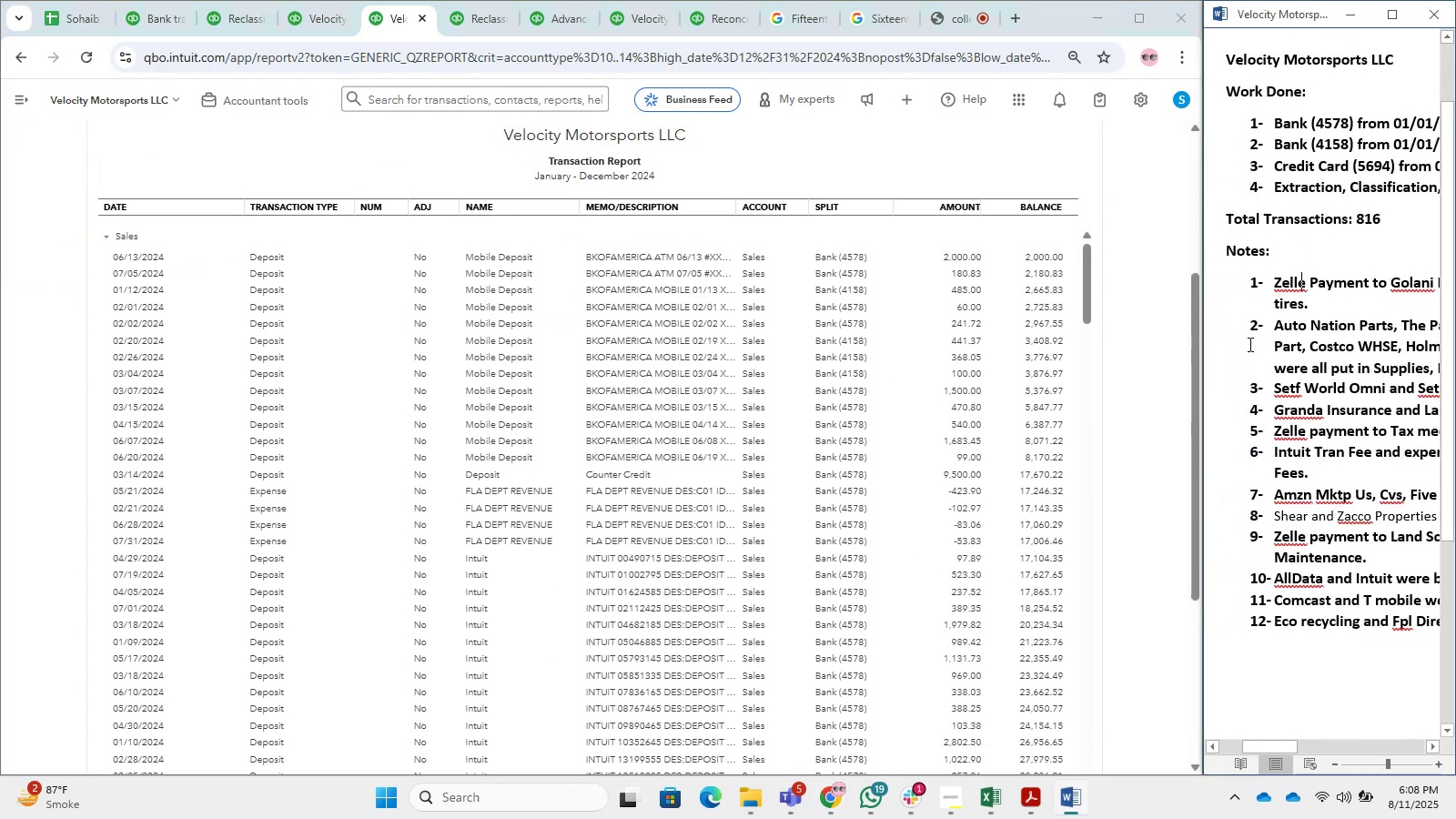 
key(ArrowLeft)
 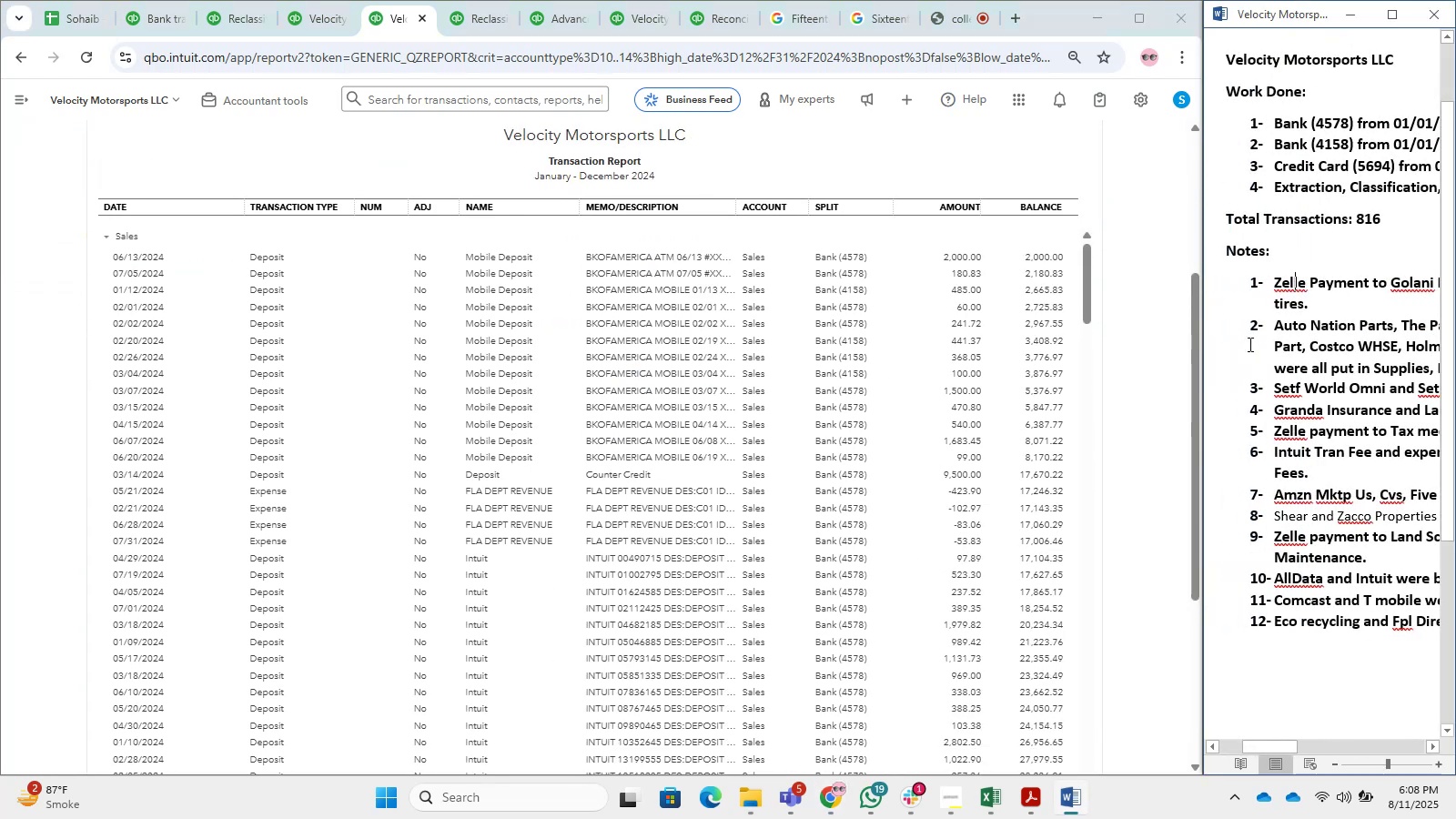 
key(ArrowLeft)
 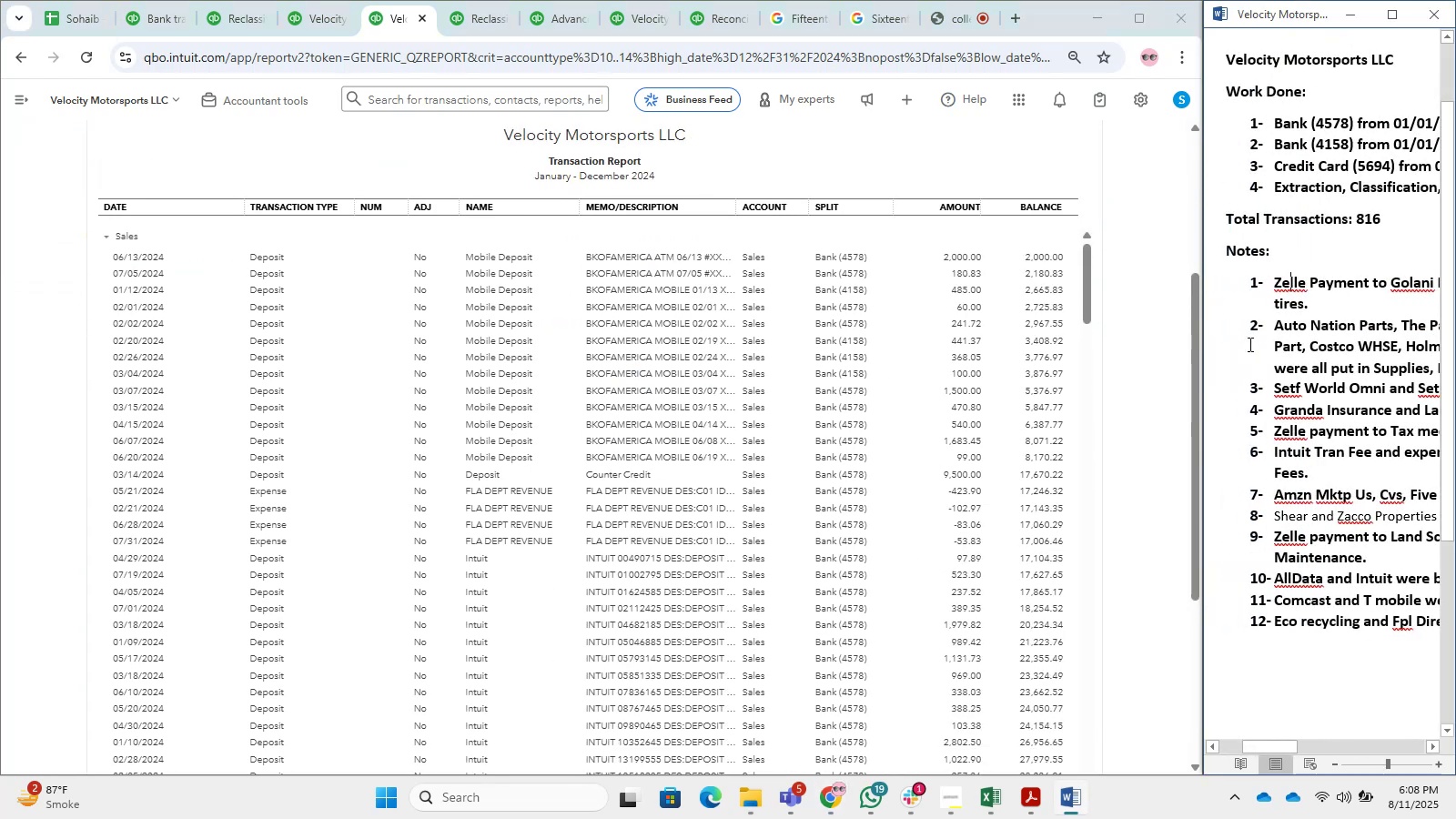 
key(ArrowLeft)
 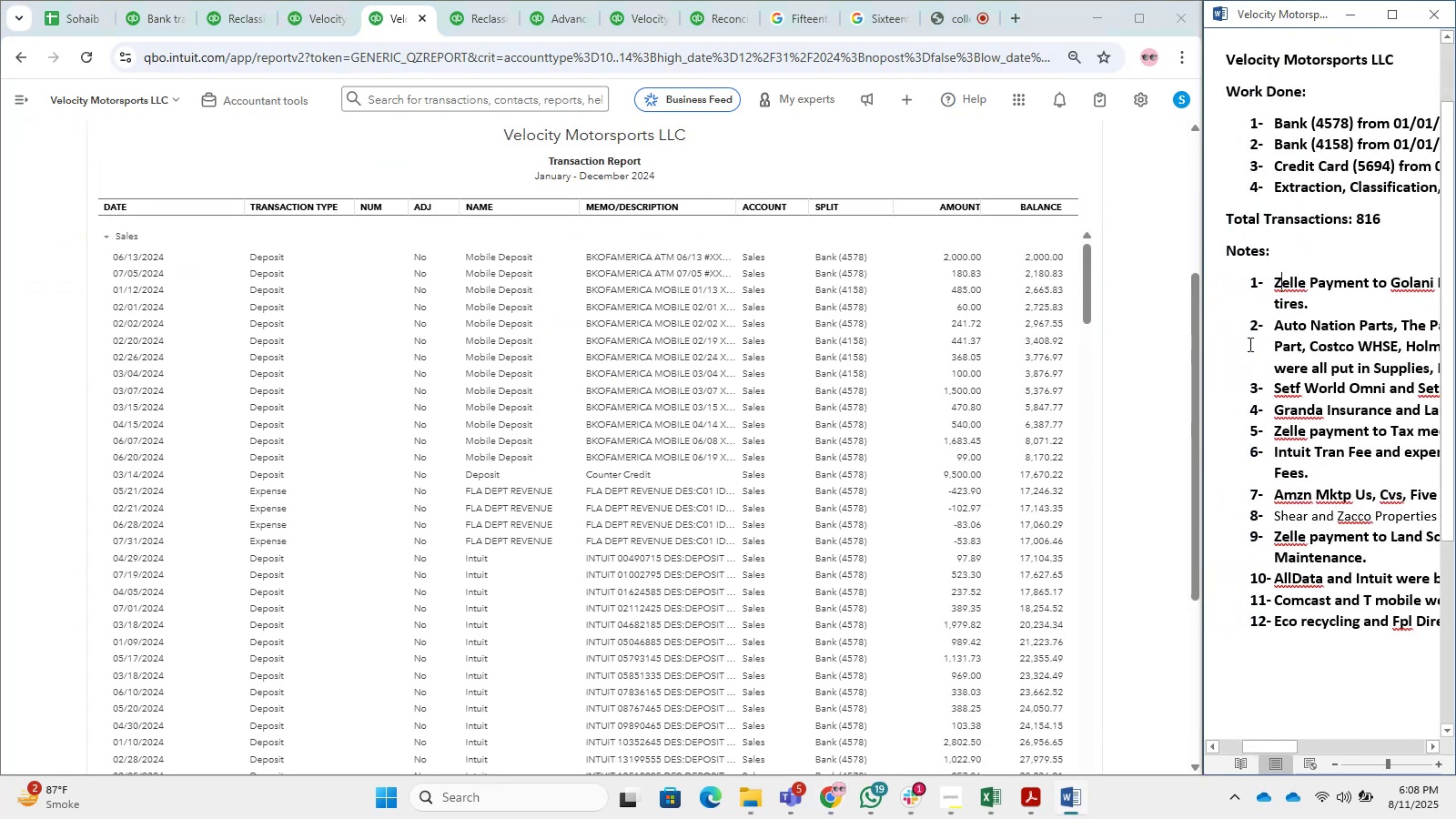 
key(ArrowLeft)
 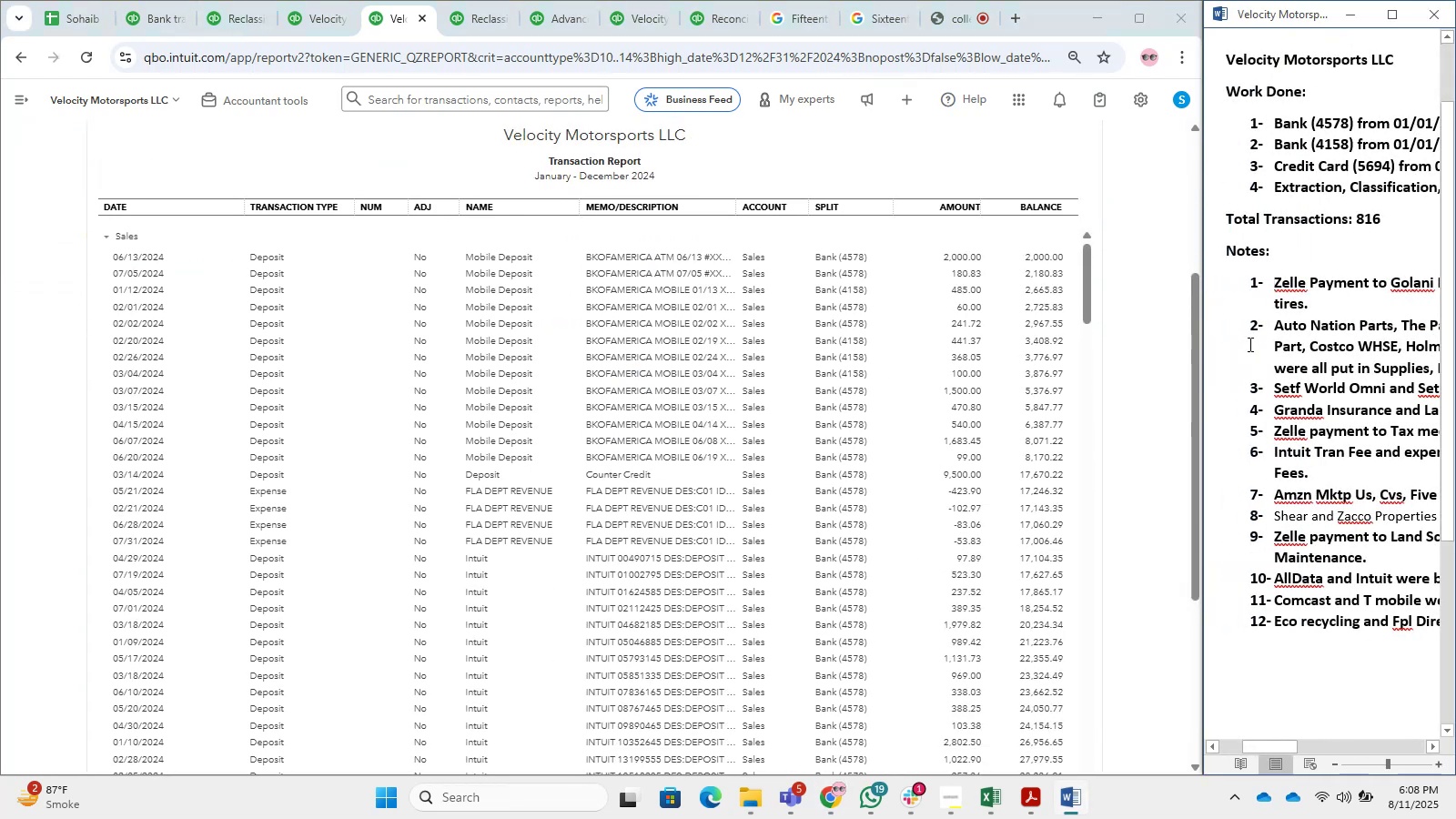 
key(Enter)
 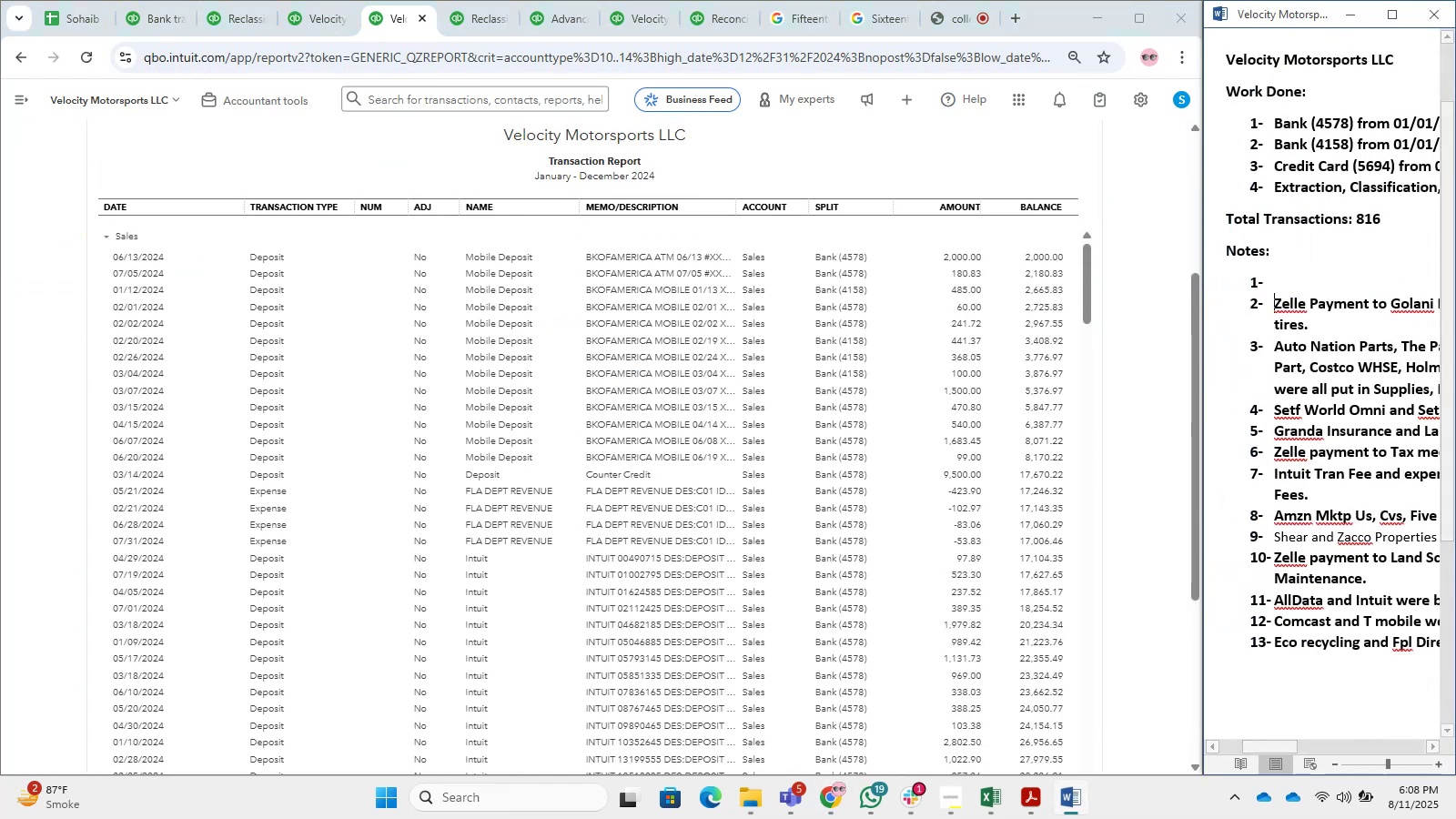 
key(ArrowUp)
 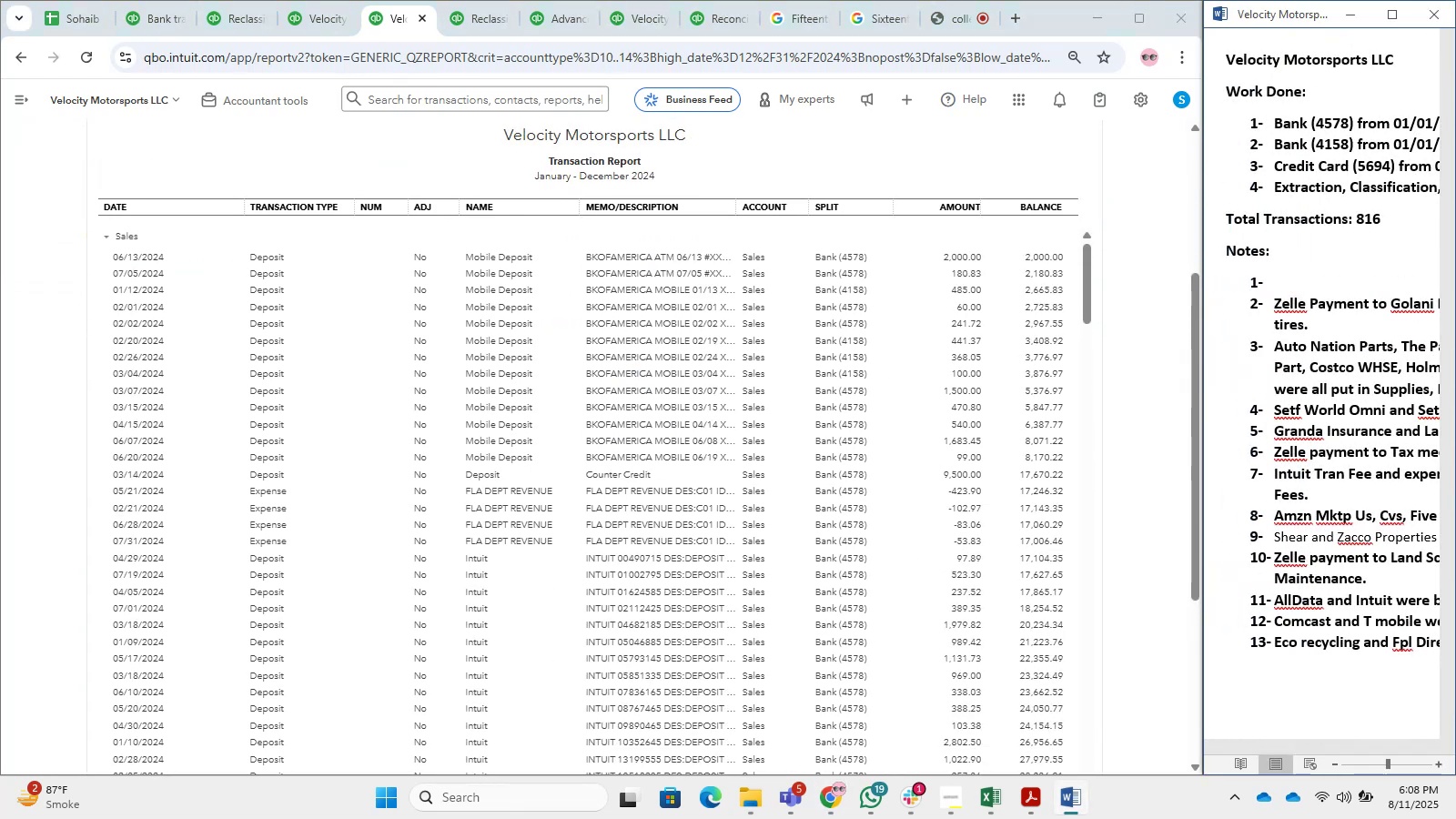 
type(Bk)
 